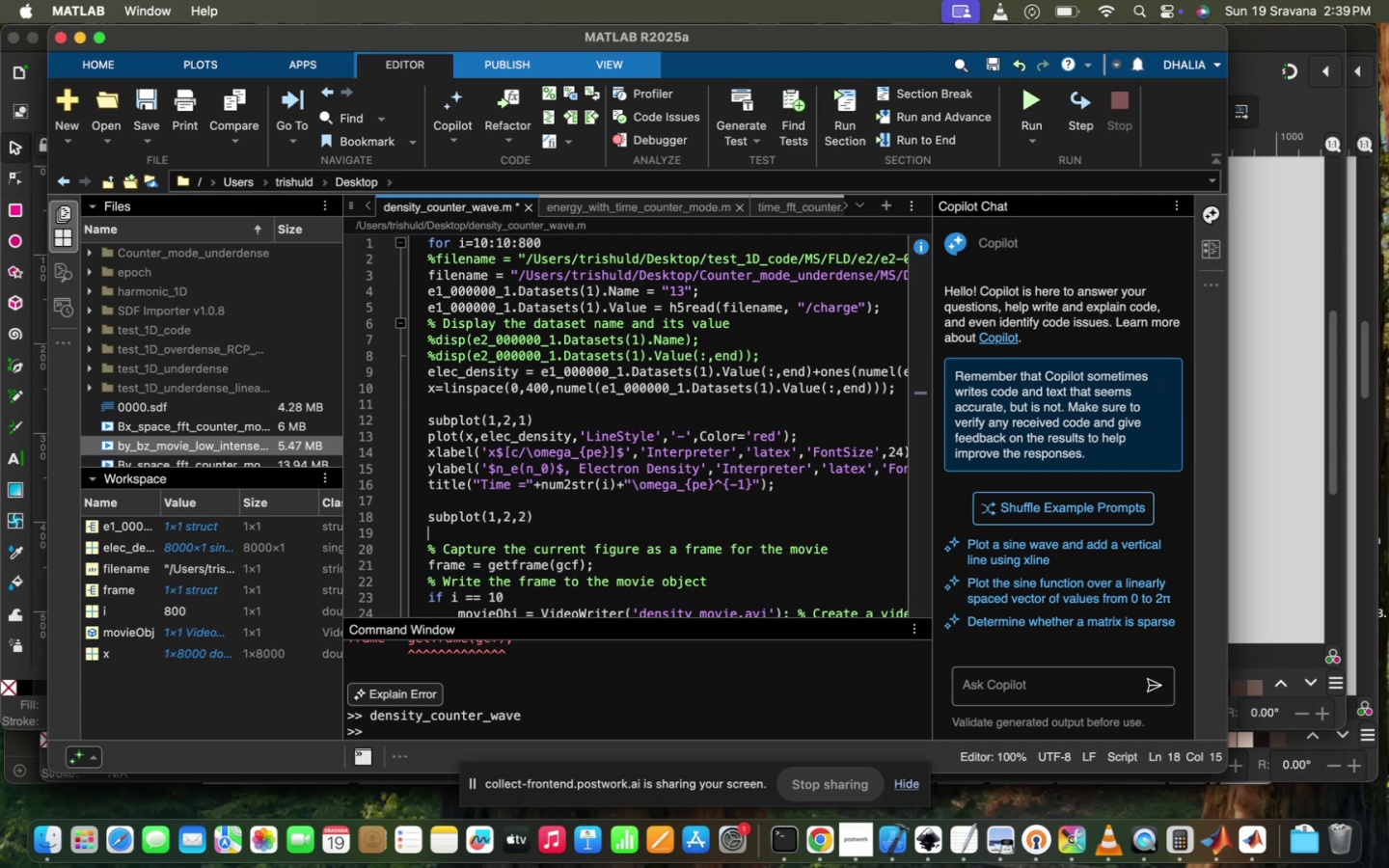 
key(Enter)
 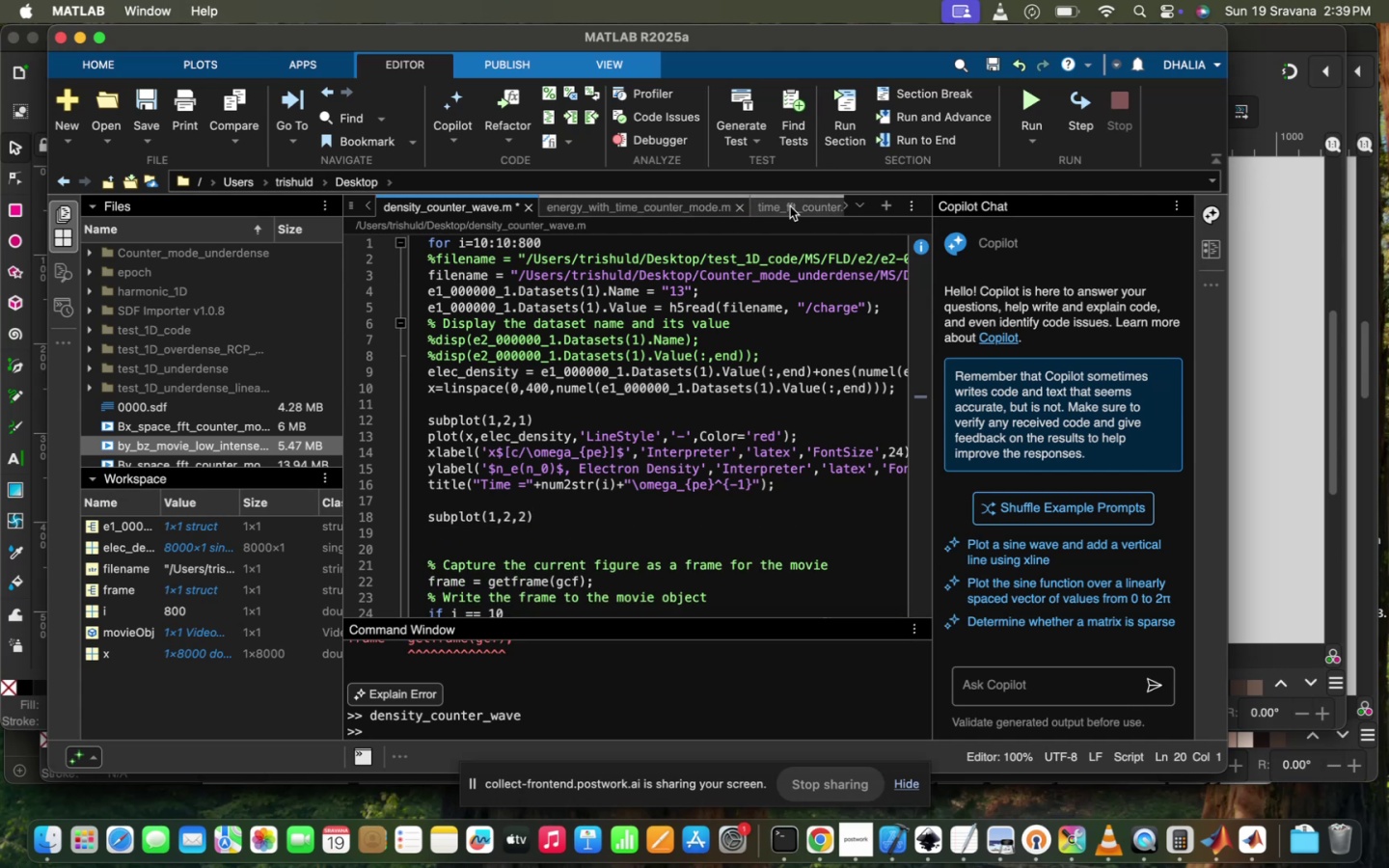 
left_click([839, 203])
 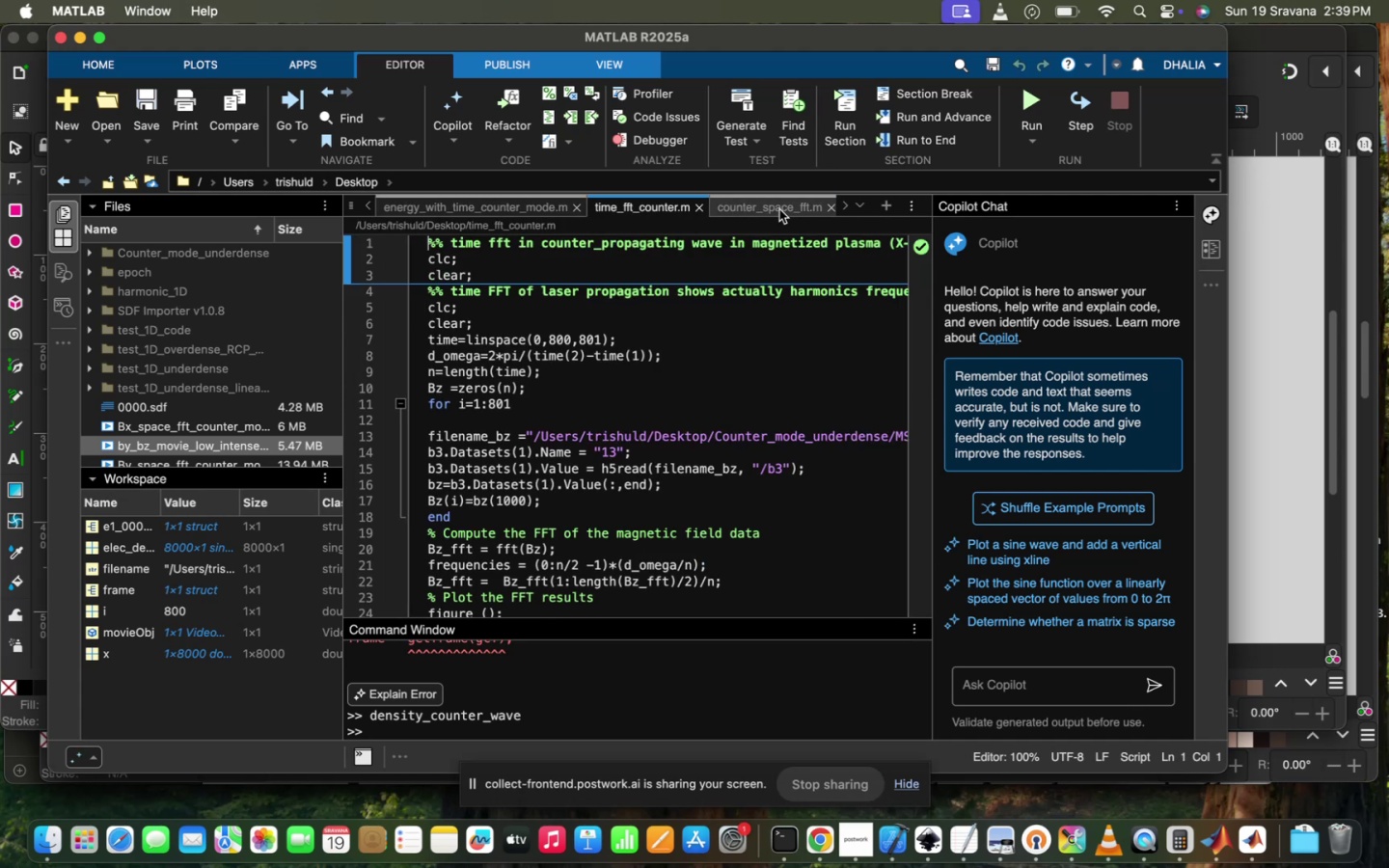 
left_click([779, 207])
 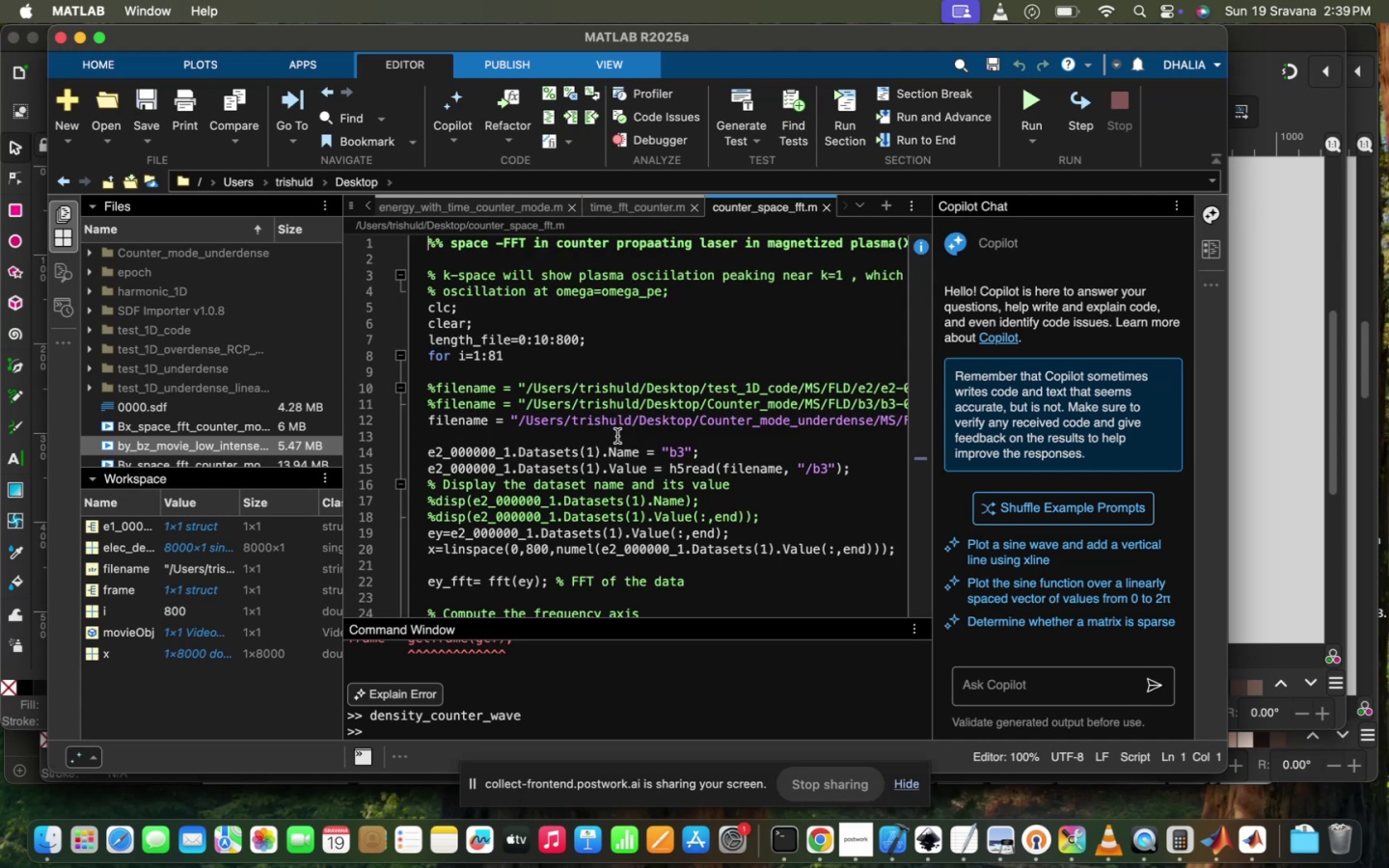 
scroll: coordinate [617, 436], scroll_direction: down, amount: 20.0
 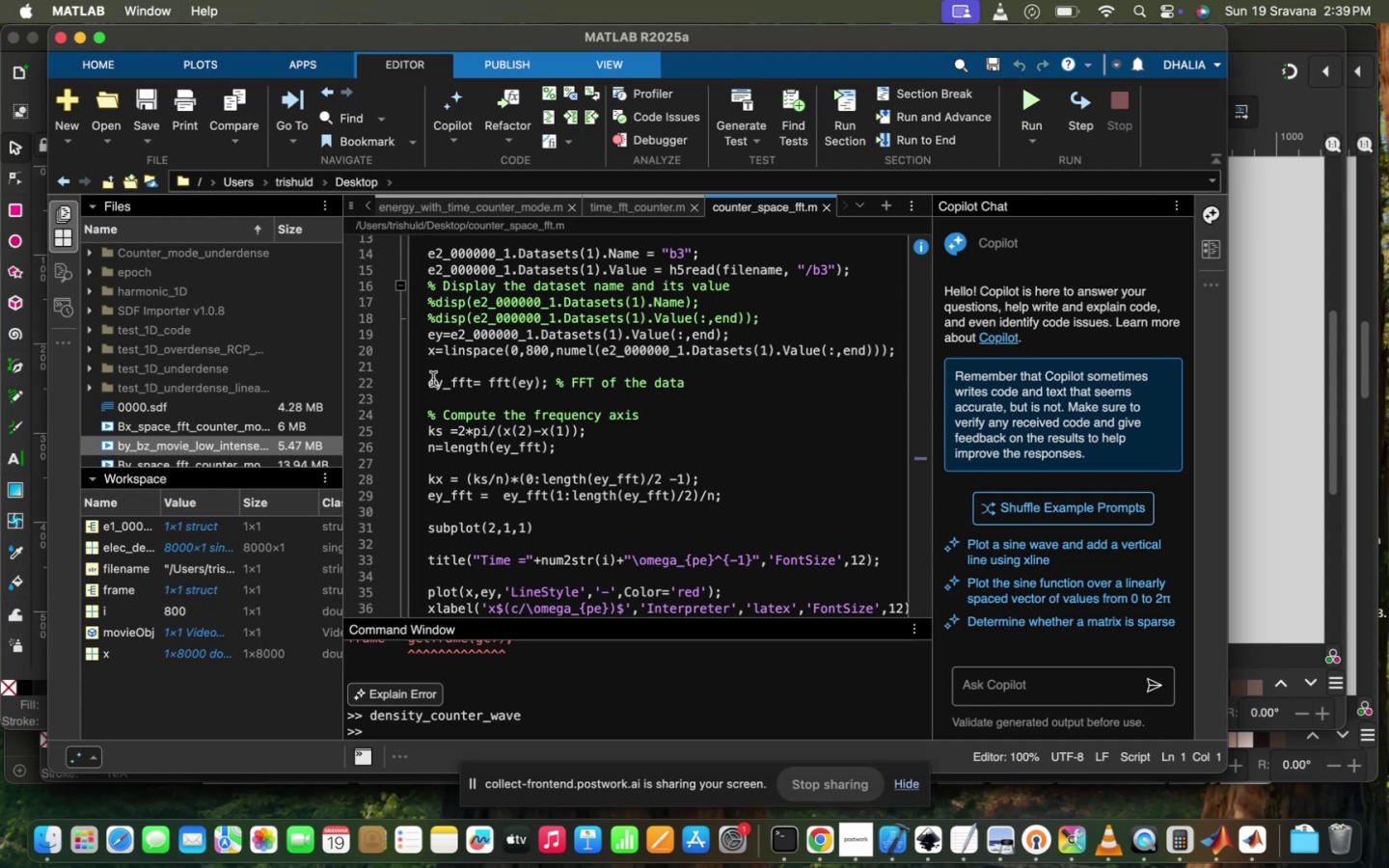 
left_click_drag(start_coordinate=[427, 379], to_coordinate=[736, 501])
 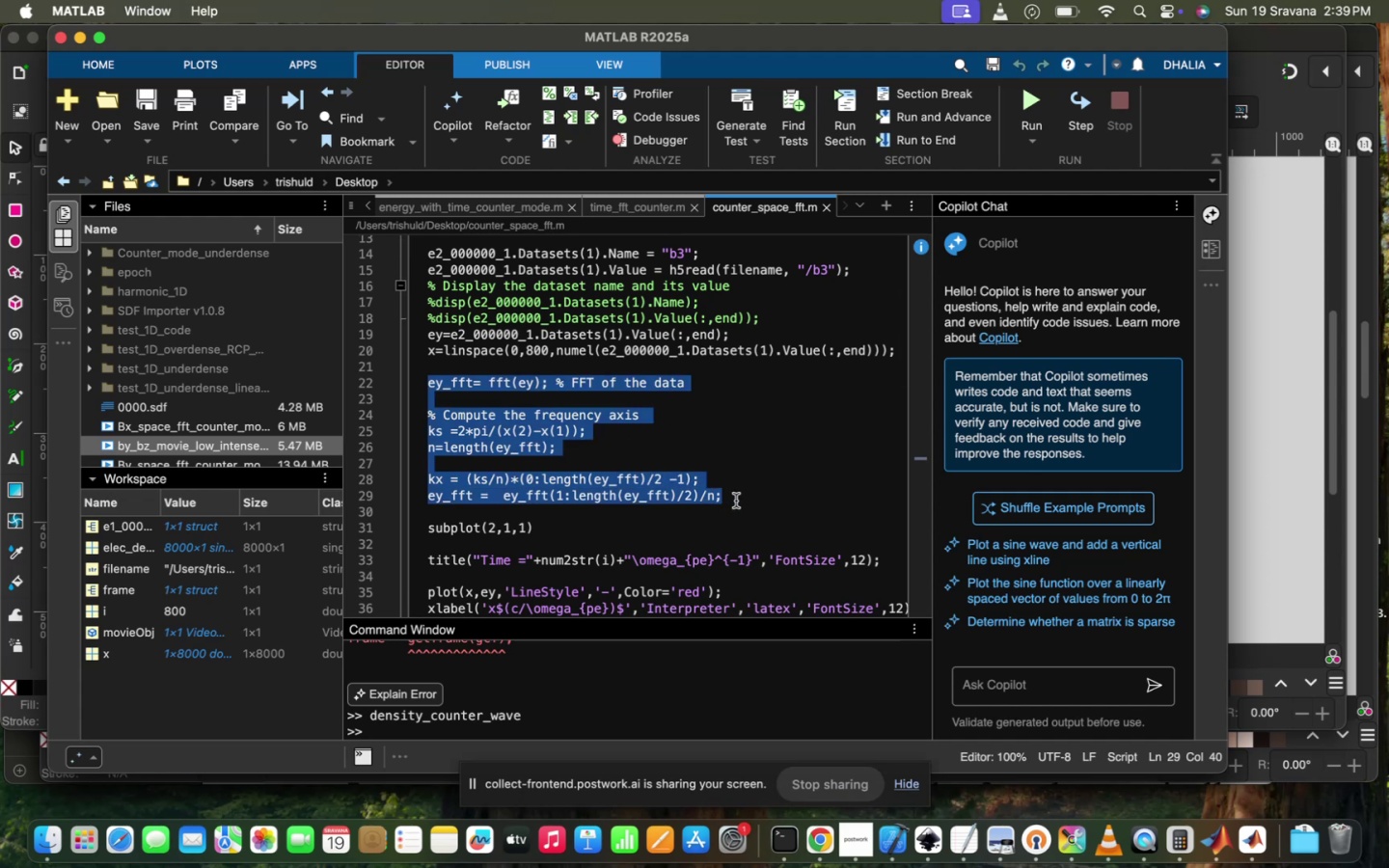 
key(Meta+C)
 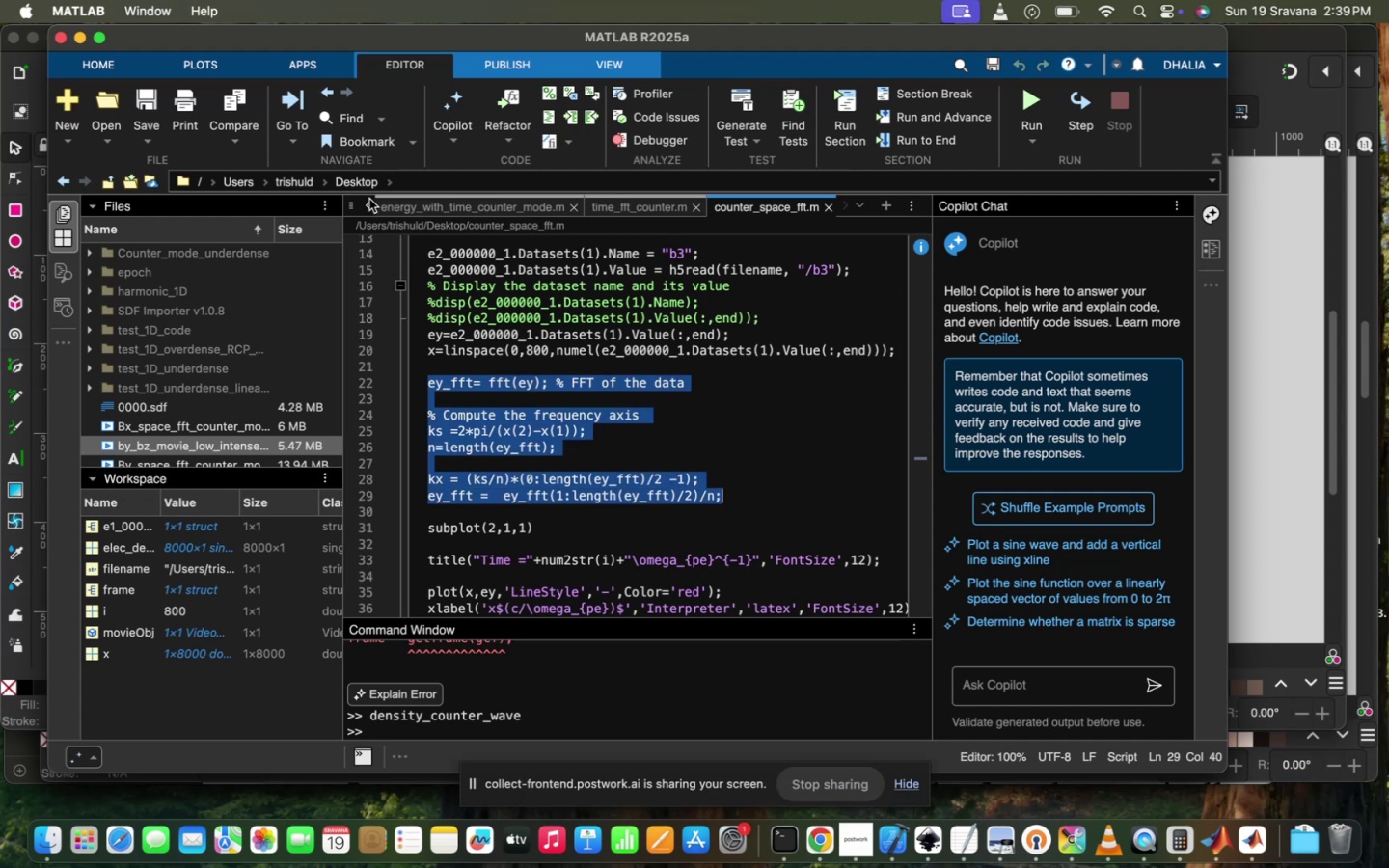 
double_click([368, 202])
 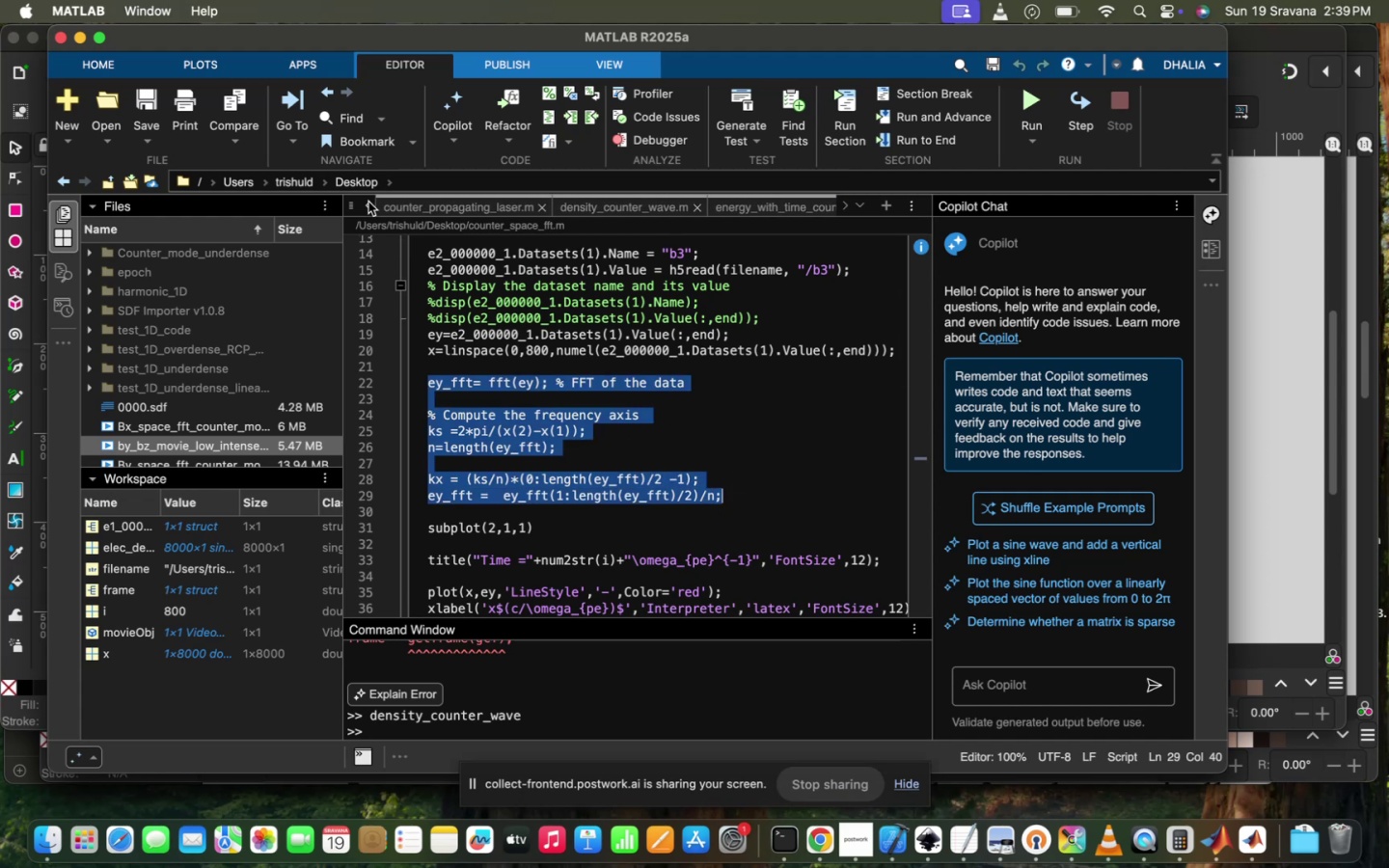 
left_click([368, 202])
 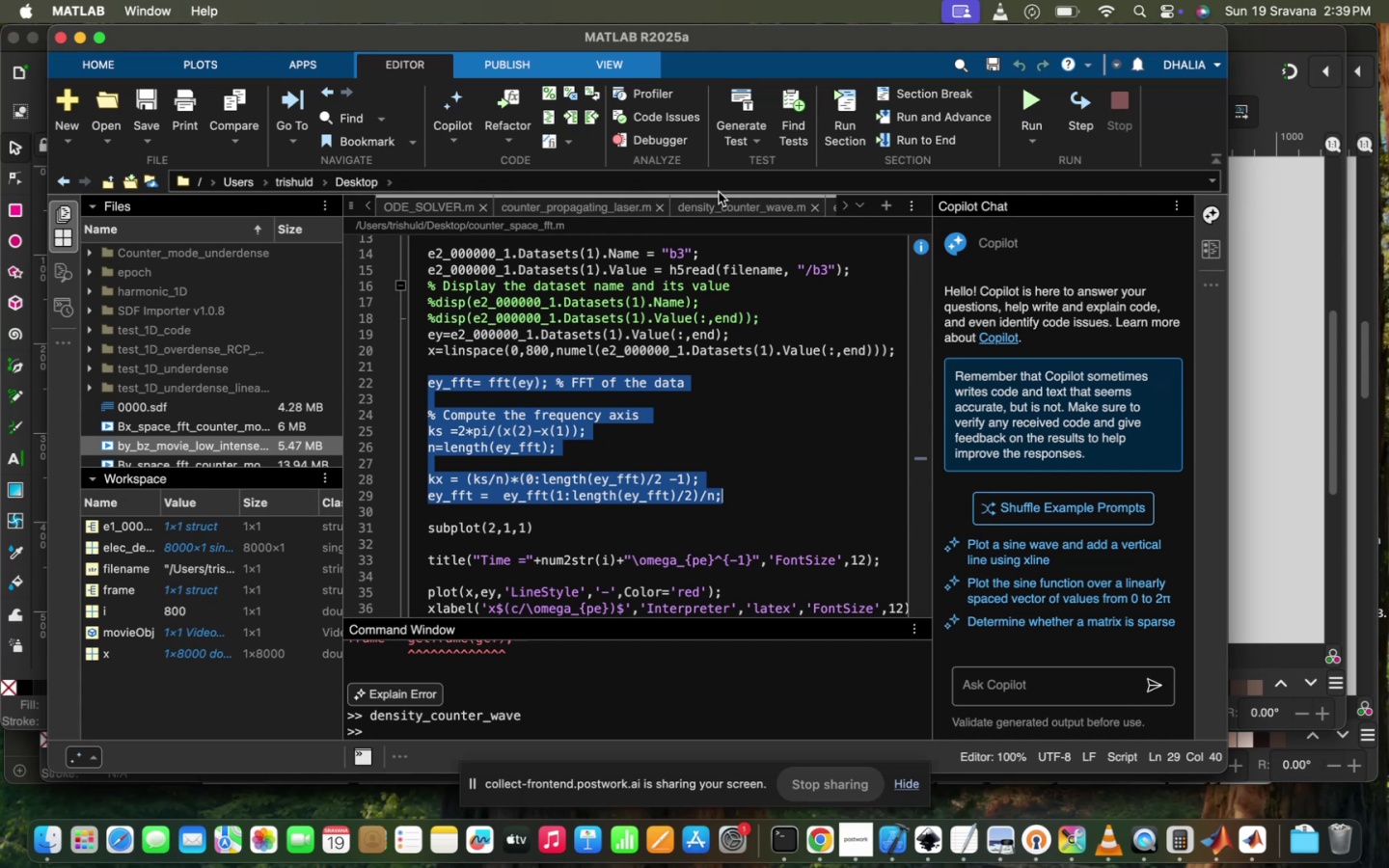 
left_click([722, 200])
 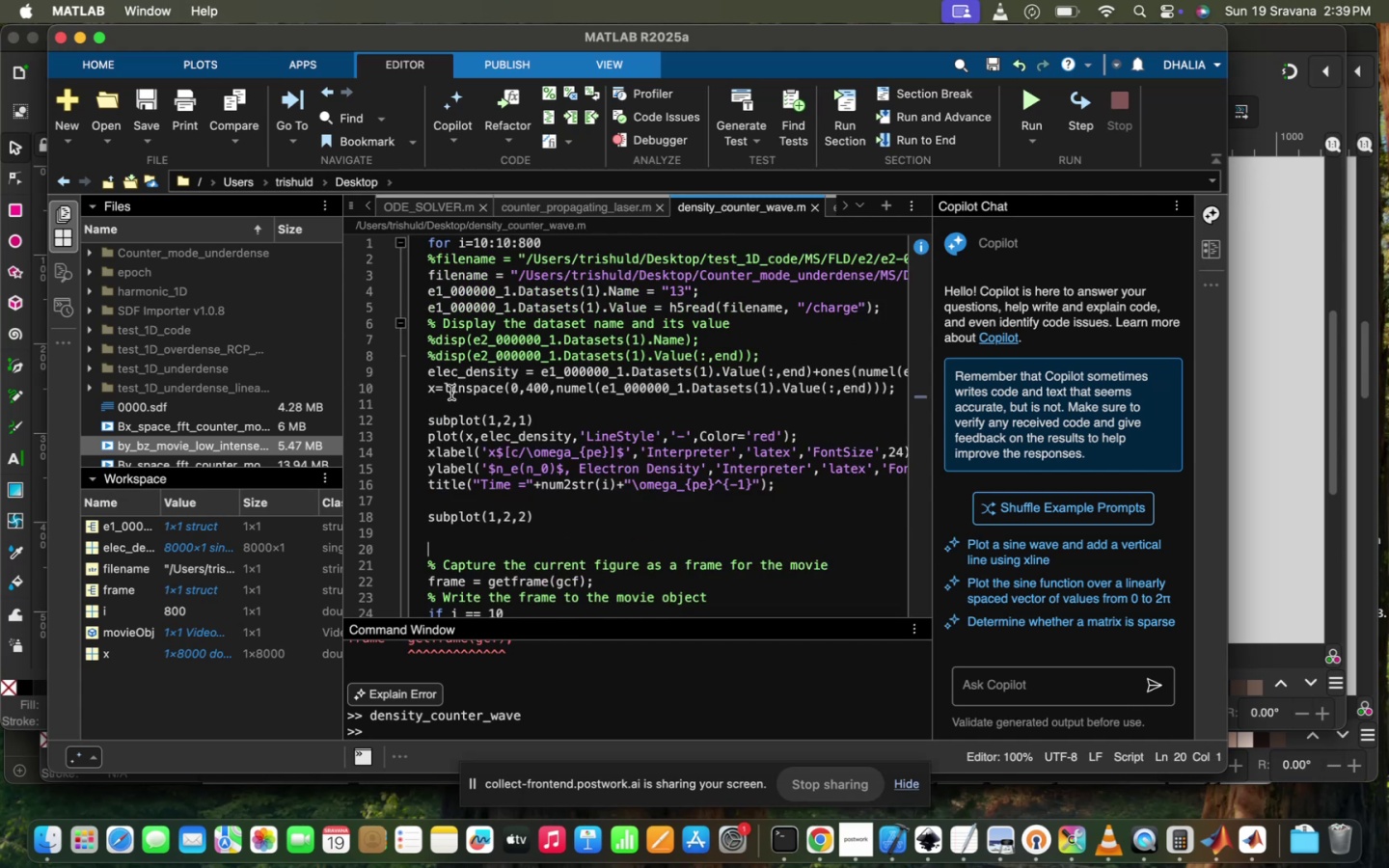 
left_click([437, 394])
 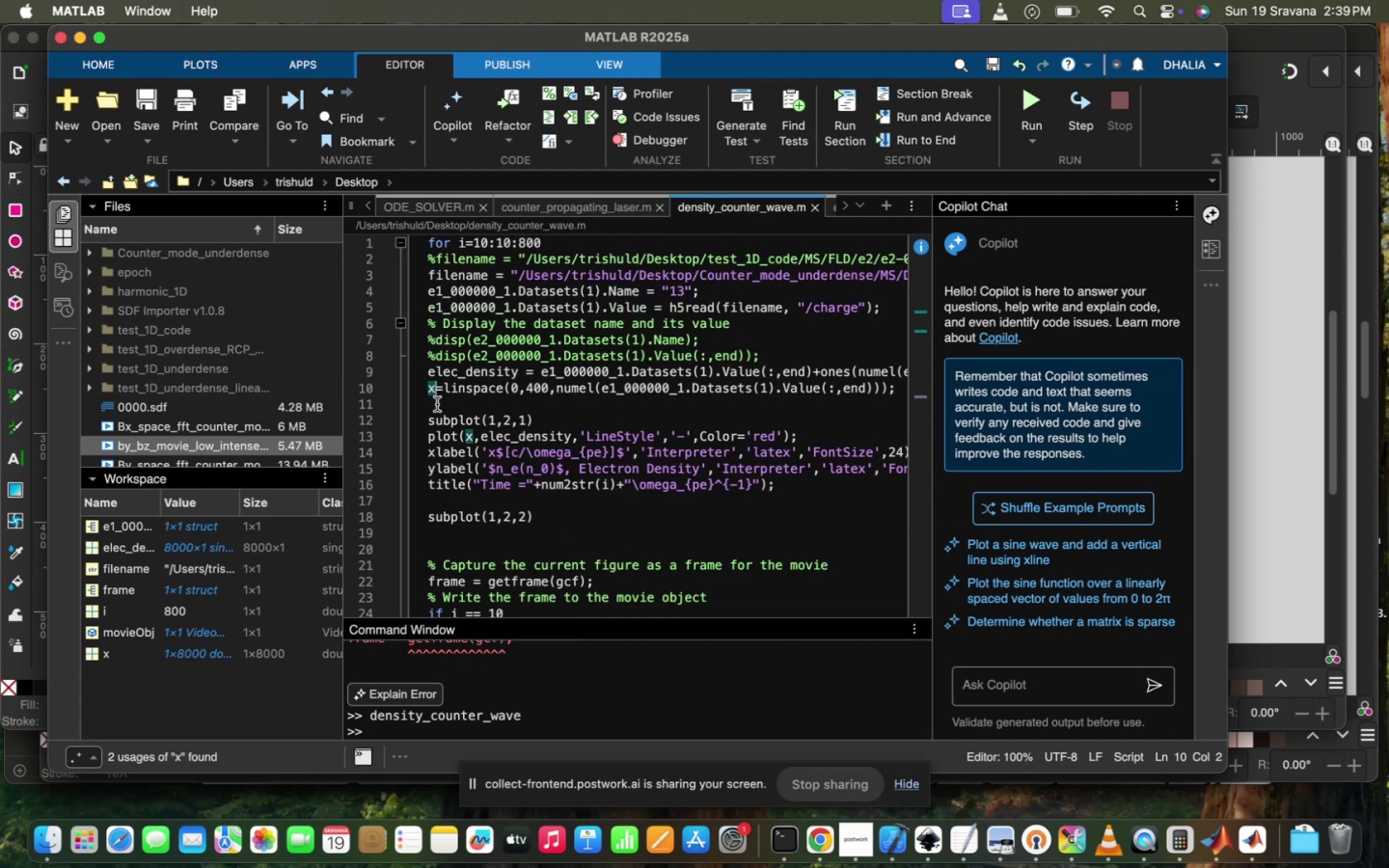 
left_click([437, 404])
 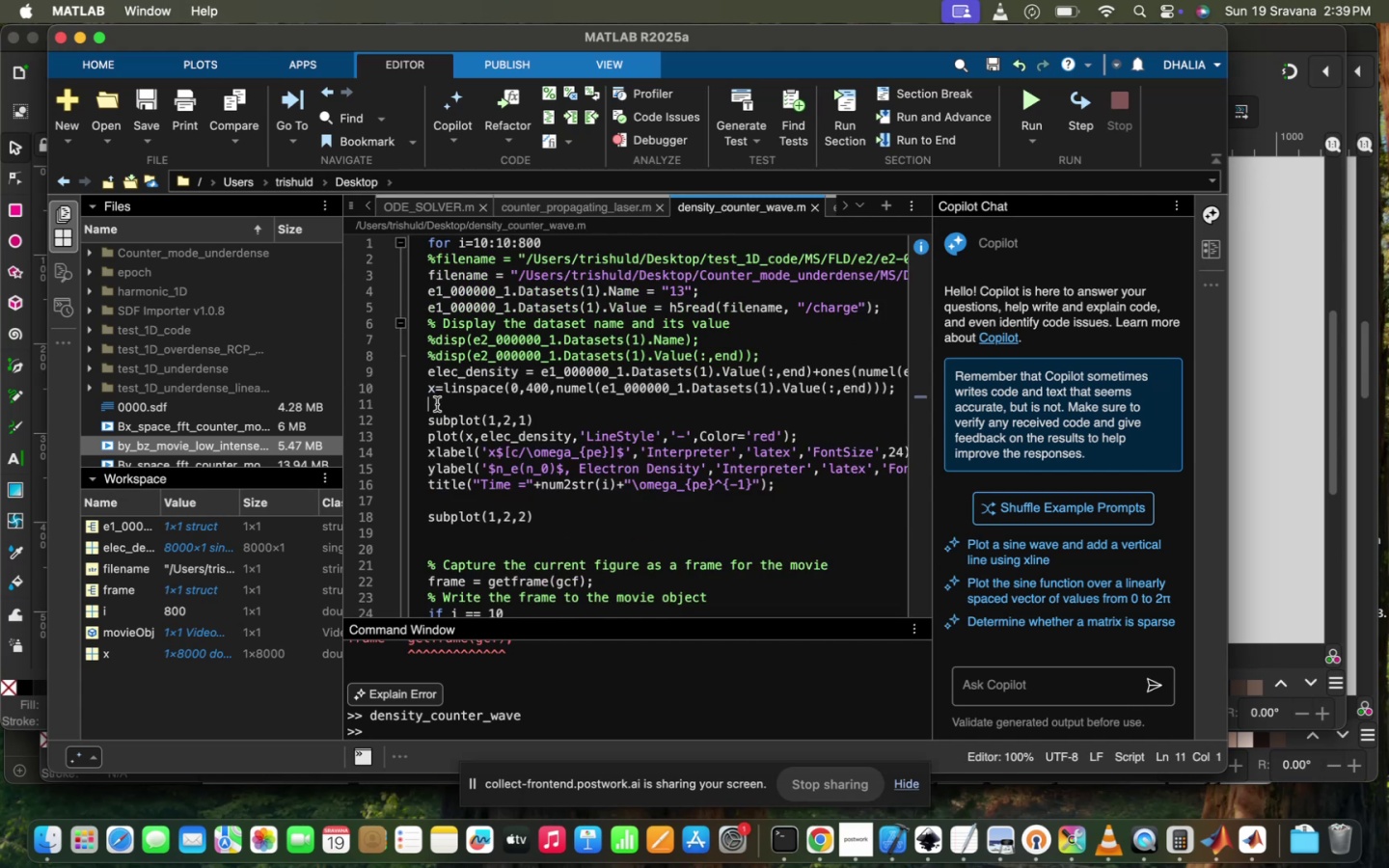 
key(Enter)
 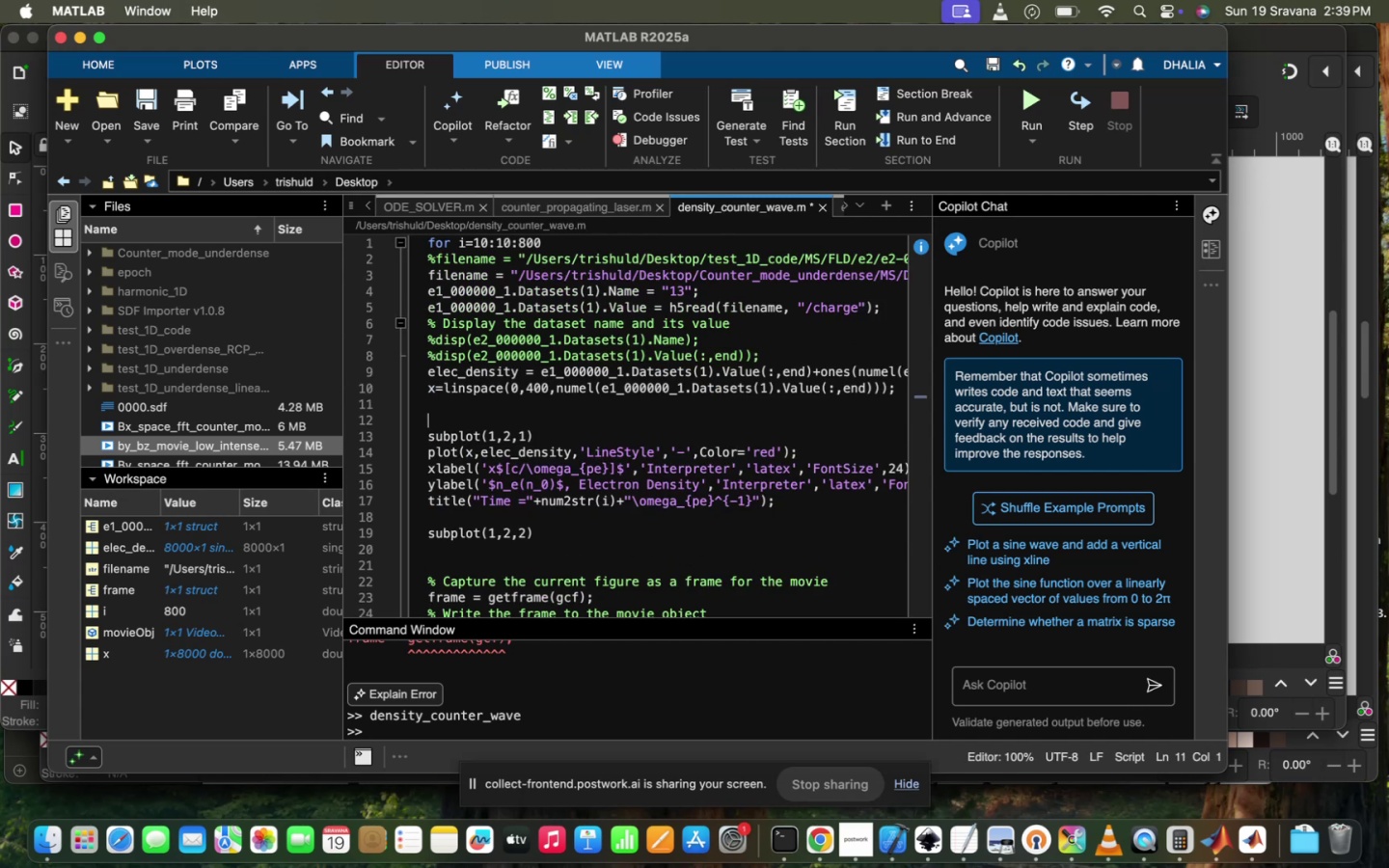 
key(Enter)
 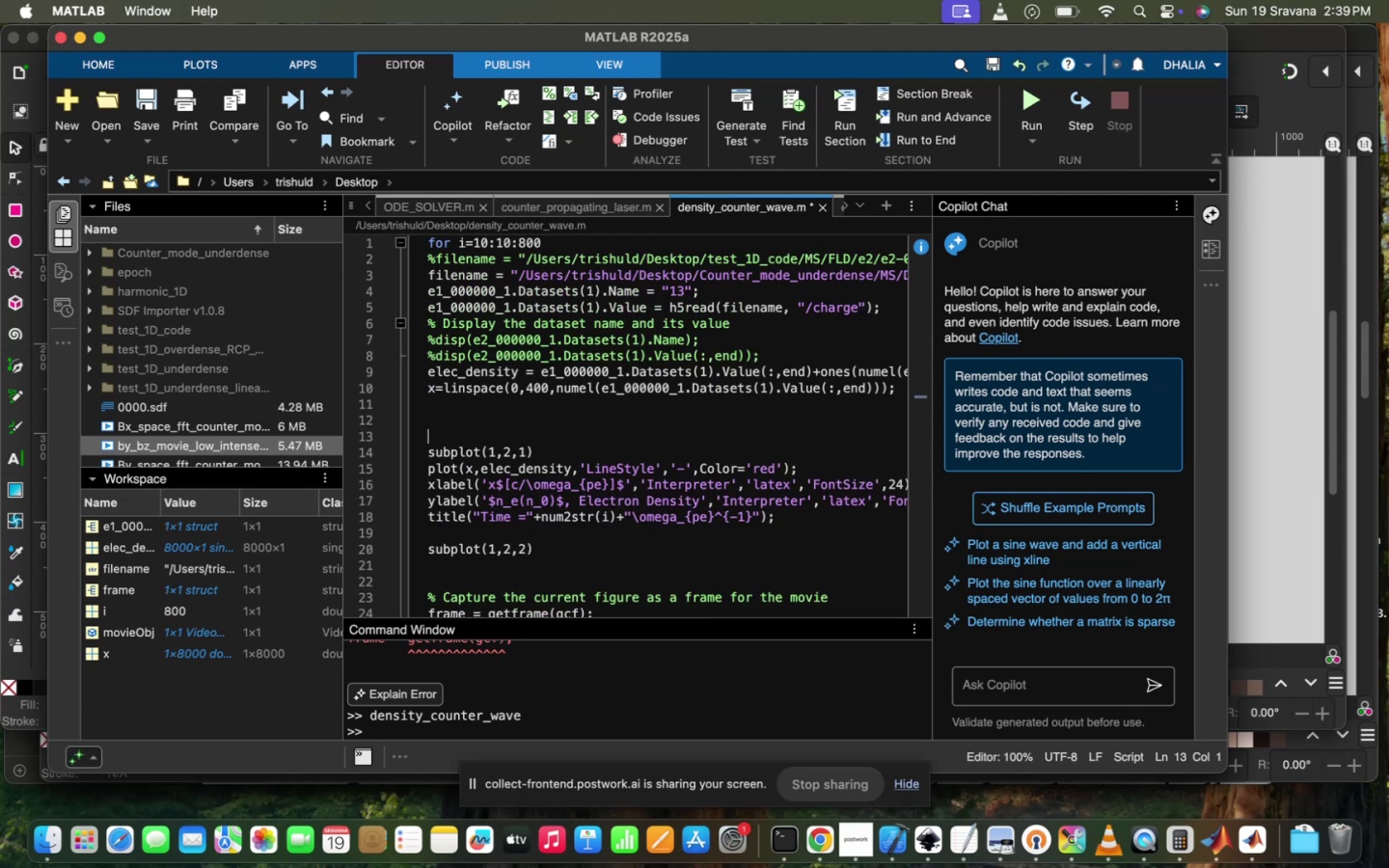 
key(ArrowUp)
 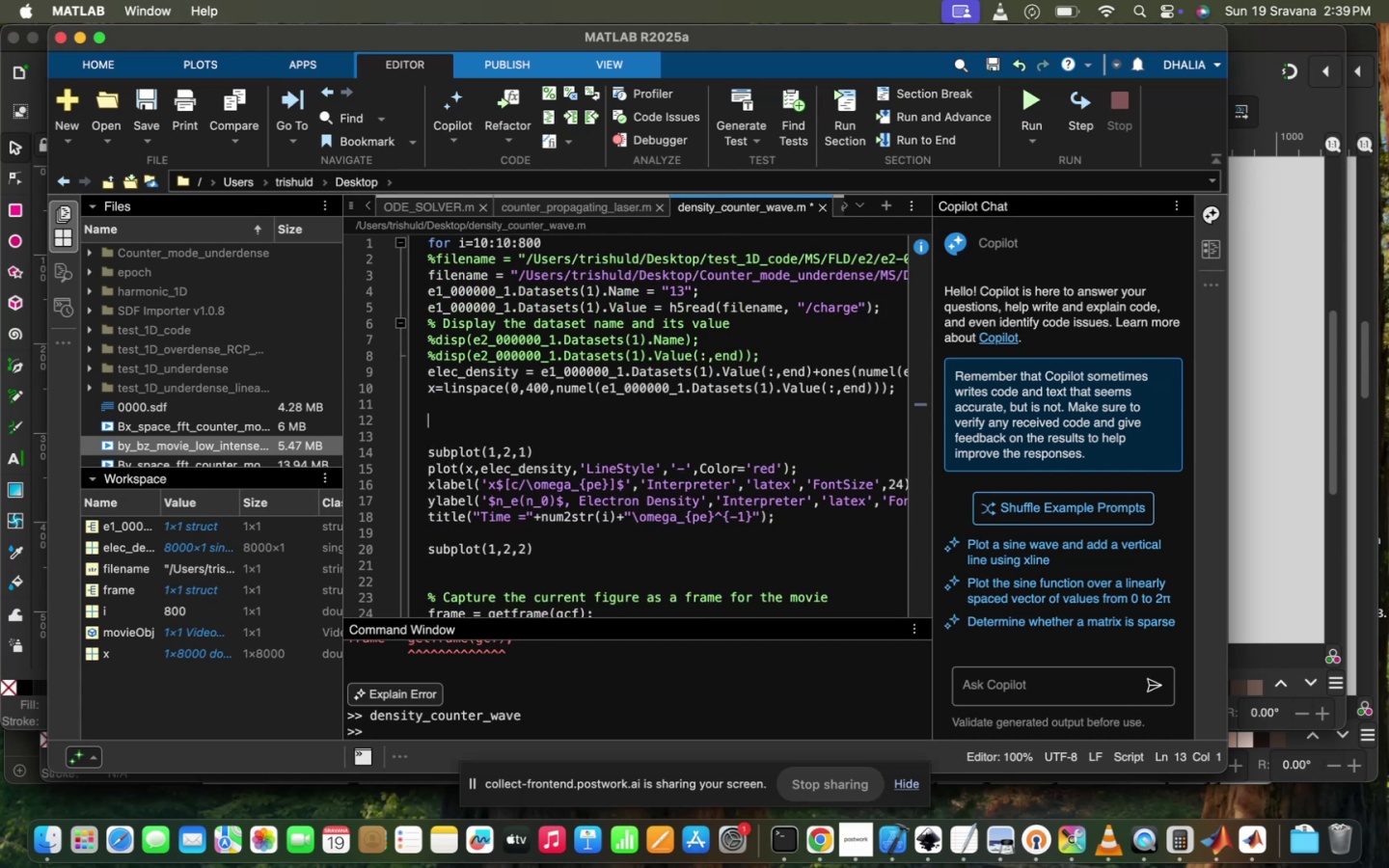 
key(ArrowUp)
 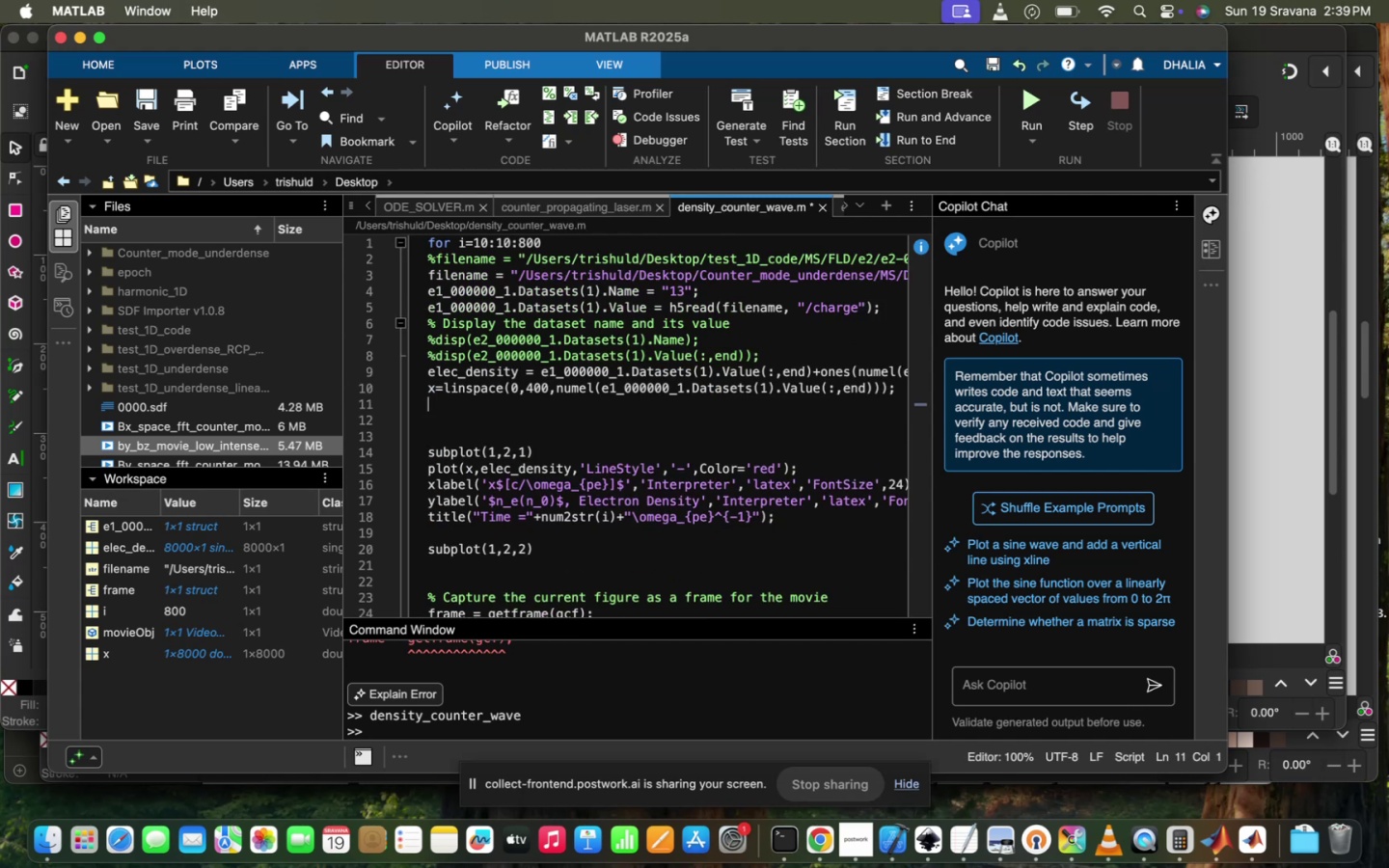 
key(ArrowDown)
 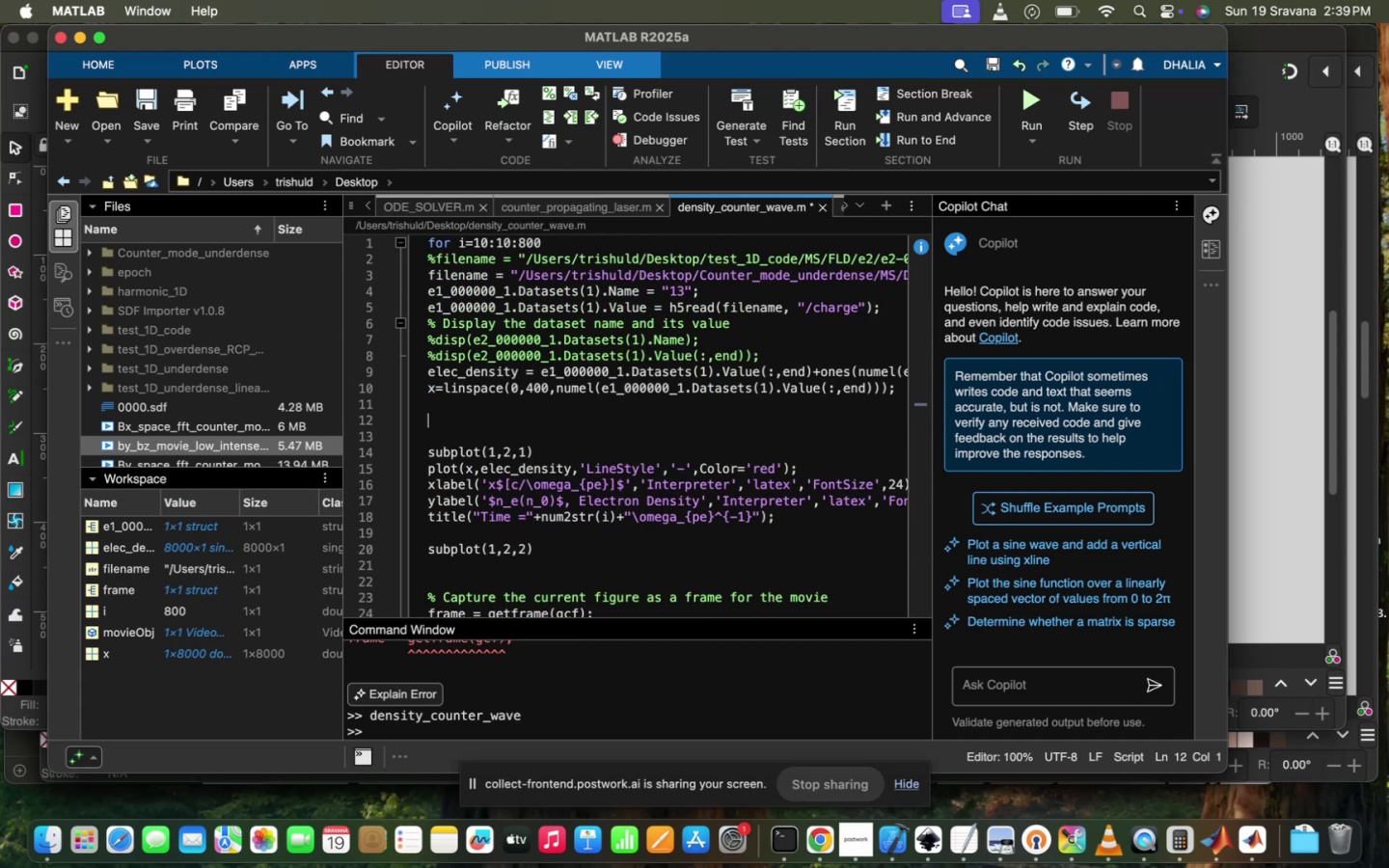 
key(Meta+V)
 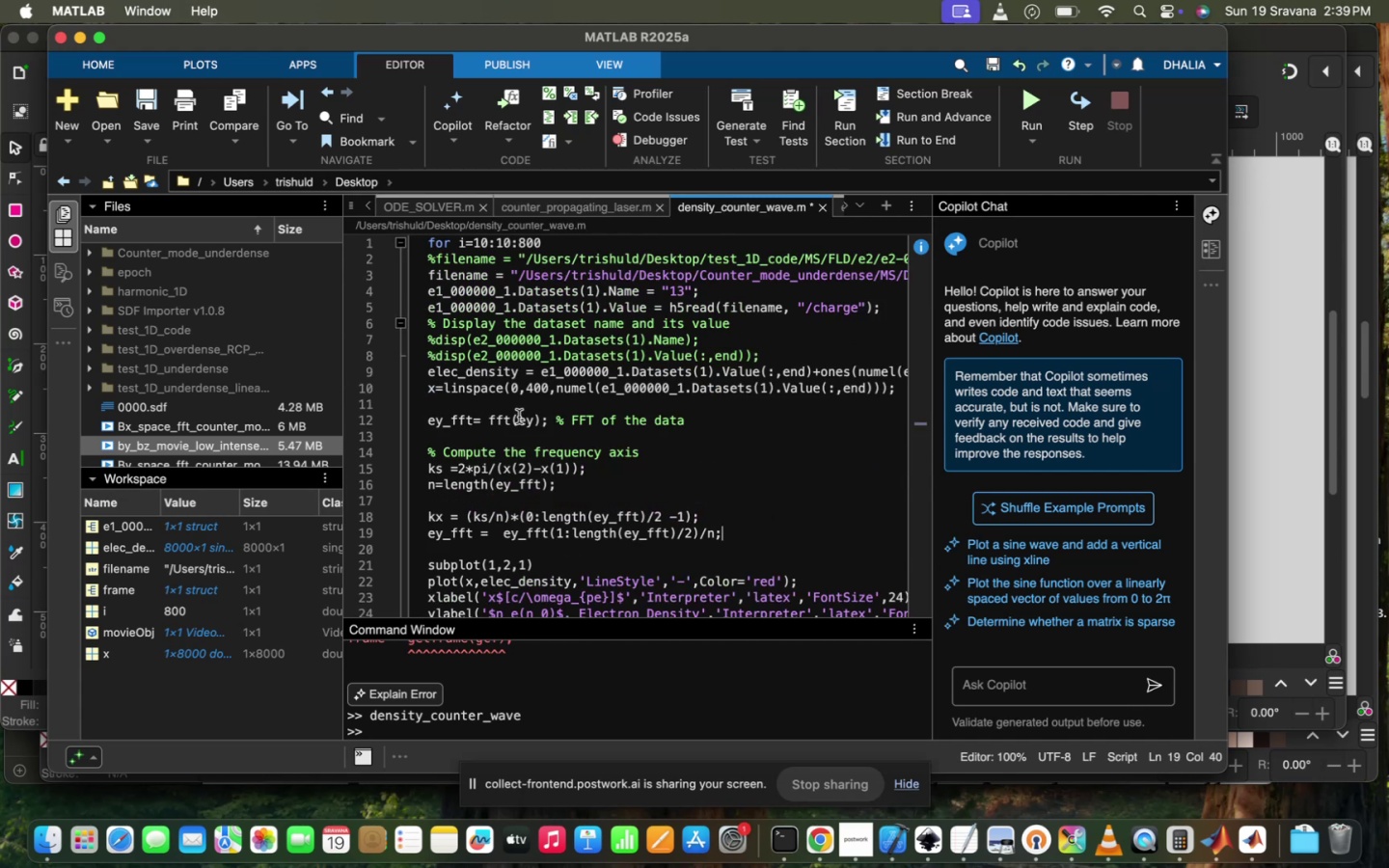 
left_click([442, 416])
 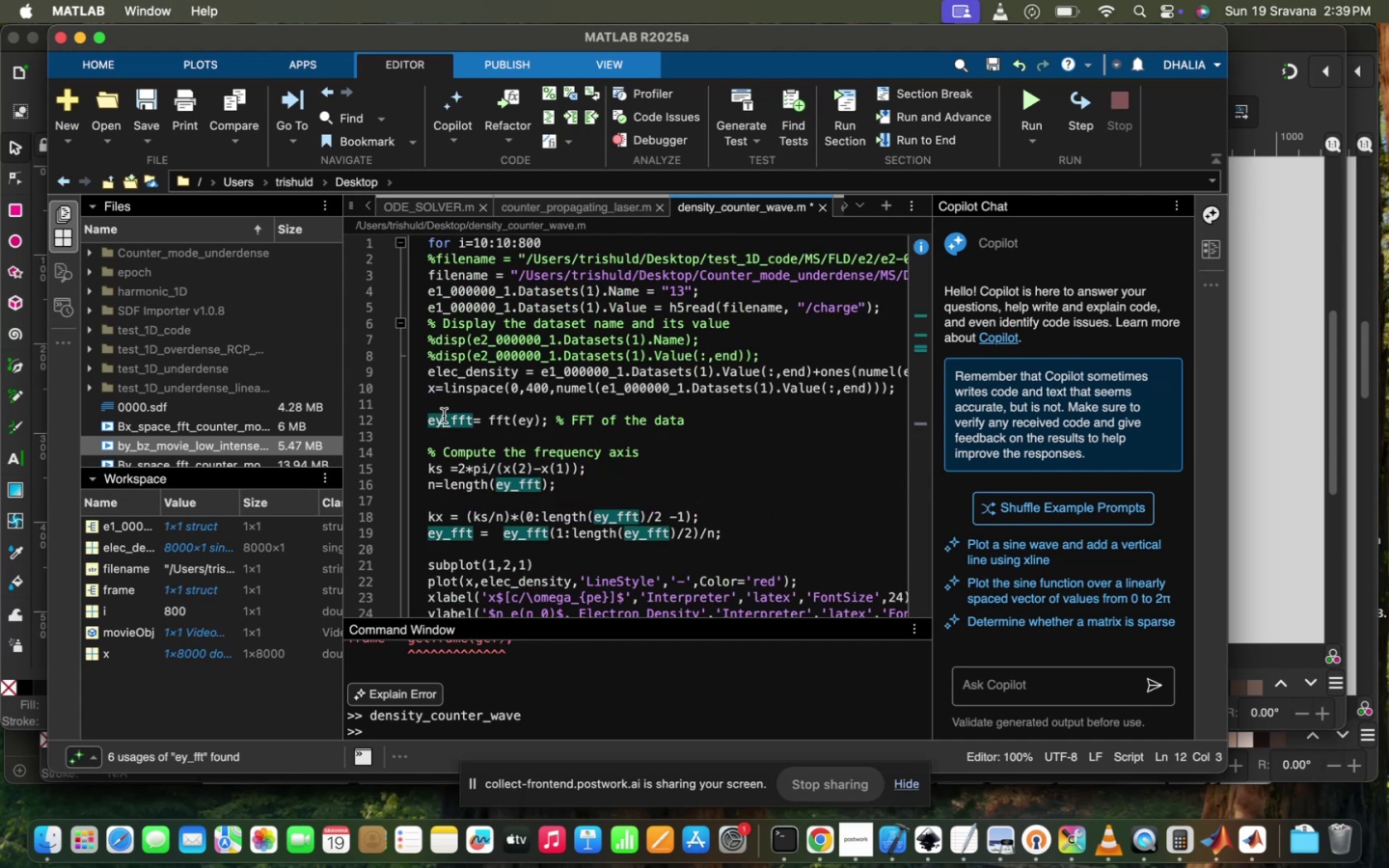 
key(Backspace)
type(lec_dens)
 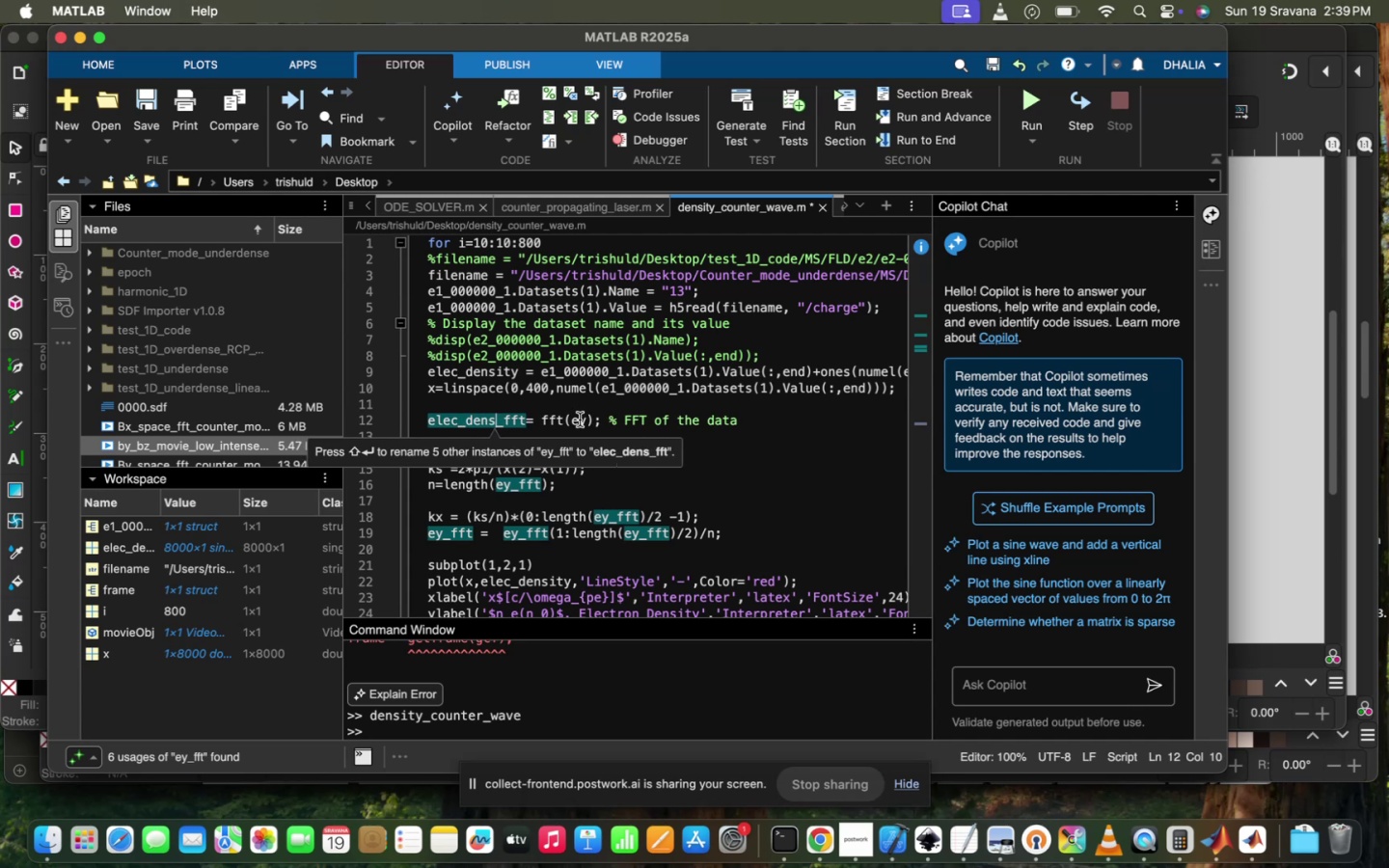 
left_click([585, 421])
 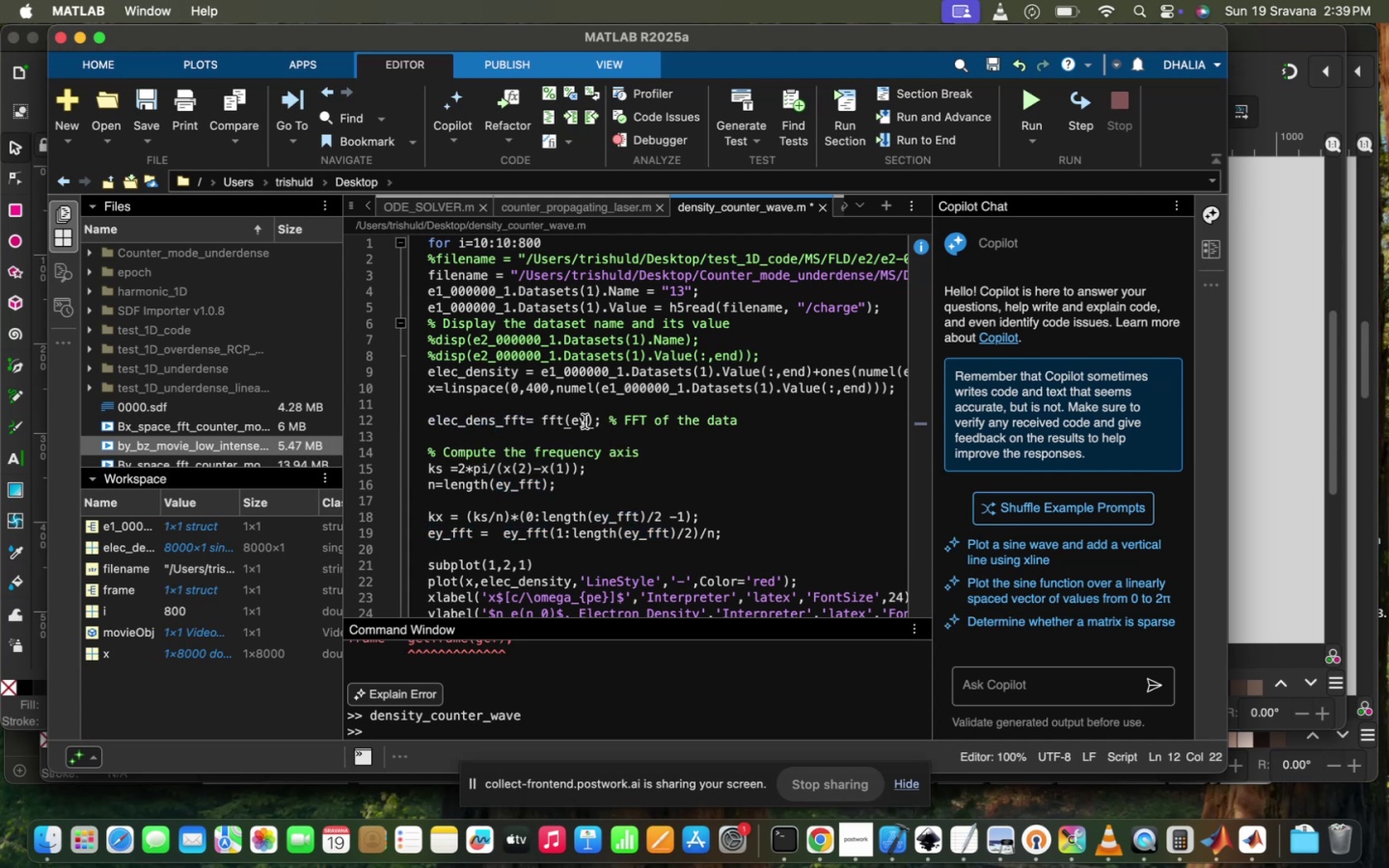 
key(Backspace)
type(lec_`)
key(Backspace)
type(d)
key(Tab)
 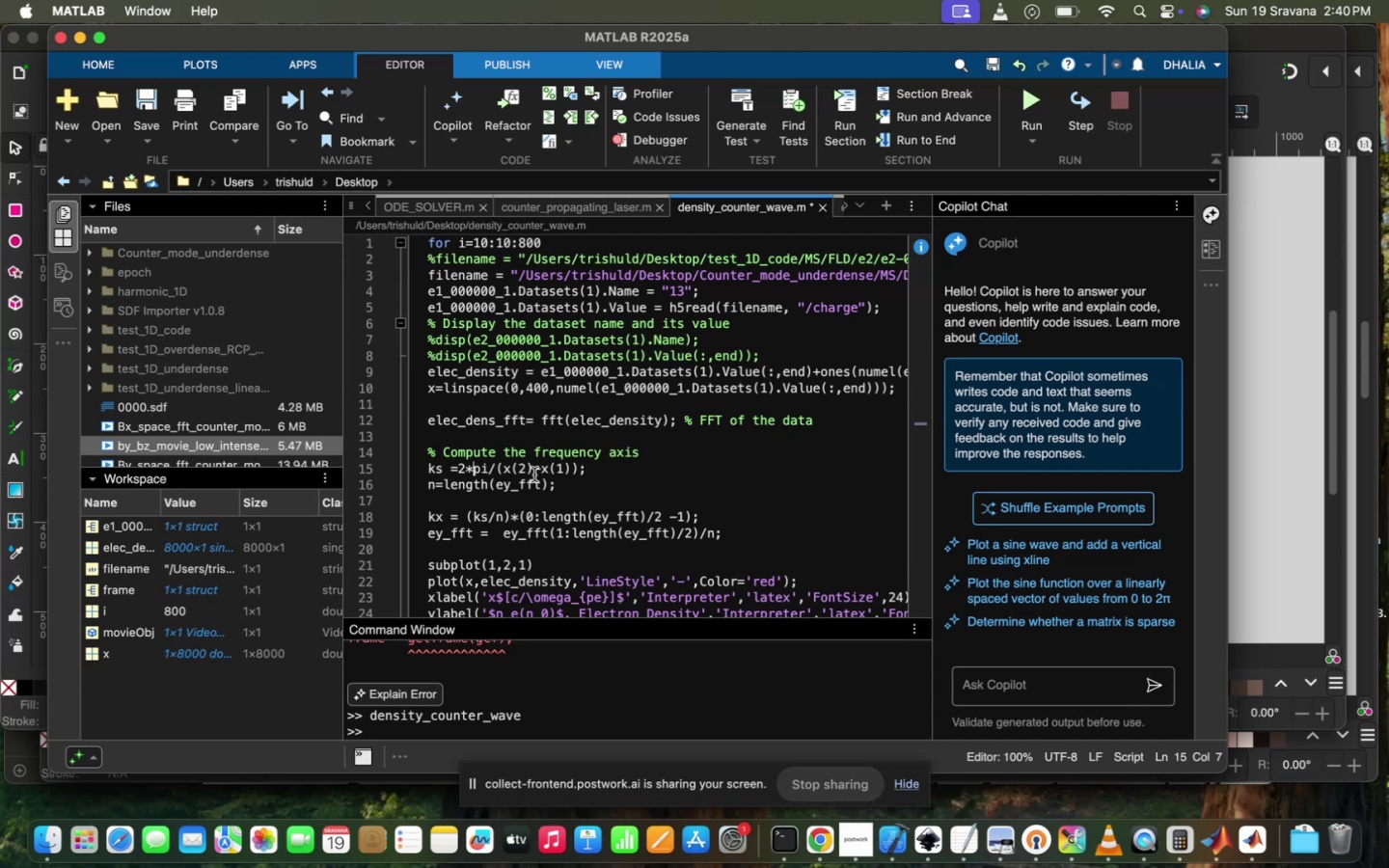 
wait(68.29)
 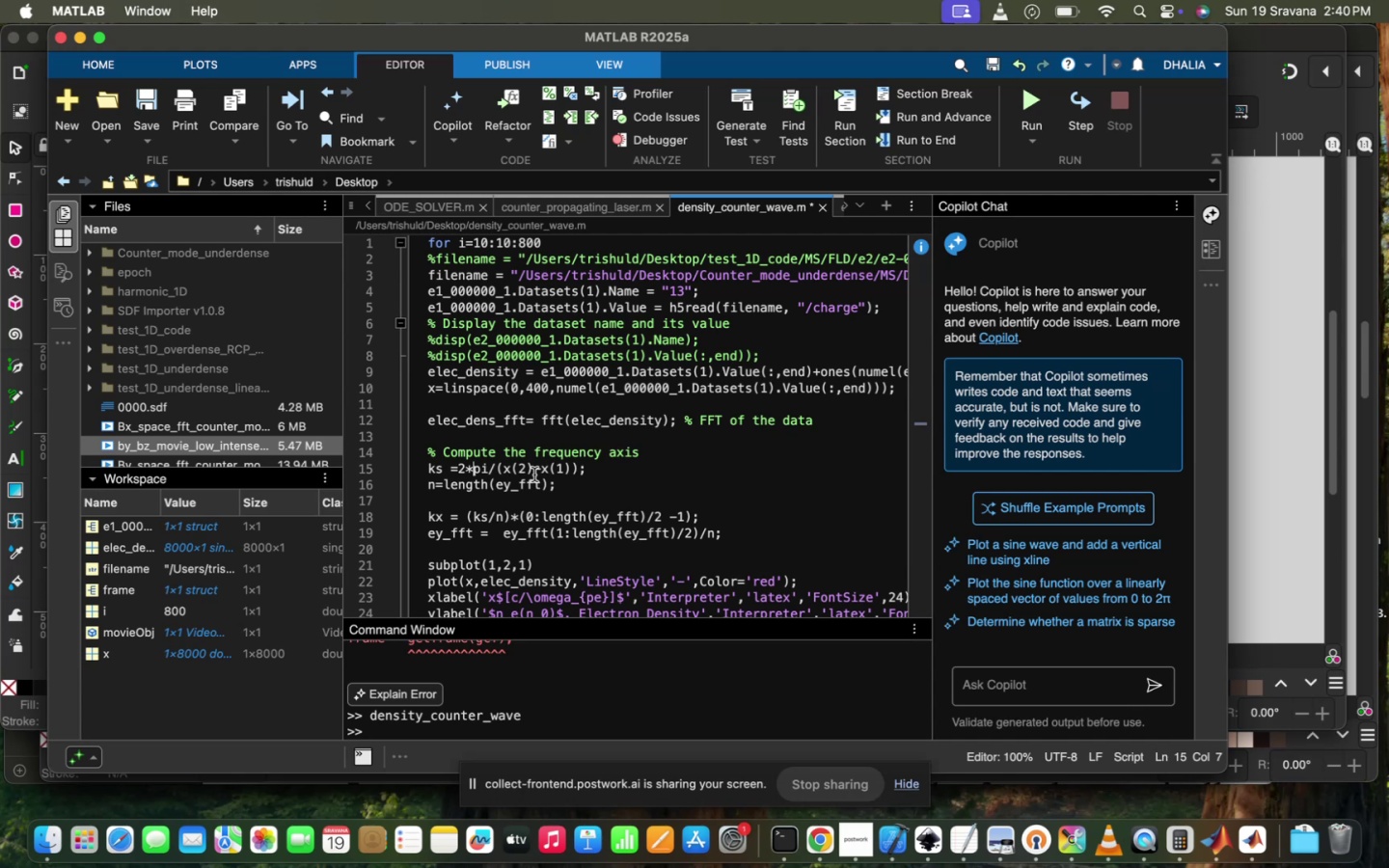 
left_click([574, 465])
 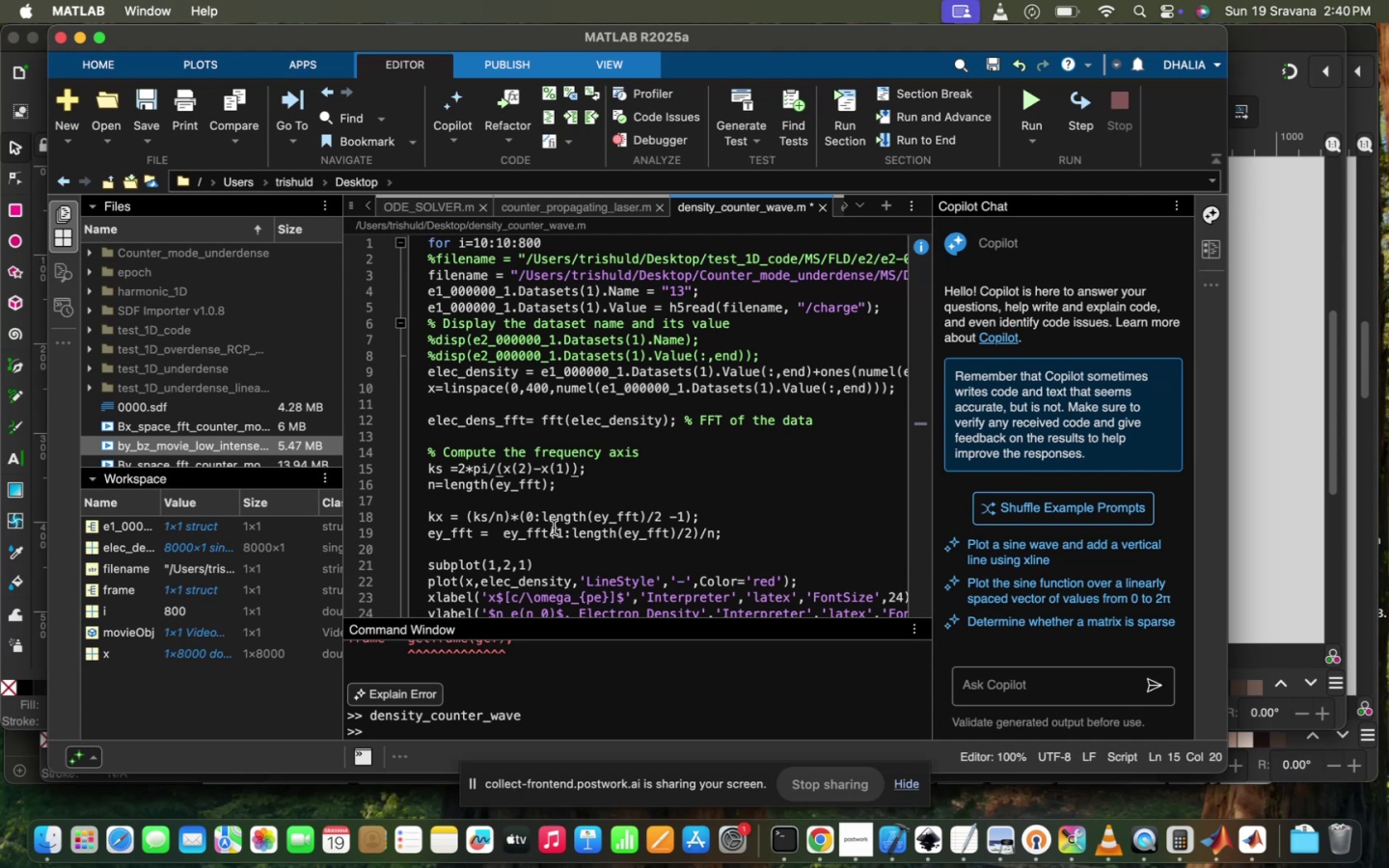 
left_click([554, 528])
 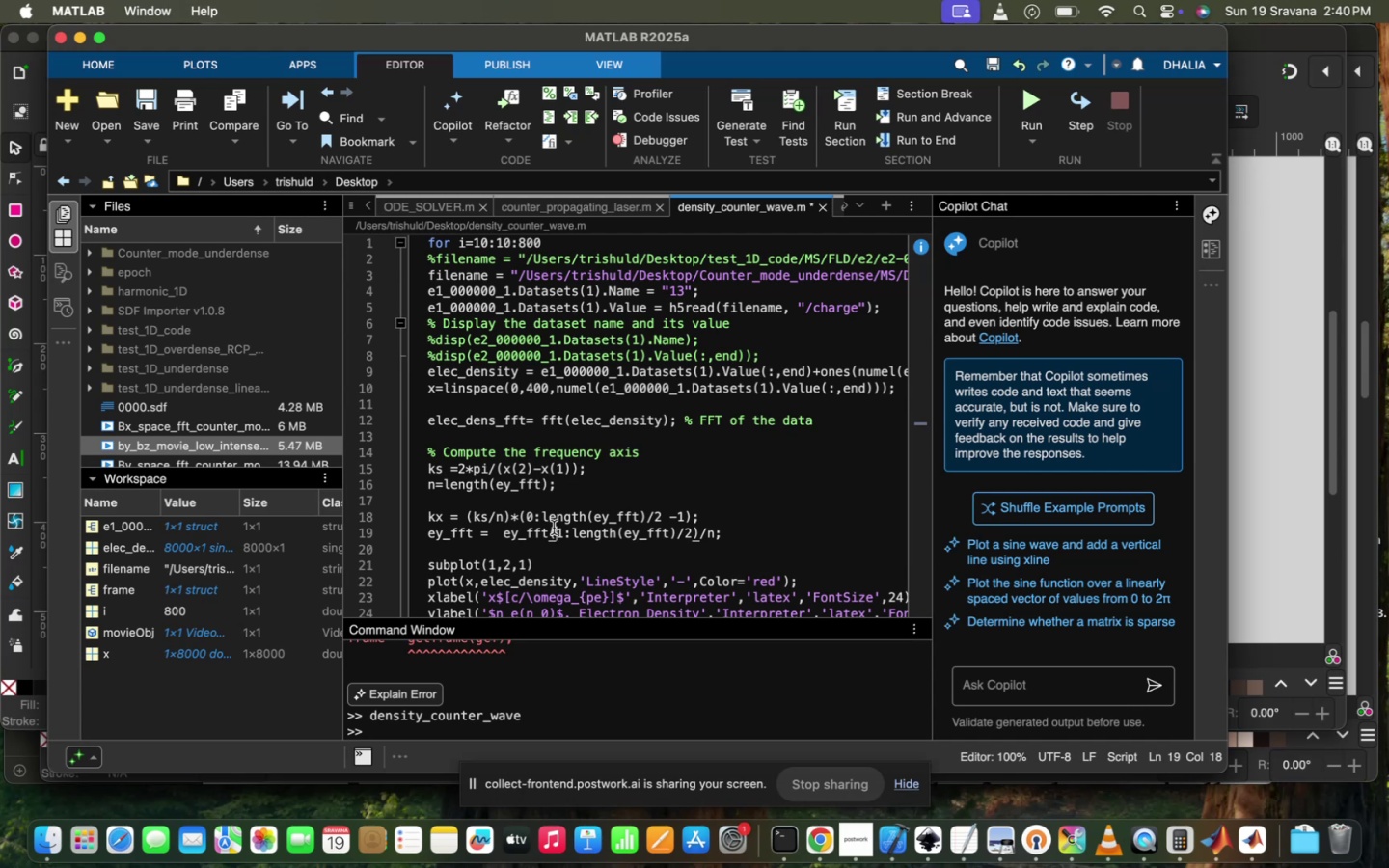 
scroll: coordinate [554, 528], scroll_direction: down, amount: 8.0
 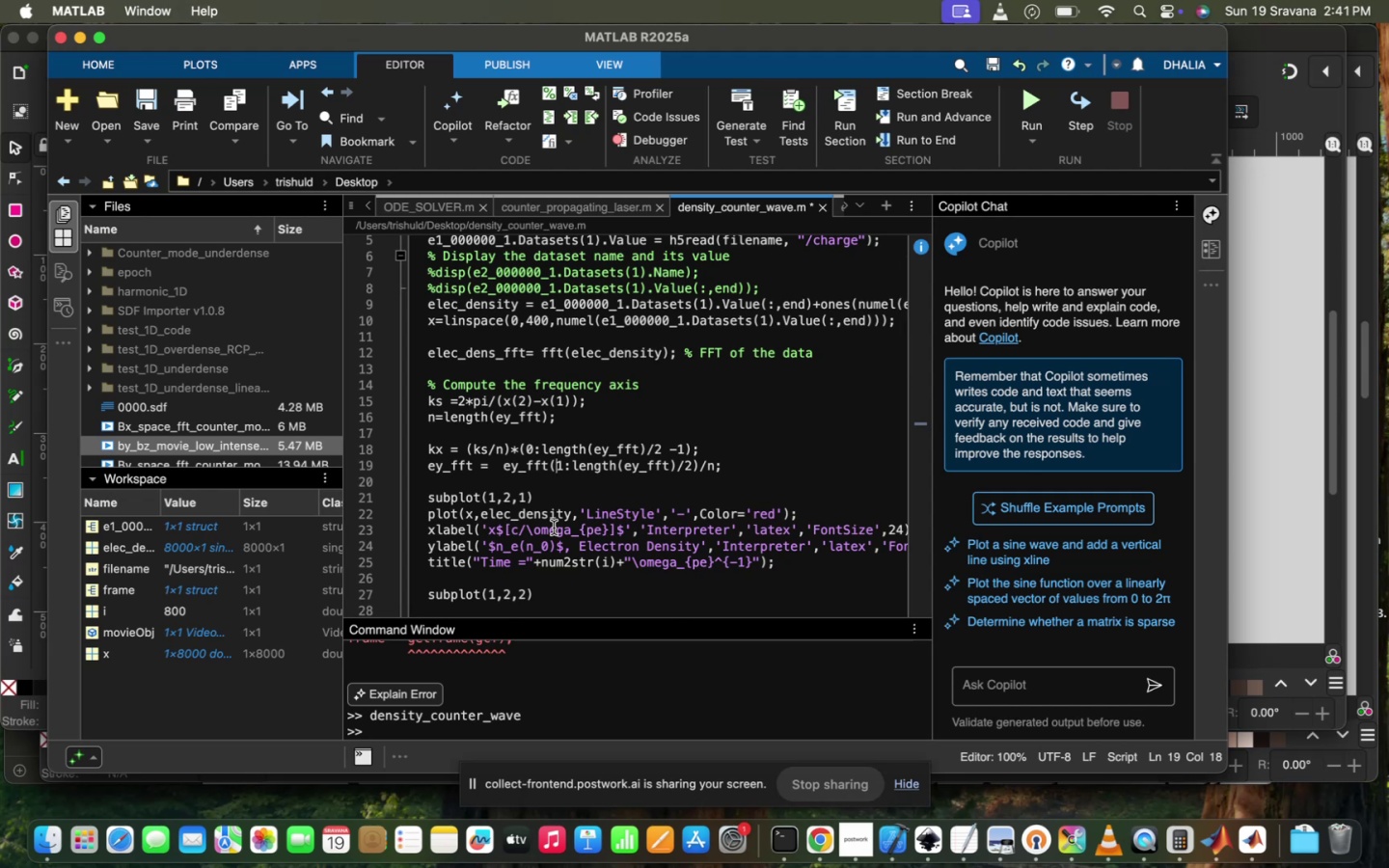 
wait(9.98)
 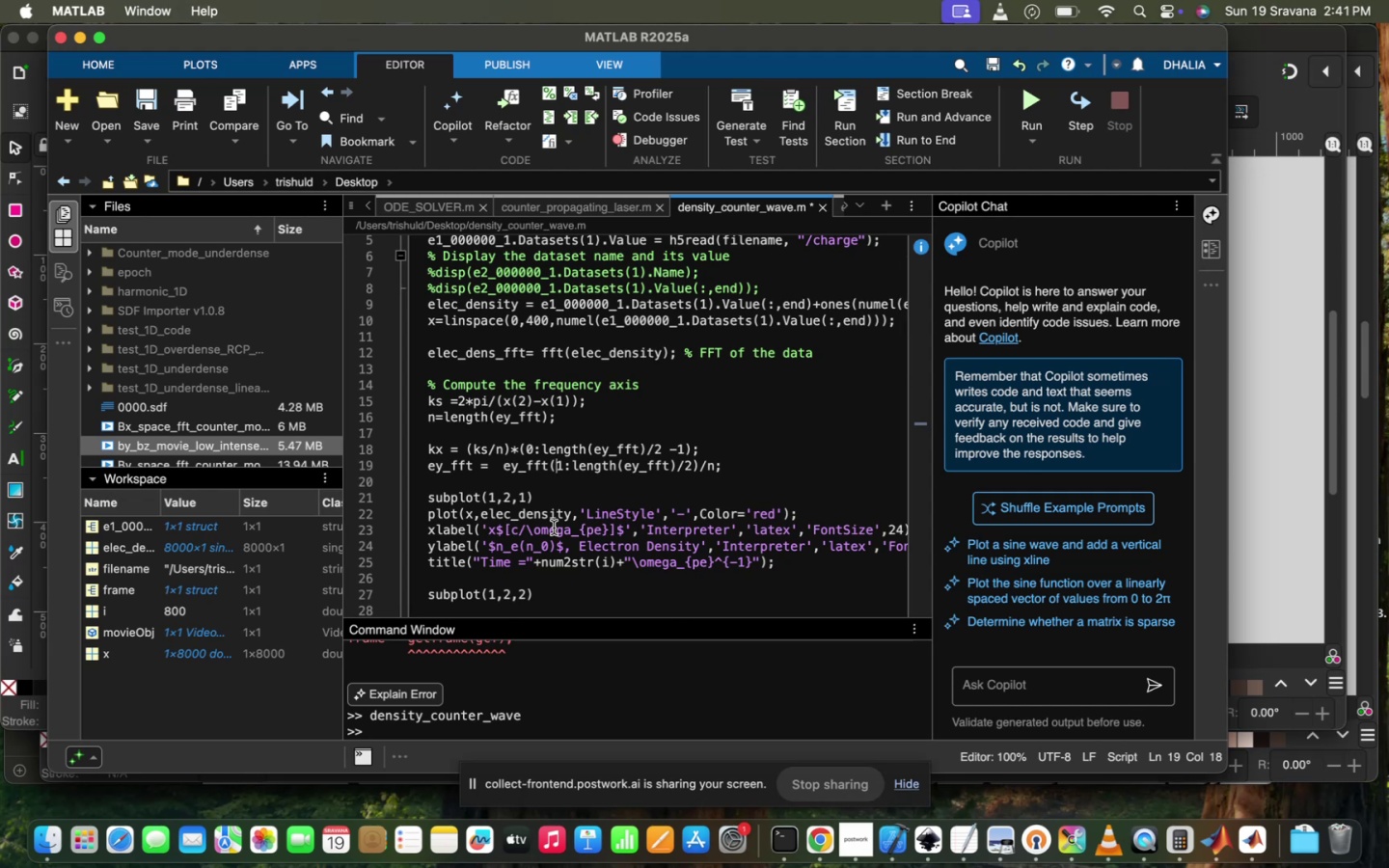 
left_click_drag(start_coordinate=[509, 417], to_coordinate=[509, 424])
 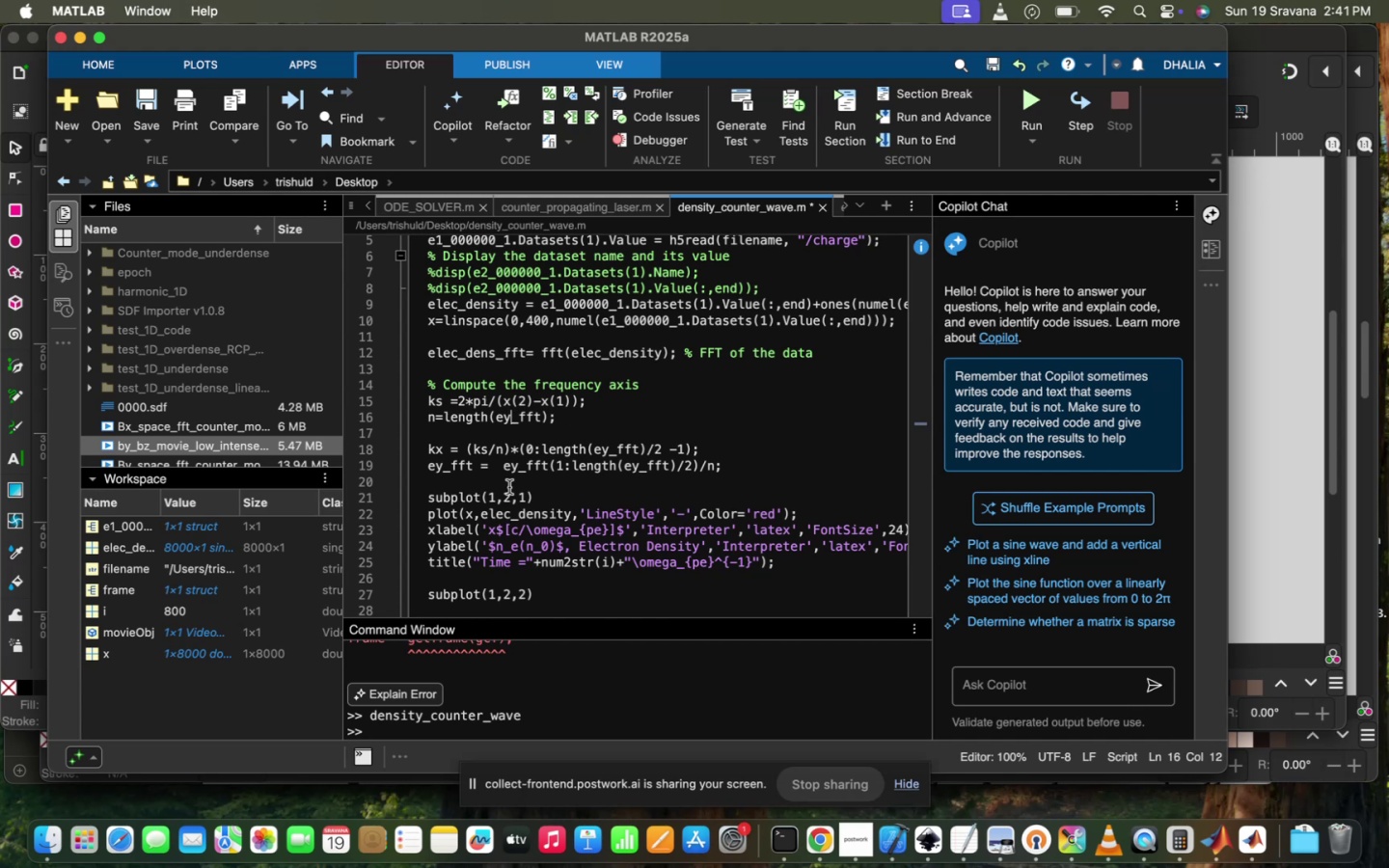 
key(Backspace)
key(Backspace)
type(elec)
 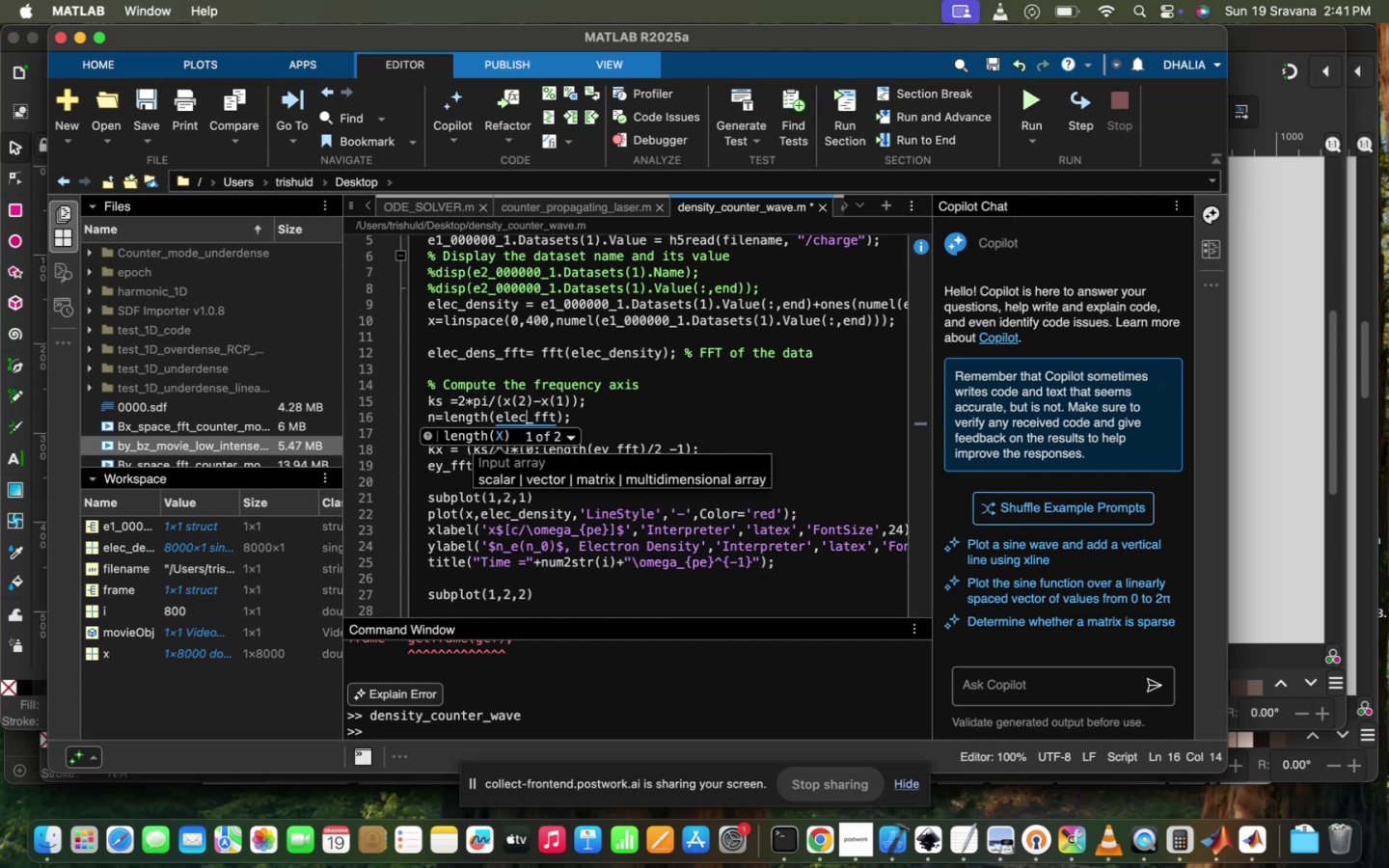 
wait(5.58)
 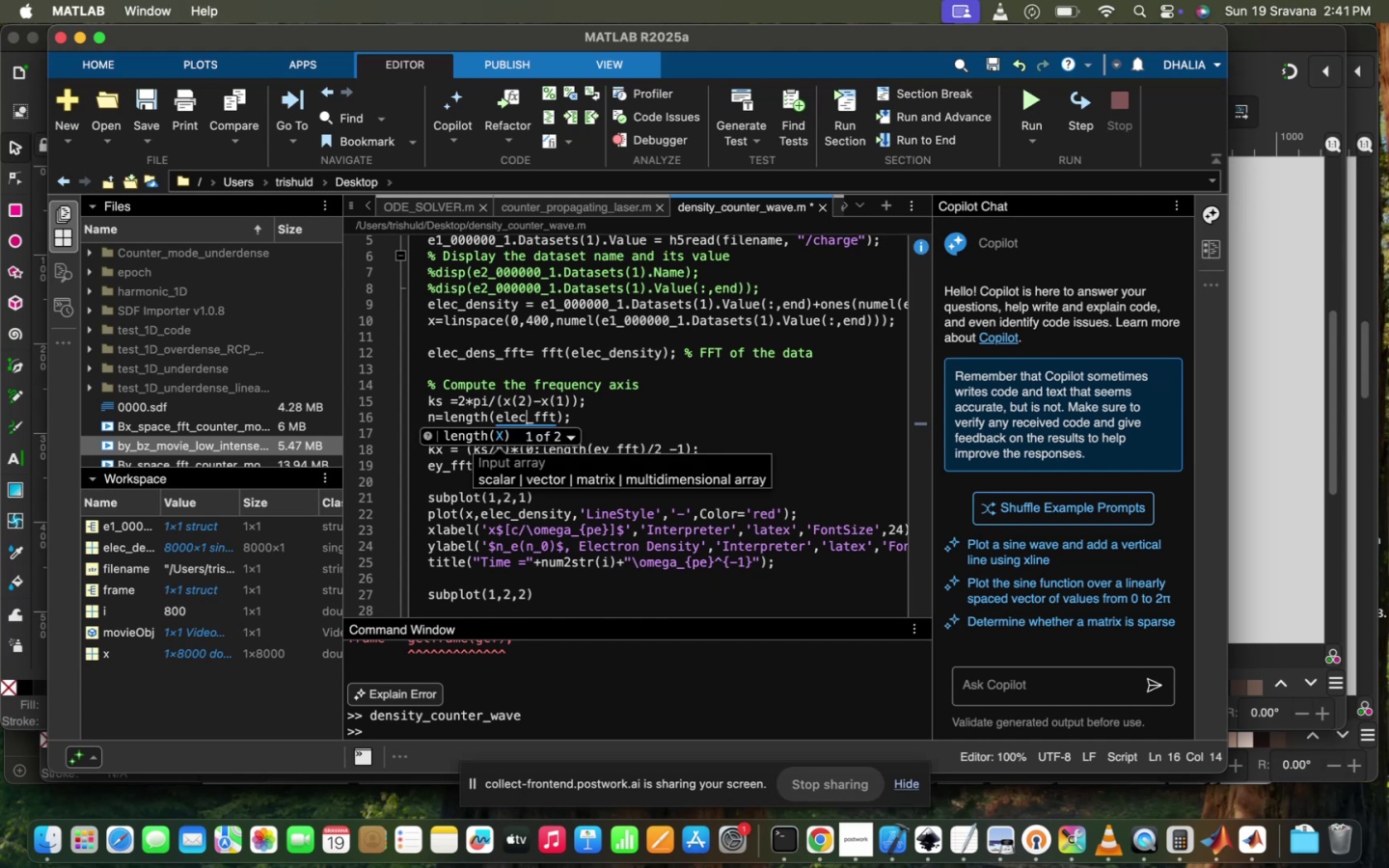 
type(_dens)
 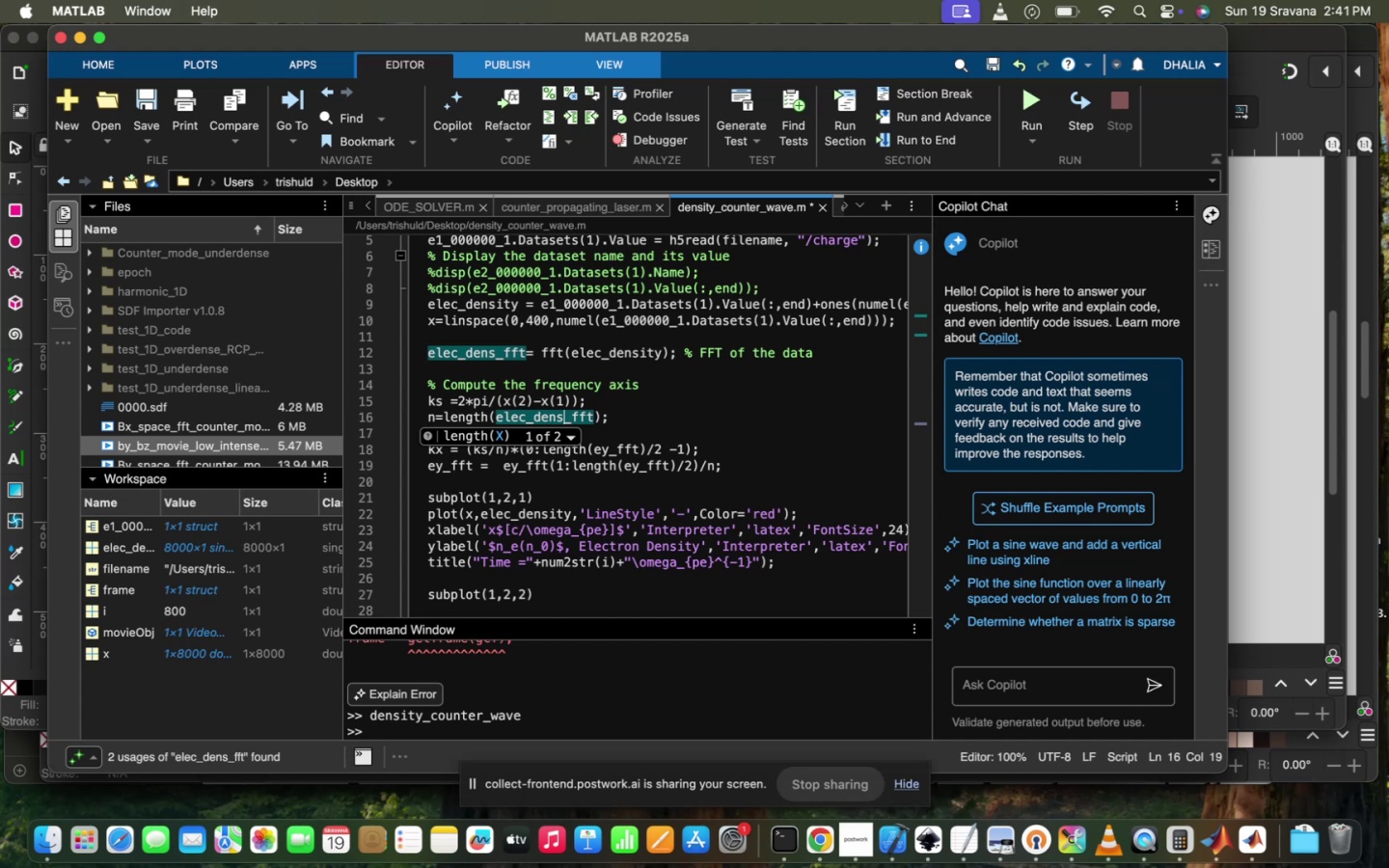 
wait(7.16)
 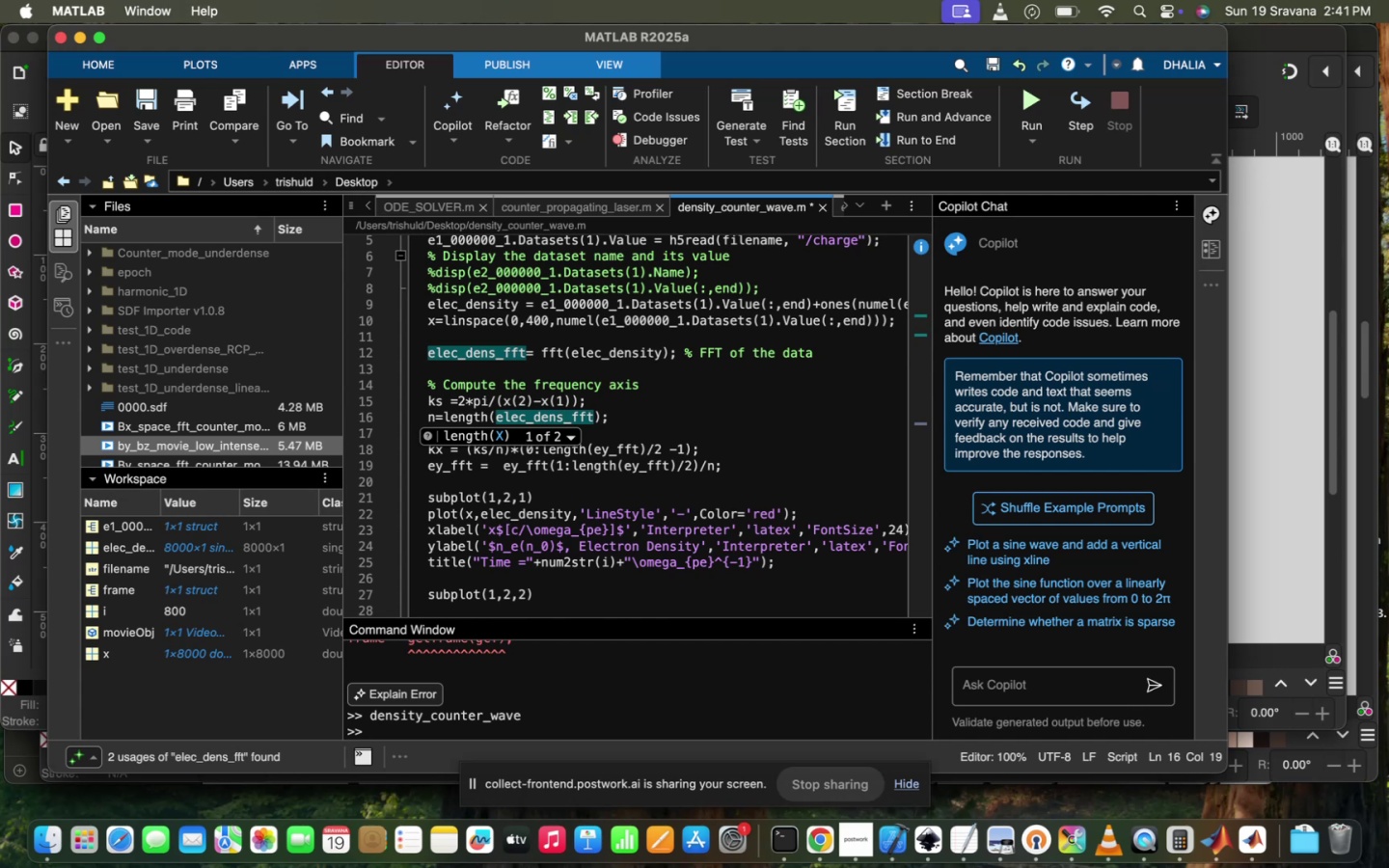 
left_click([573, 492])
 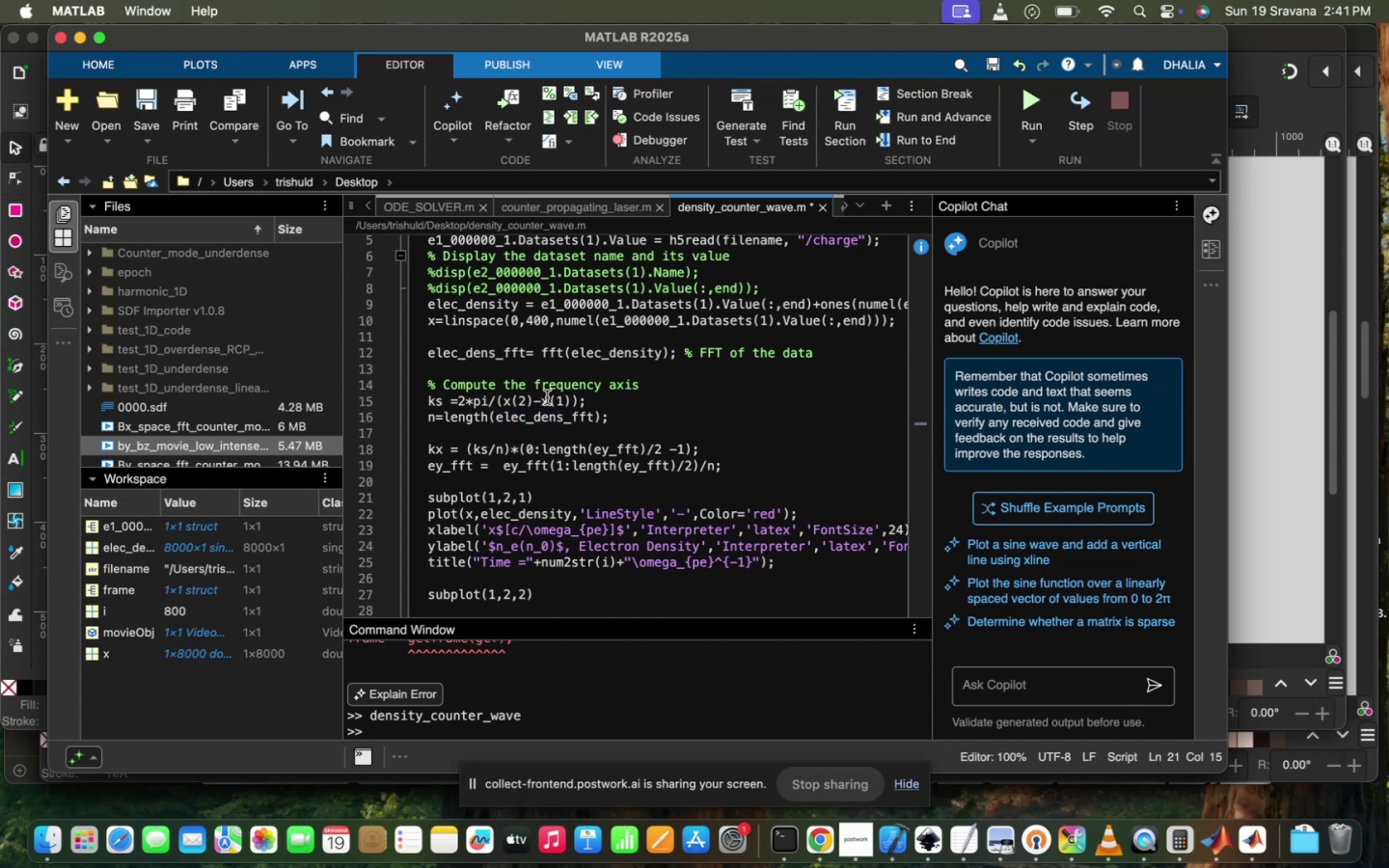 
left_click_drag(start_coordinate=[495, 414], to_coordinate=[563, 420])
 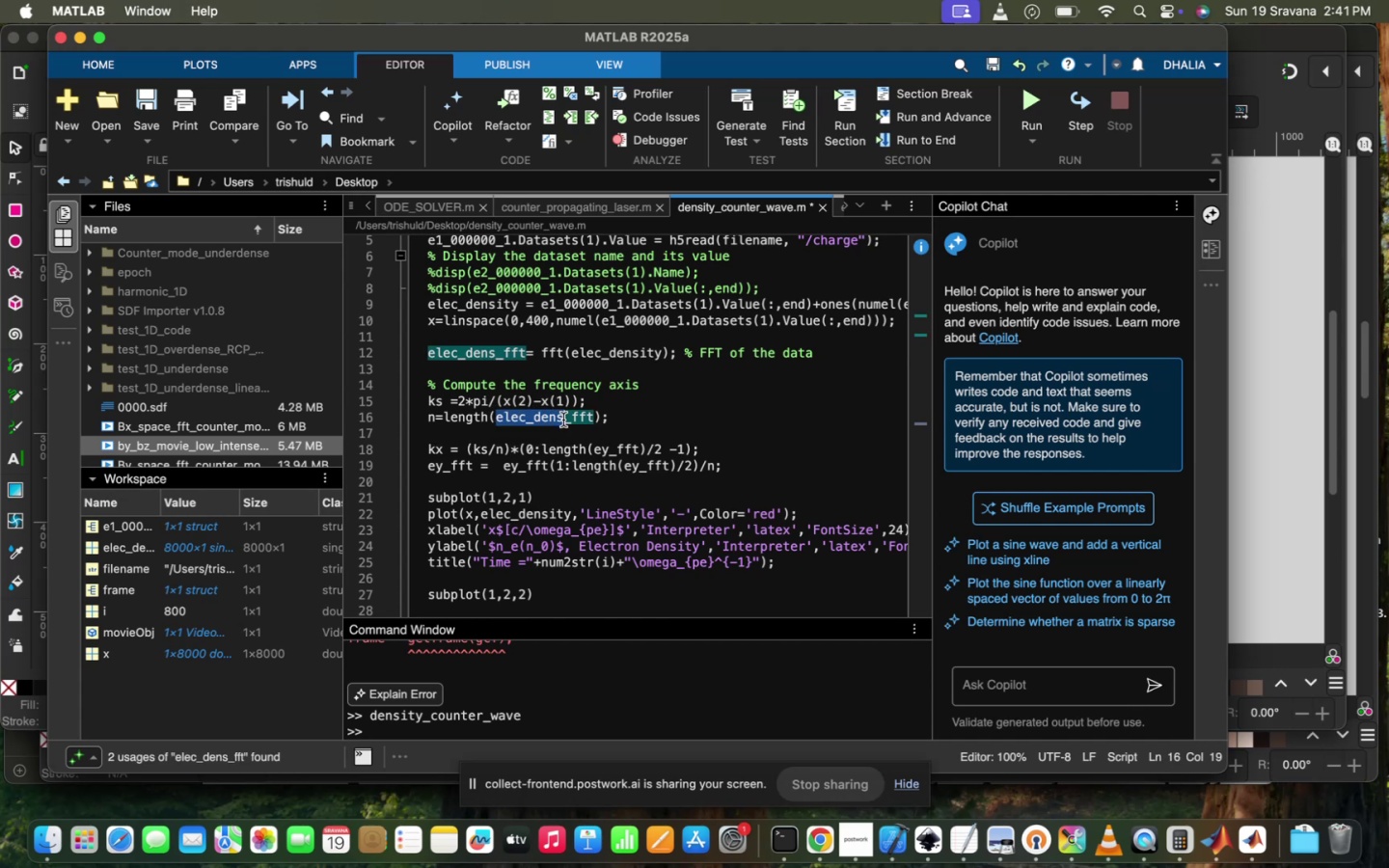 
key(Meta+C)
 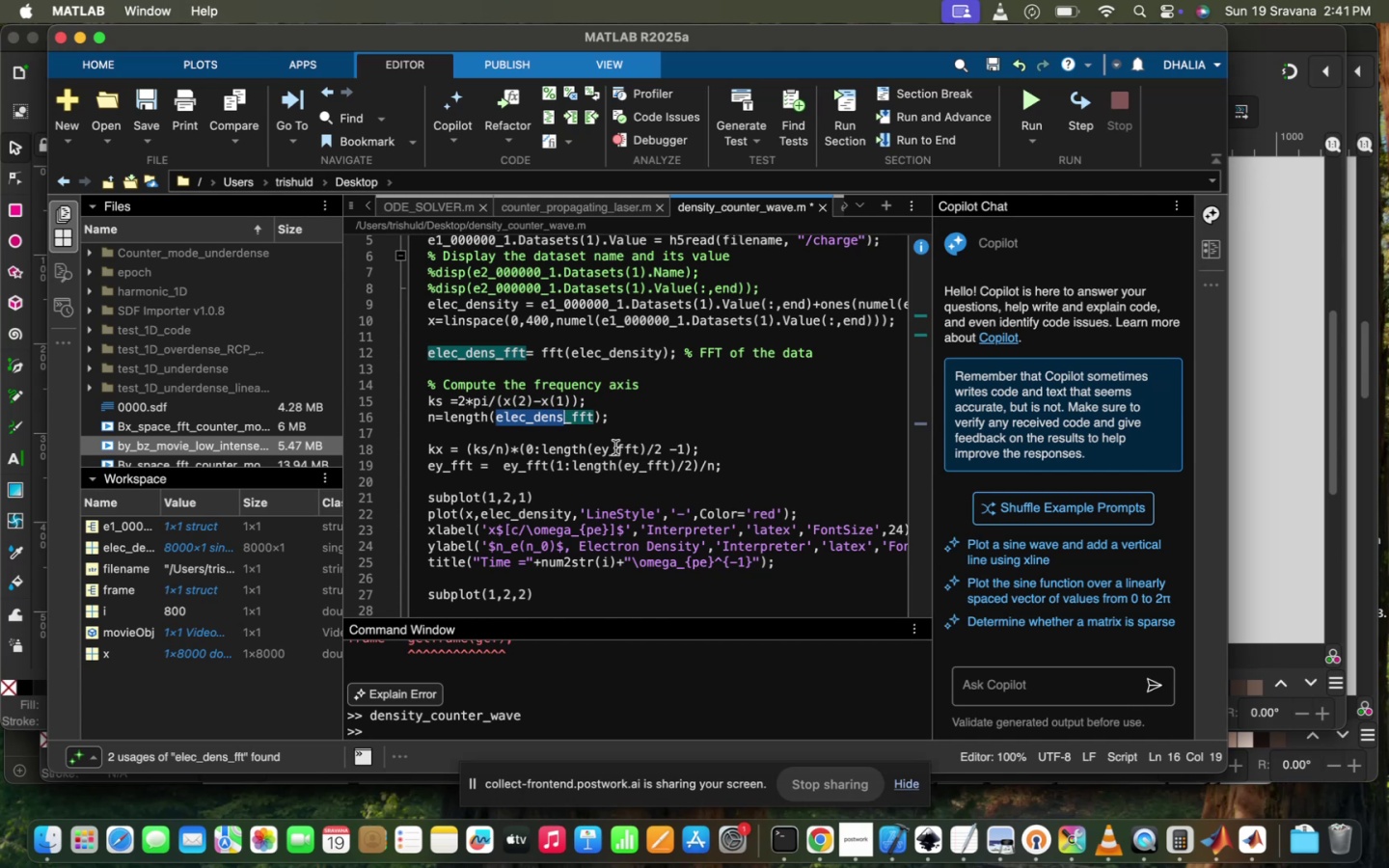 
left_click_drag(start_coordinate=[605, 448], to_coordinate=[596, 448])
 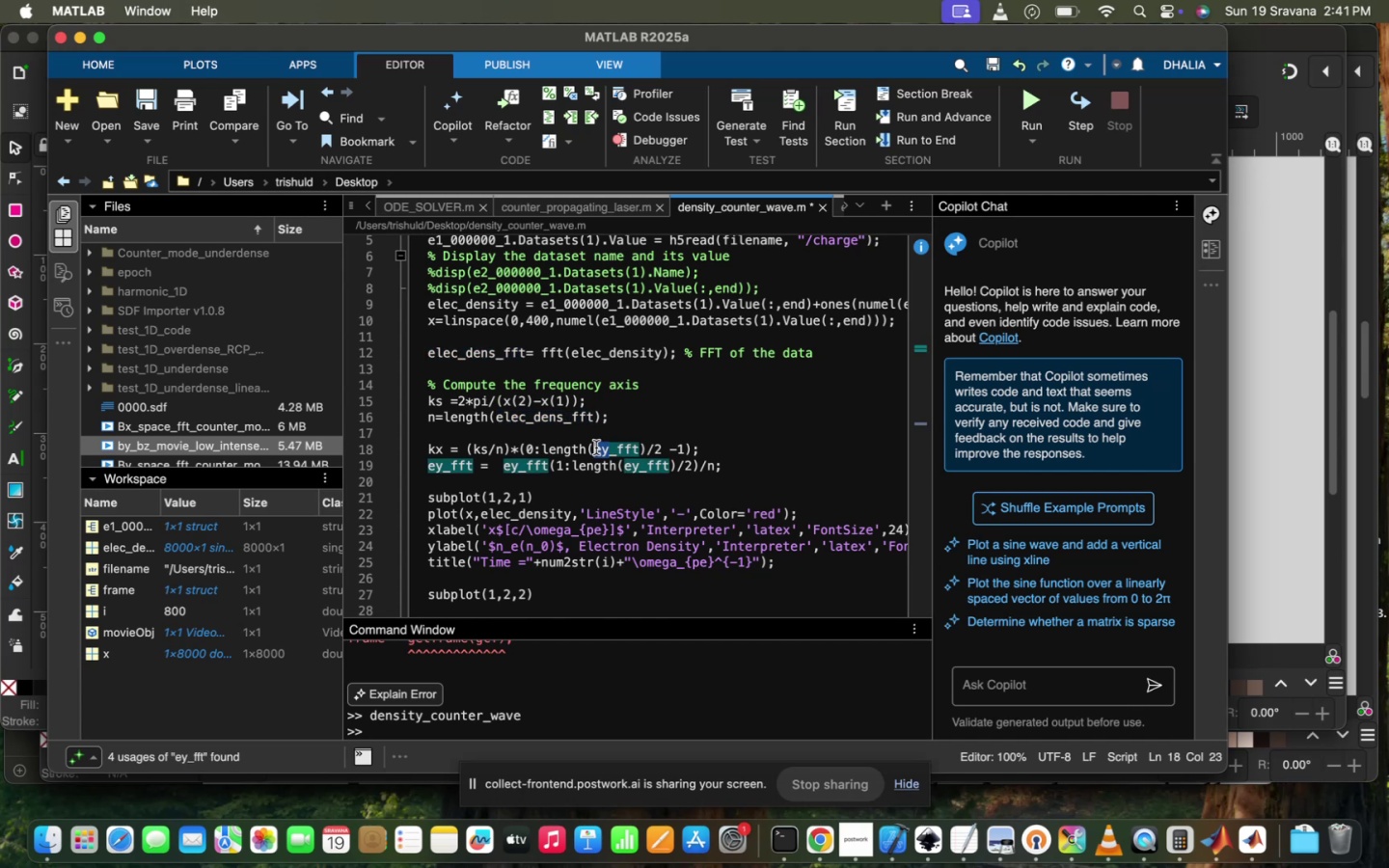 
key(Meta+V)
 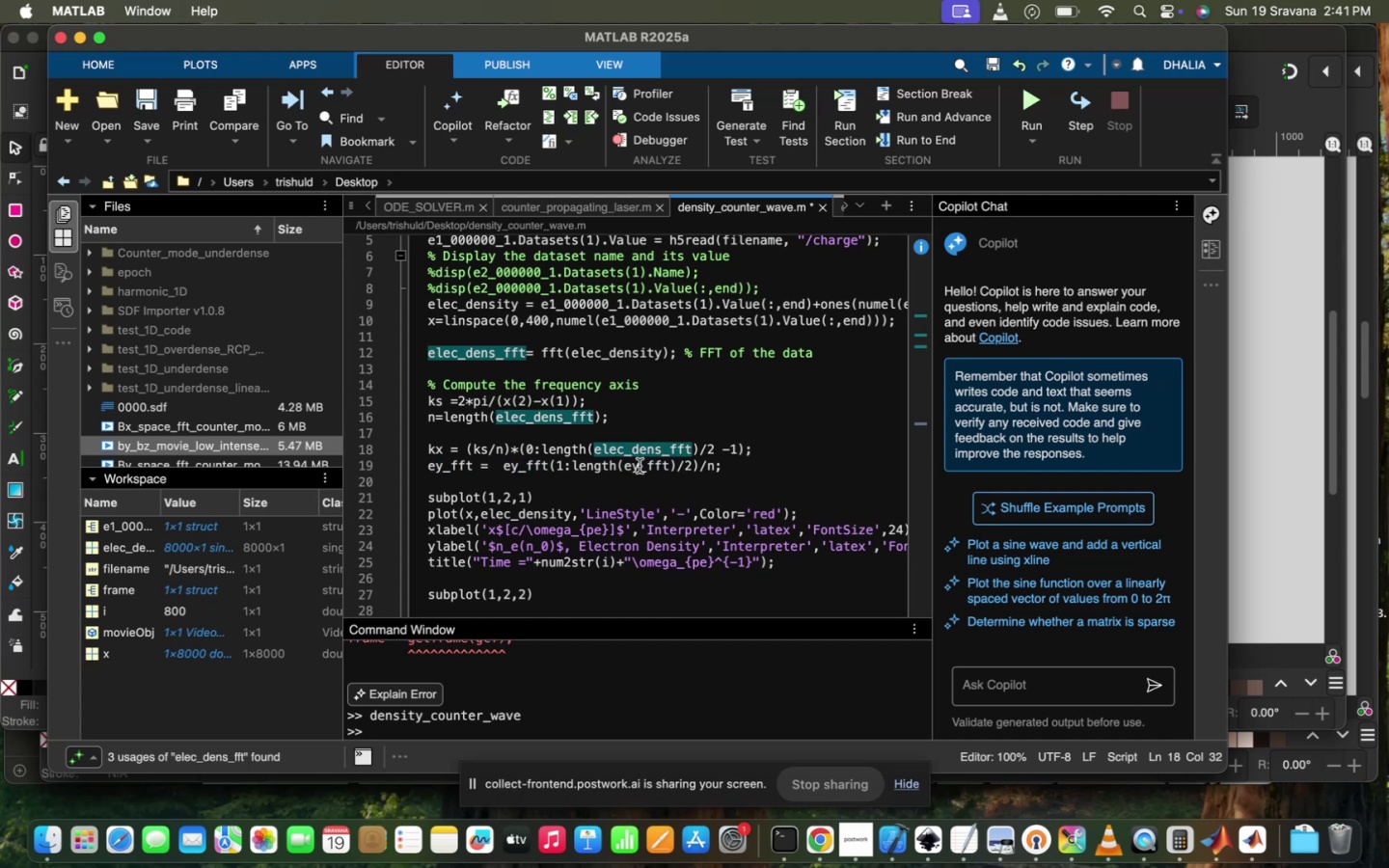 
left_click_drag(start_coordinate=[636, 465], to_coordinate=[622, 466])
 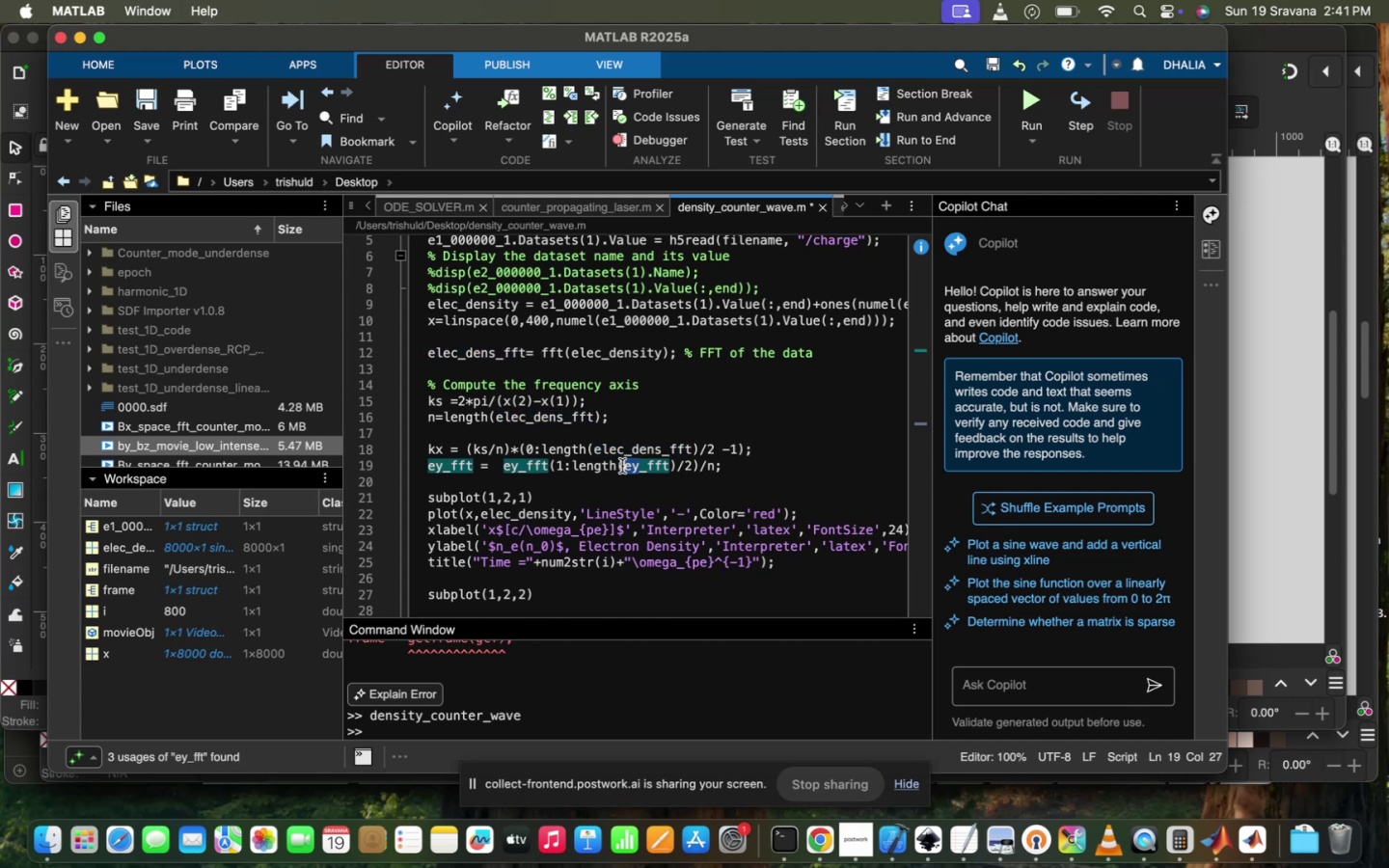 
key(Meta+V)
 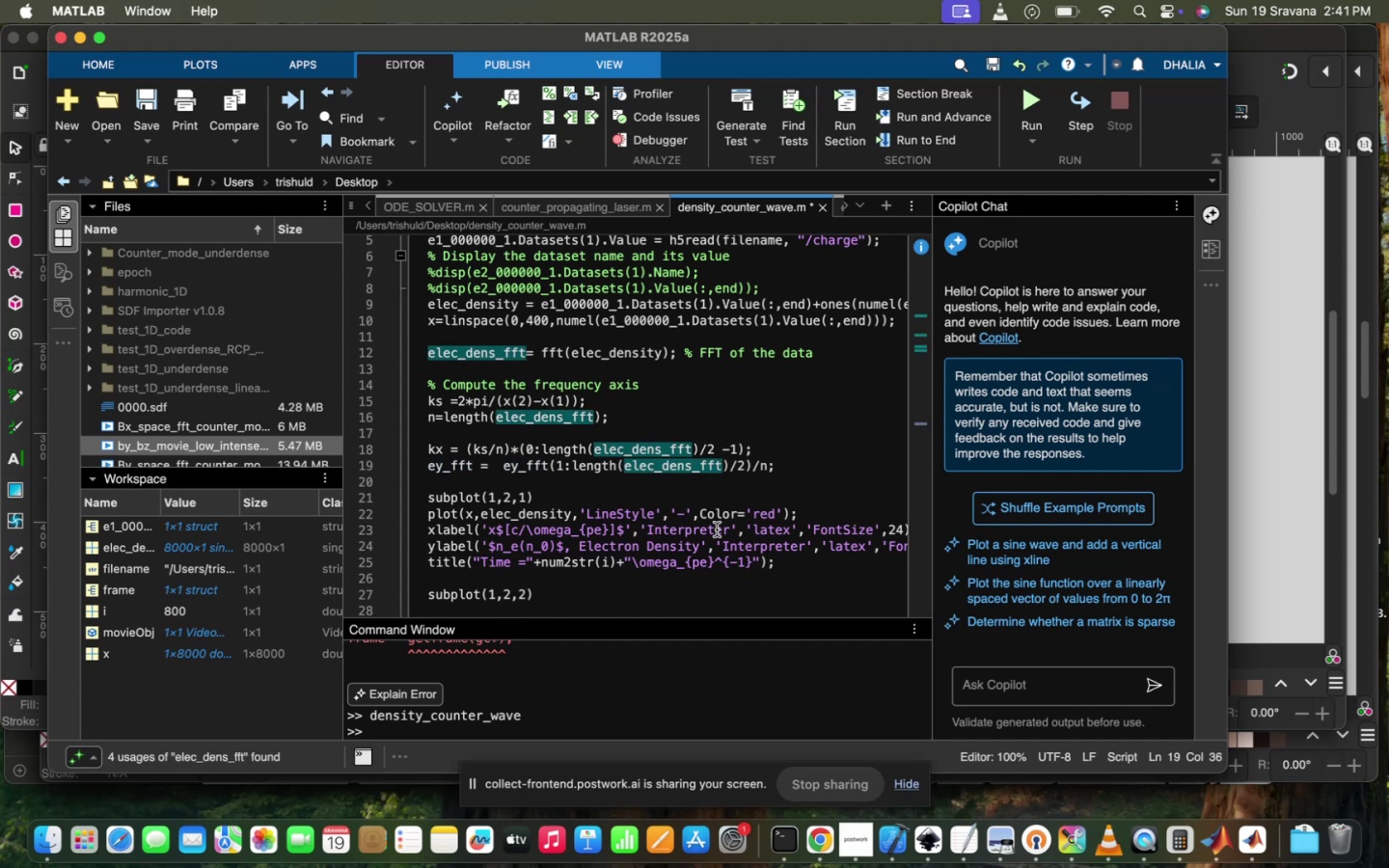 
scroll: coordinate [717, 529], scroll_direction: down, amount: 6.0
 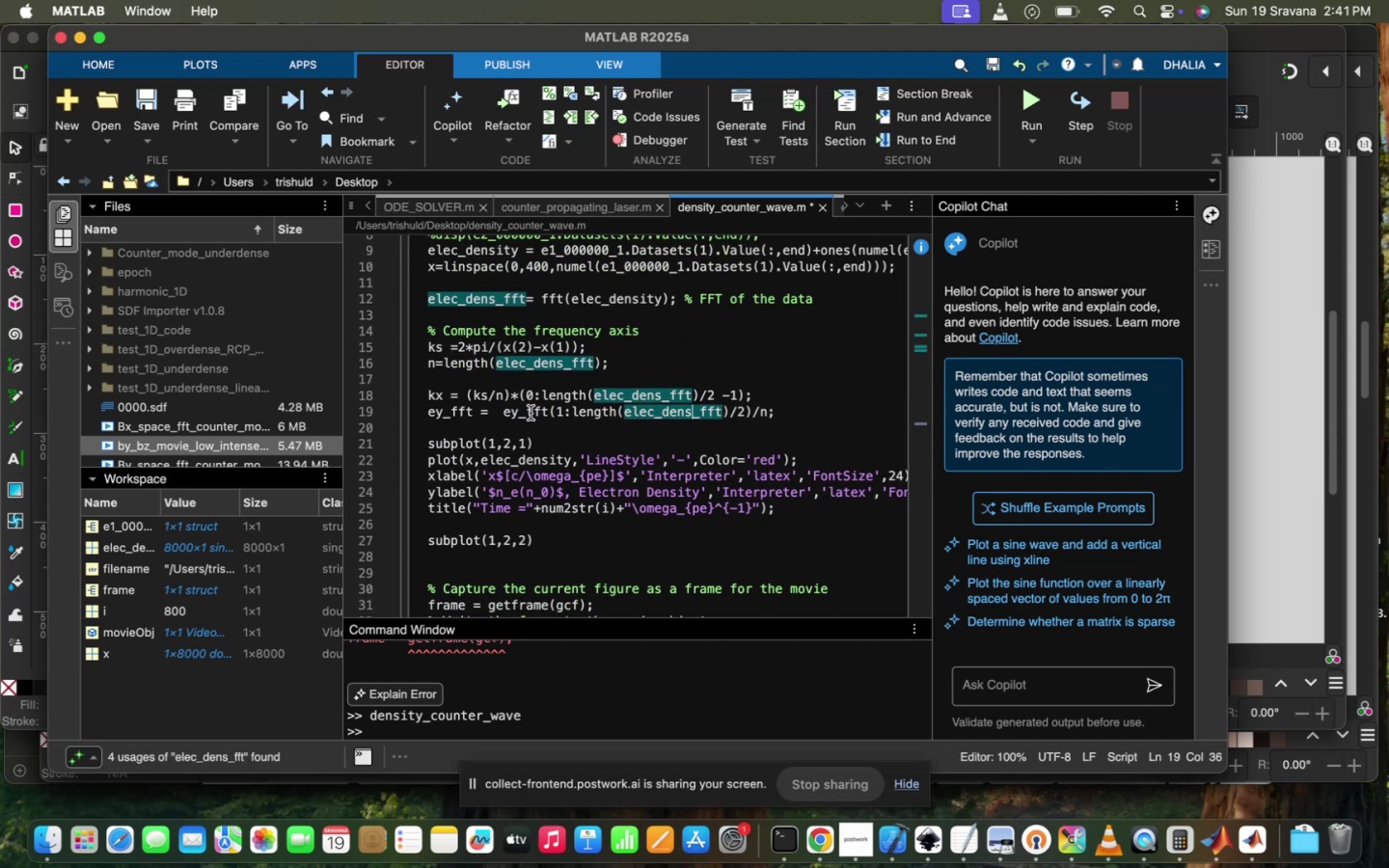 
left_click_drag(start_coordinate=[516, 414], to_coordinate=[503, 415])
 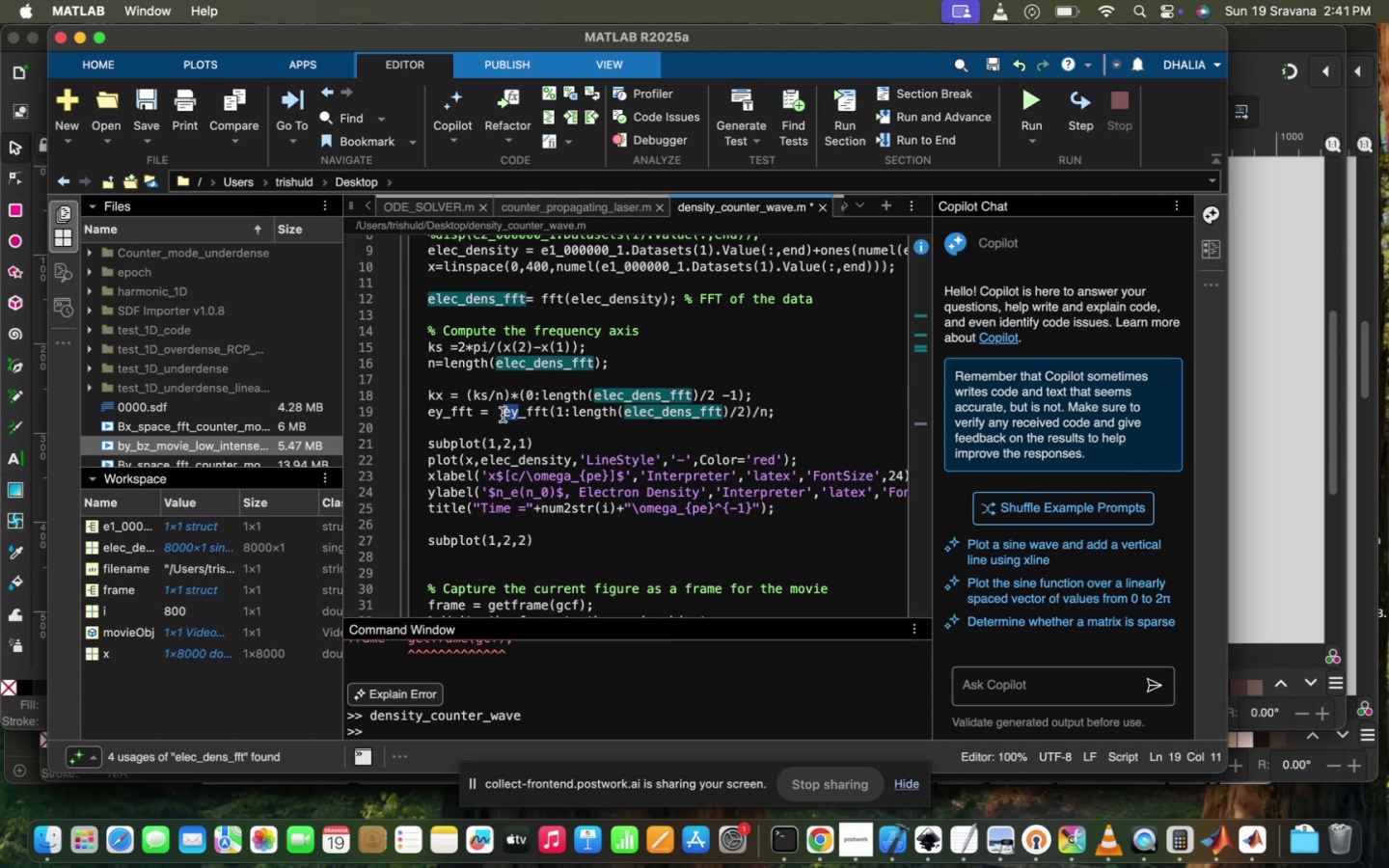 
key(Meta+C)
 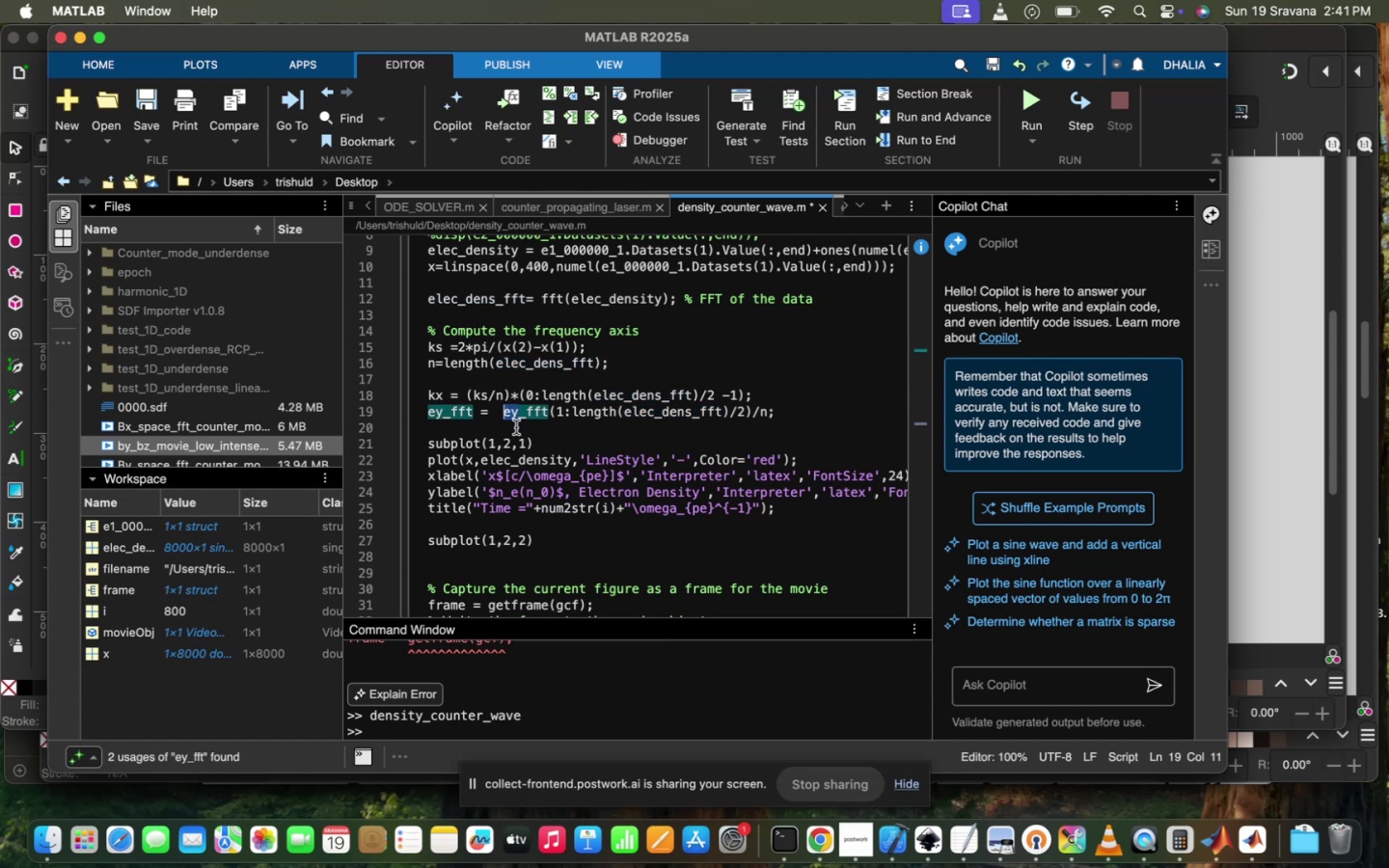 
hold_key(key=CommandLeft, duration=0.66)
 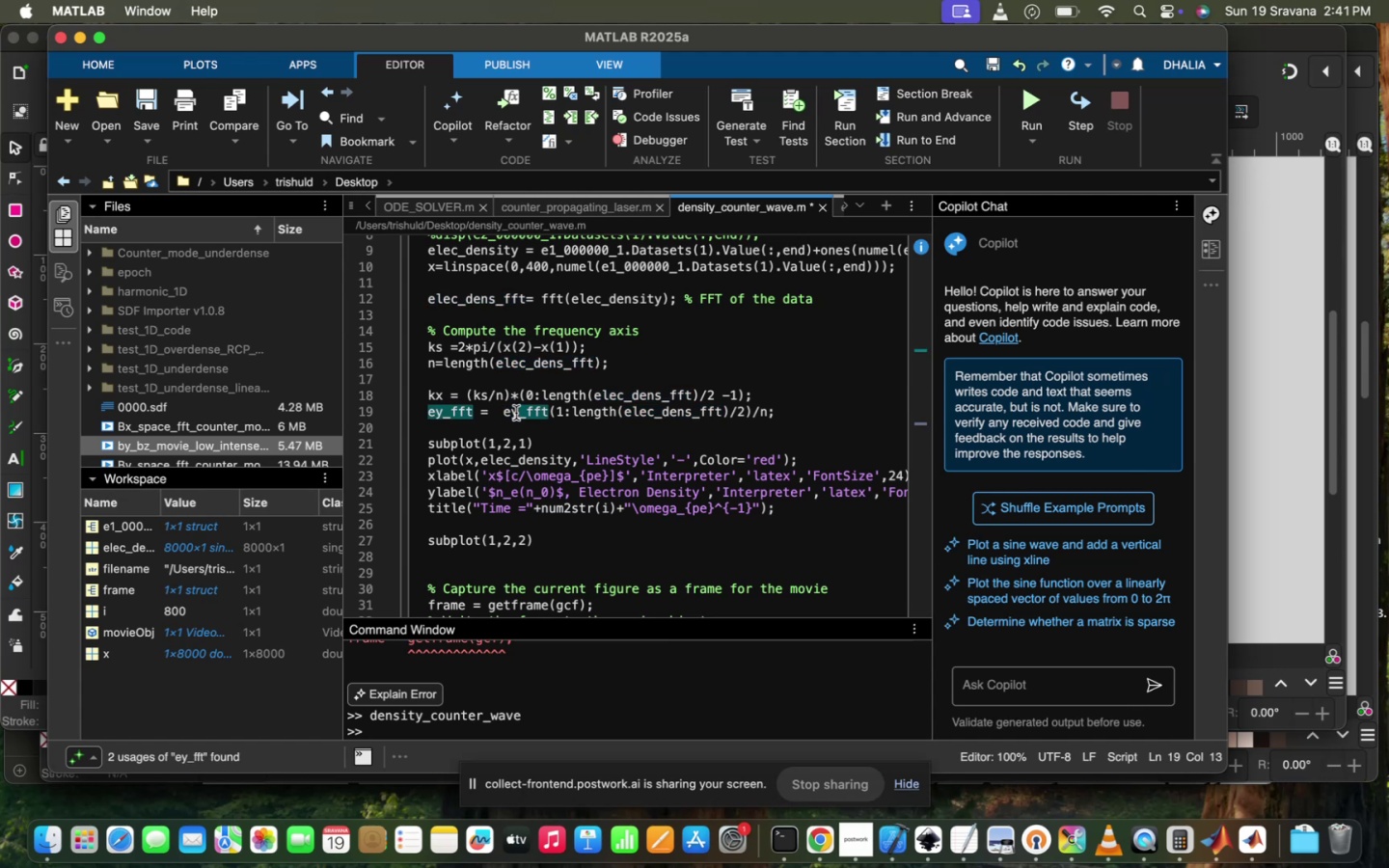 
hold_key(key=V, duration=0.32)
 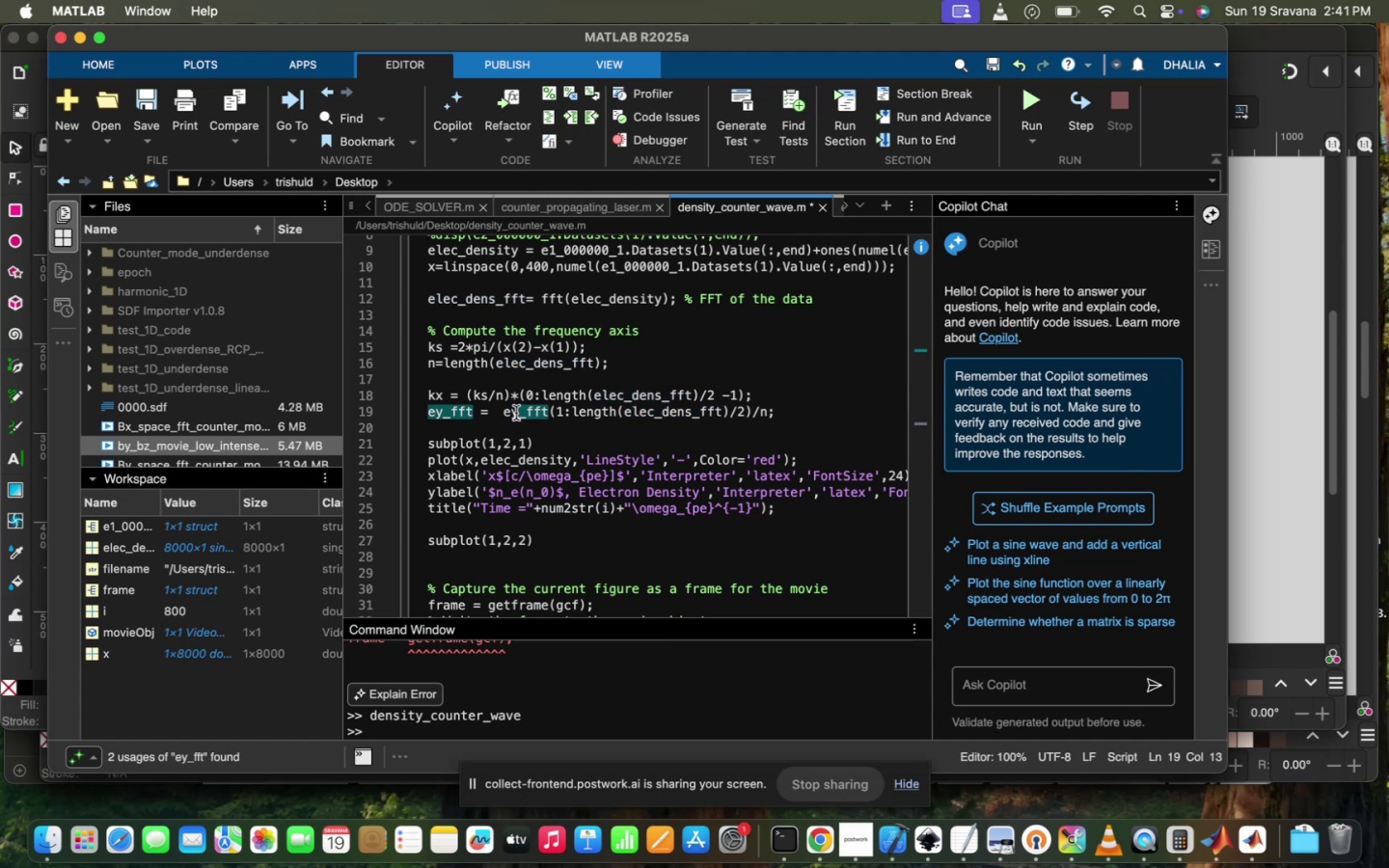 
left_click_drag(start_coordinate=[516, 413], to_coordinate=[507, 413])
 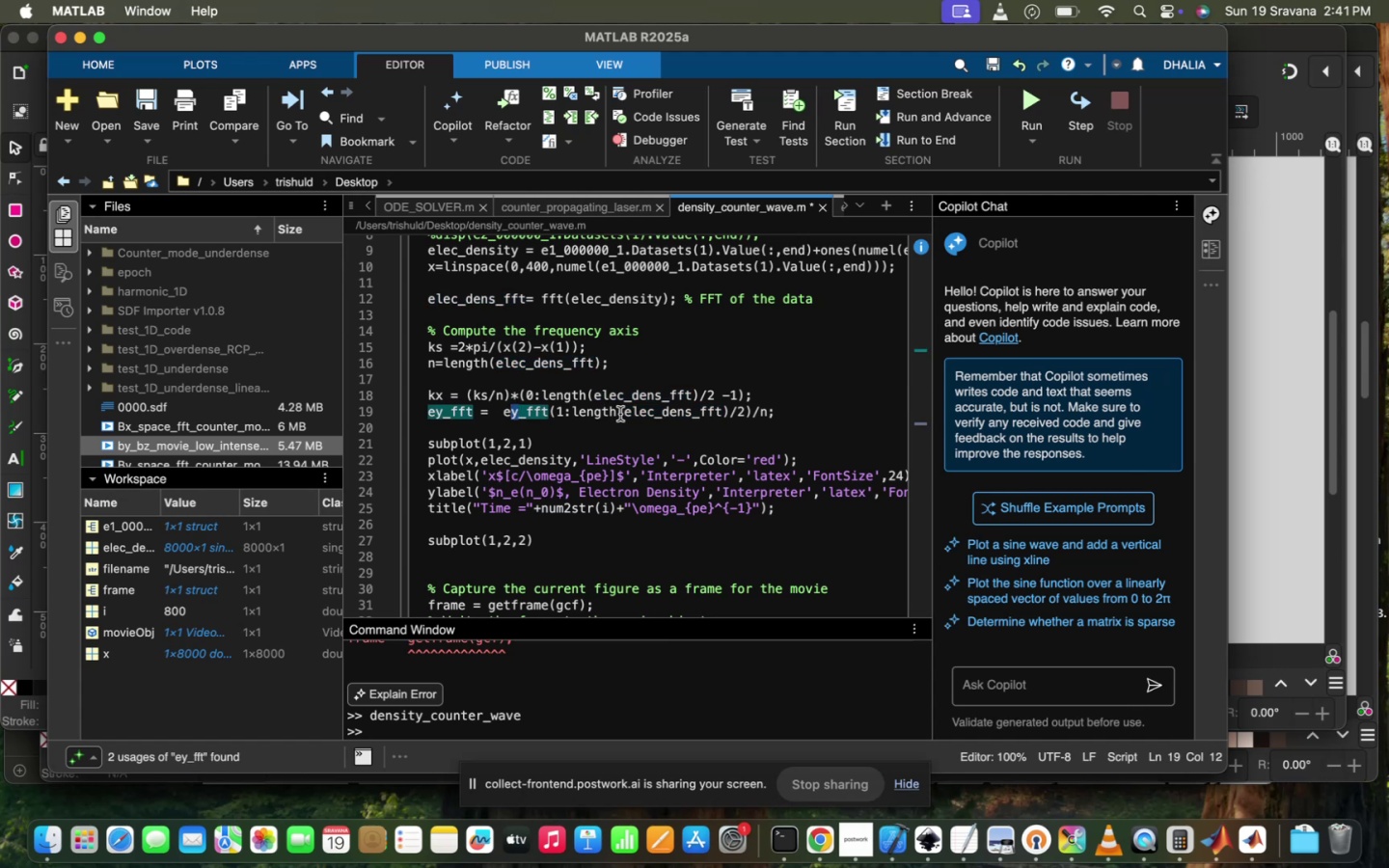 
left_click_drag(start_coordinate=[622, 414], to_coordinate=[691, 410])
 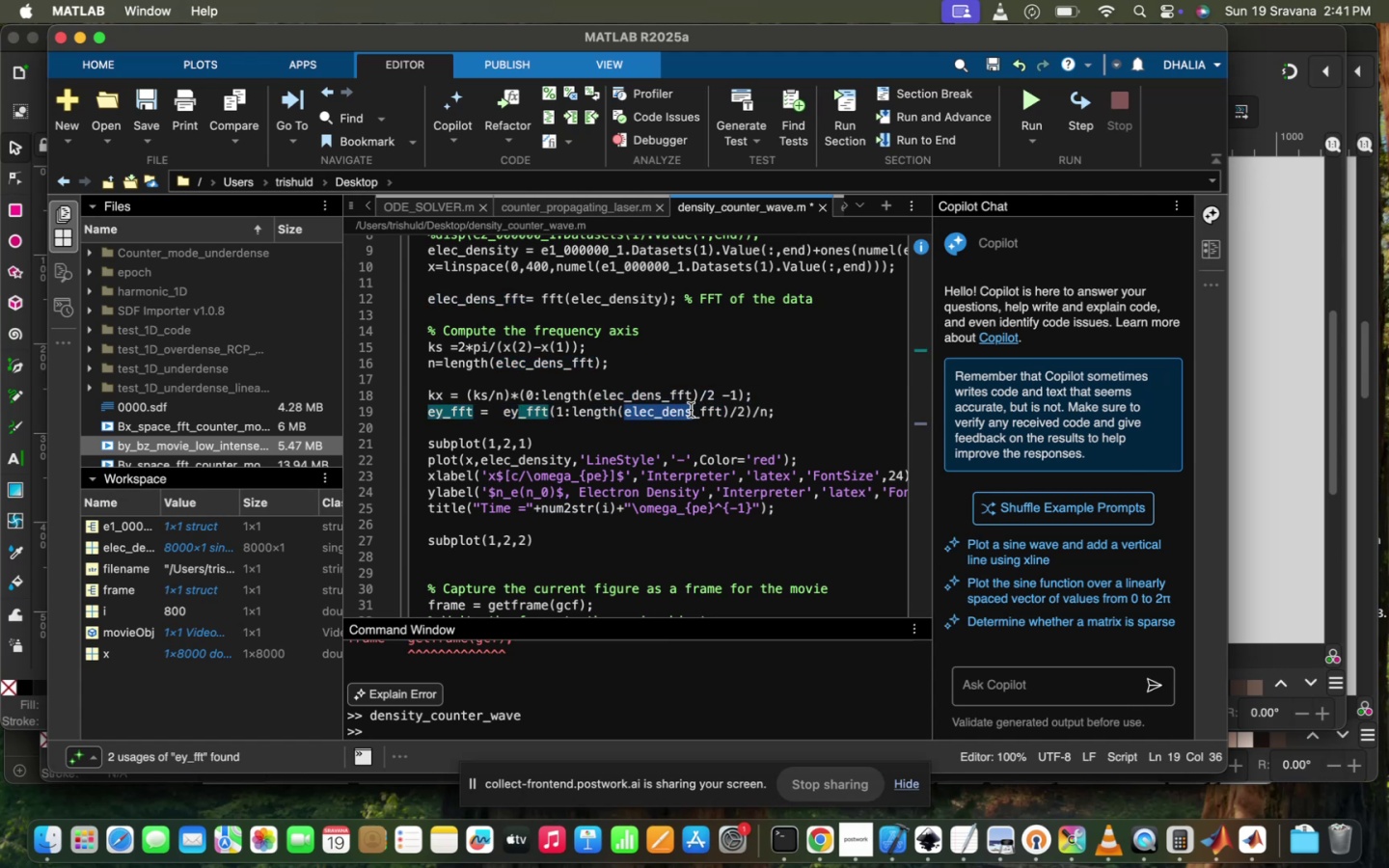 
key(Meta+C)
 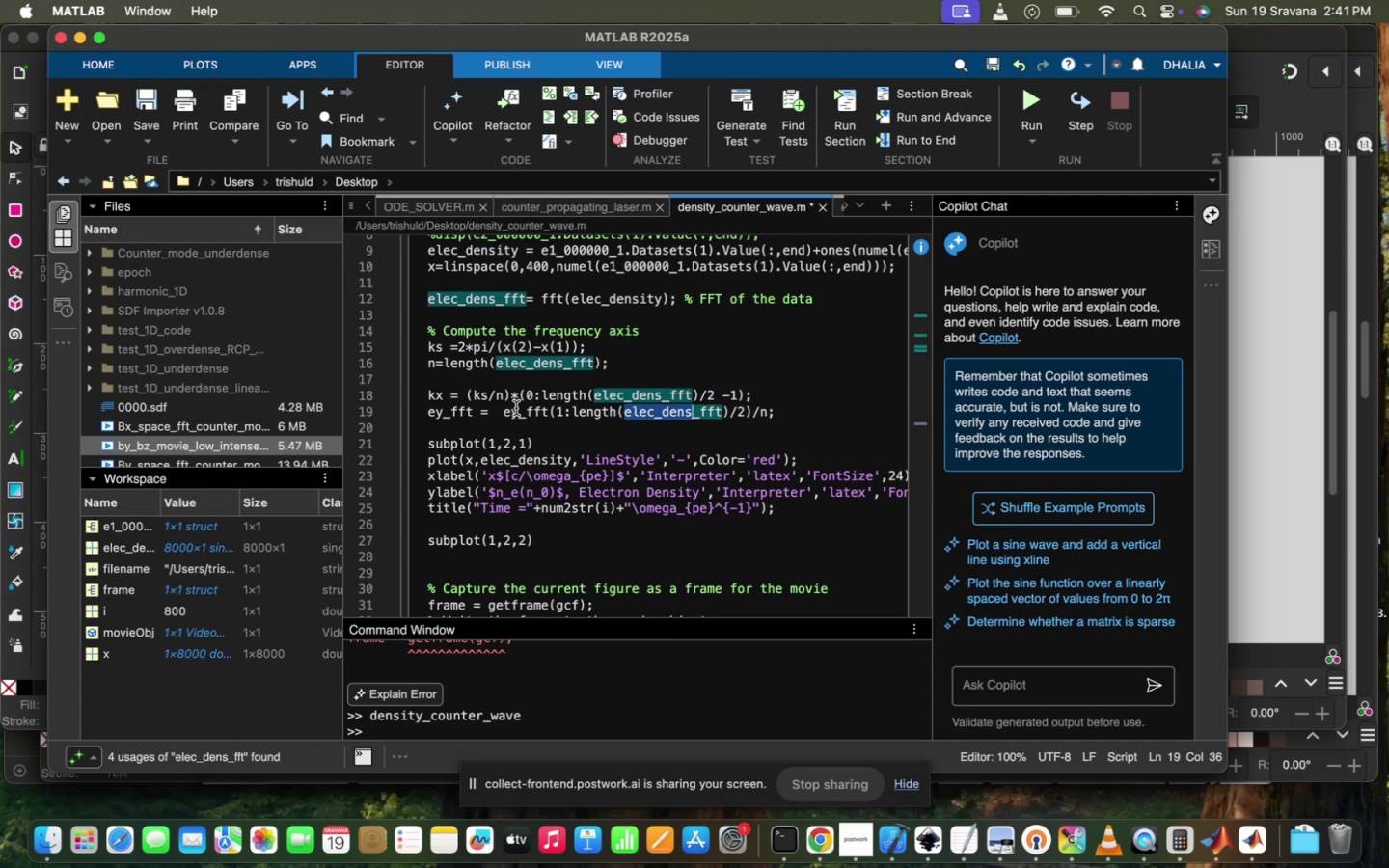 
left_click_drag(start_coordinate=[515, 410], to_coordinate=[502, 411])
 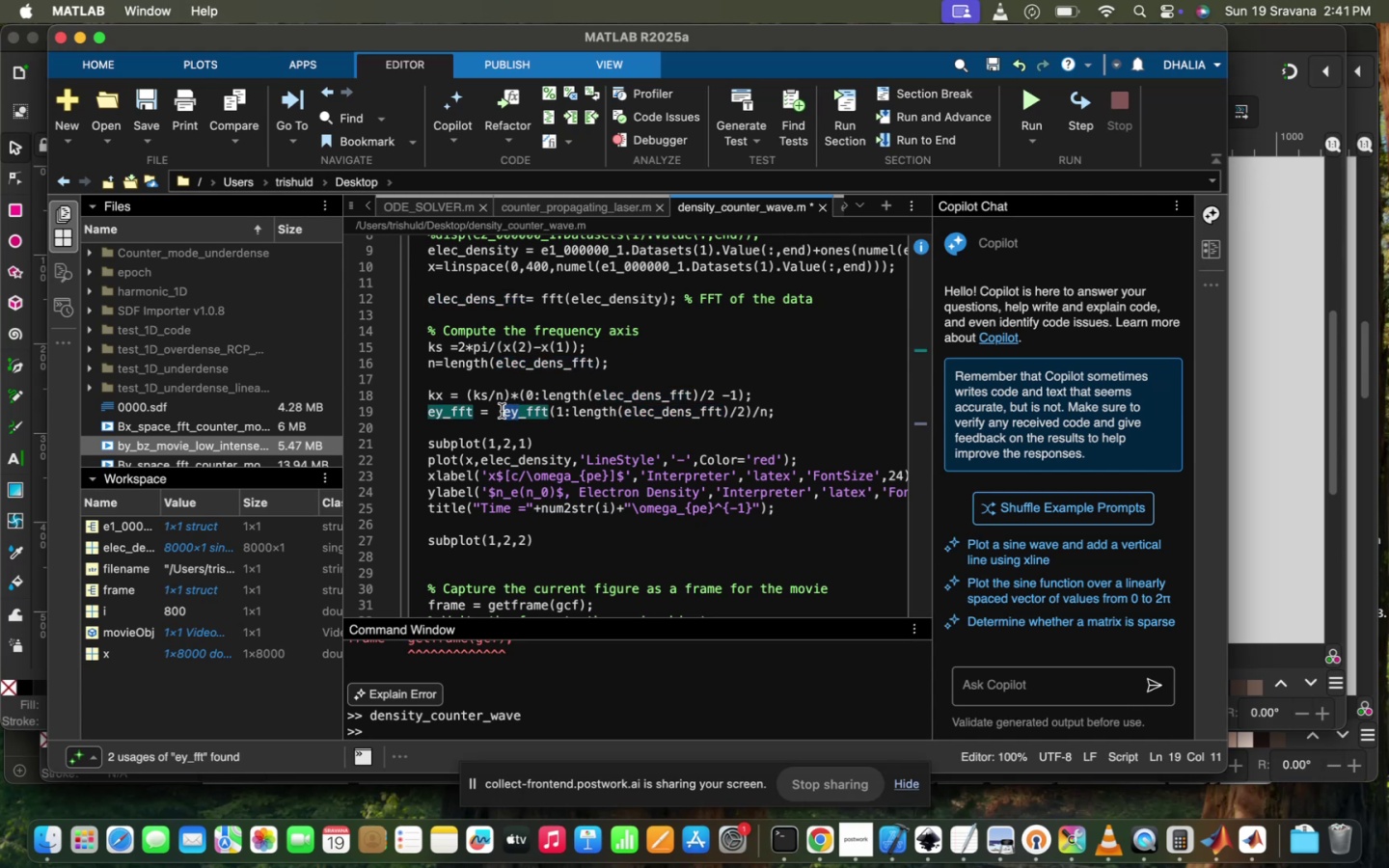 
key(Meta+V)
 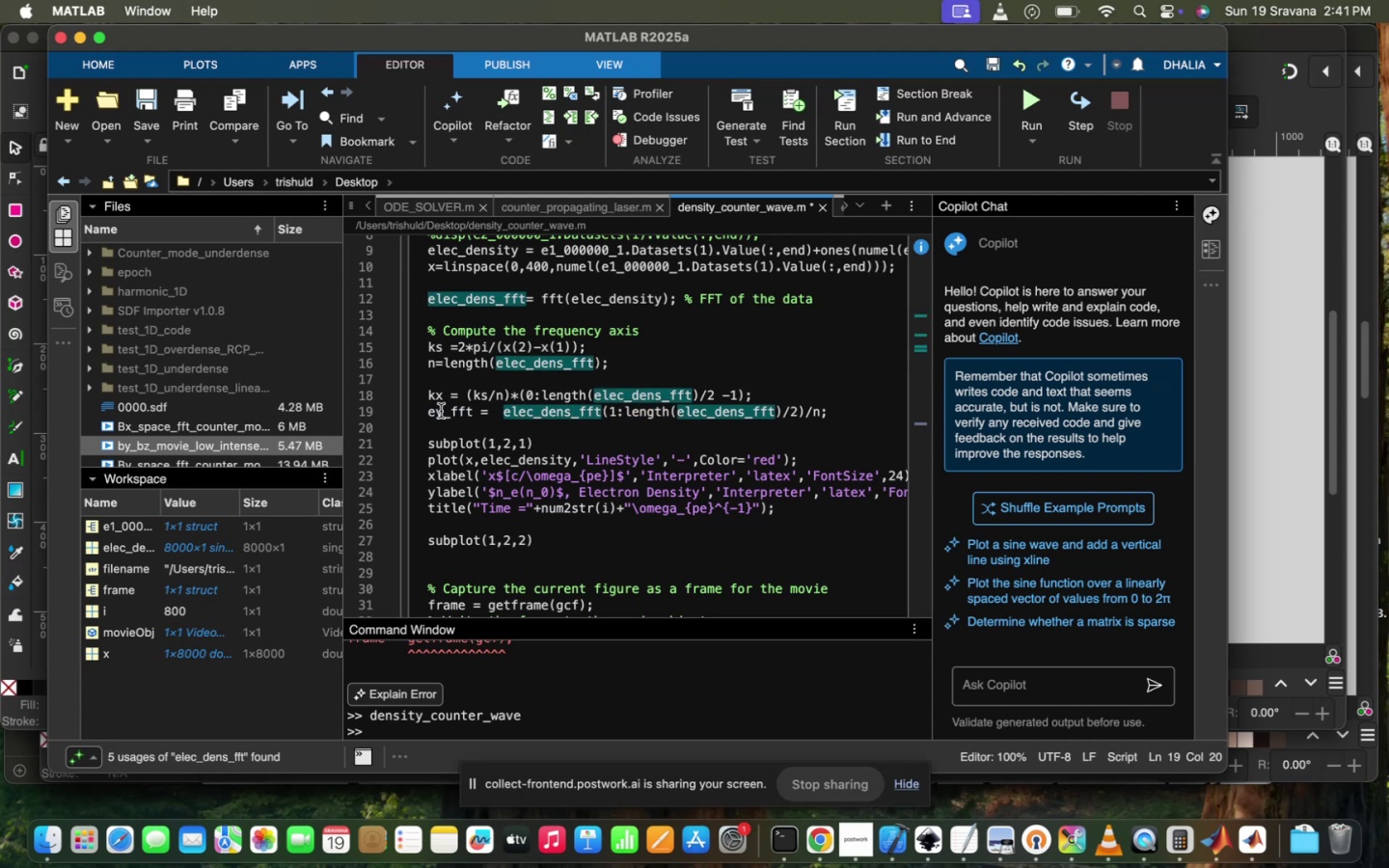 
left_click_drag(start_coordinate=[440, 411], to_coordinate=[430, 411])
 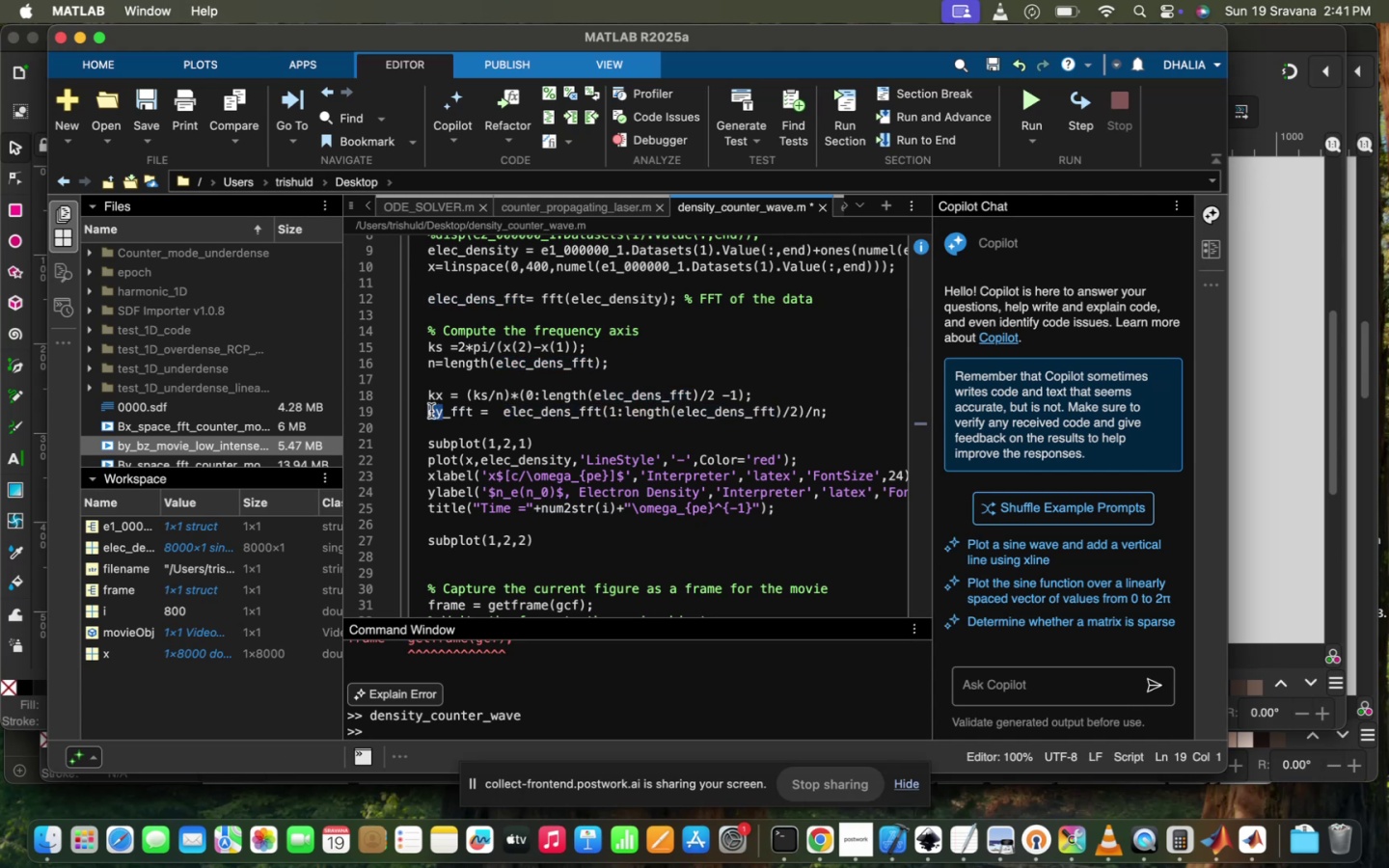 
key(Meta+V)
 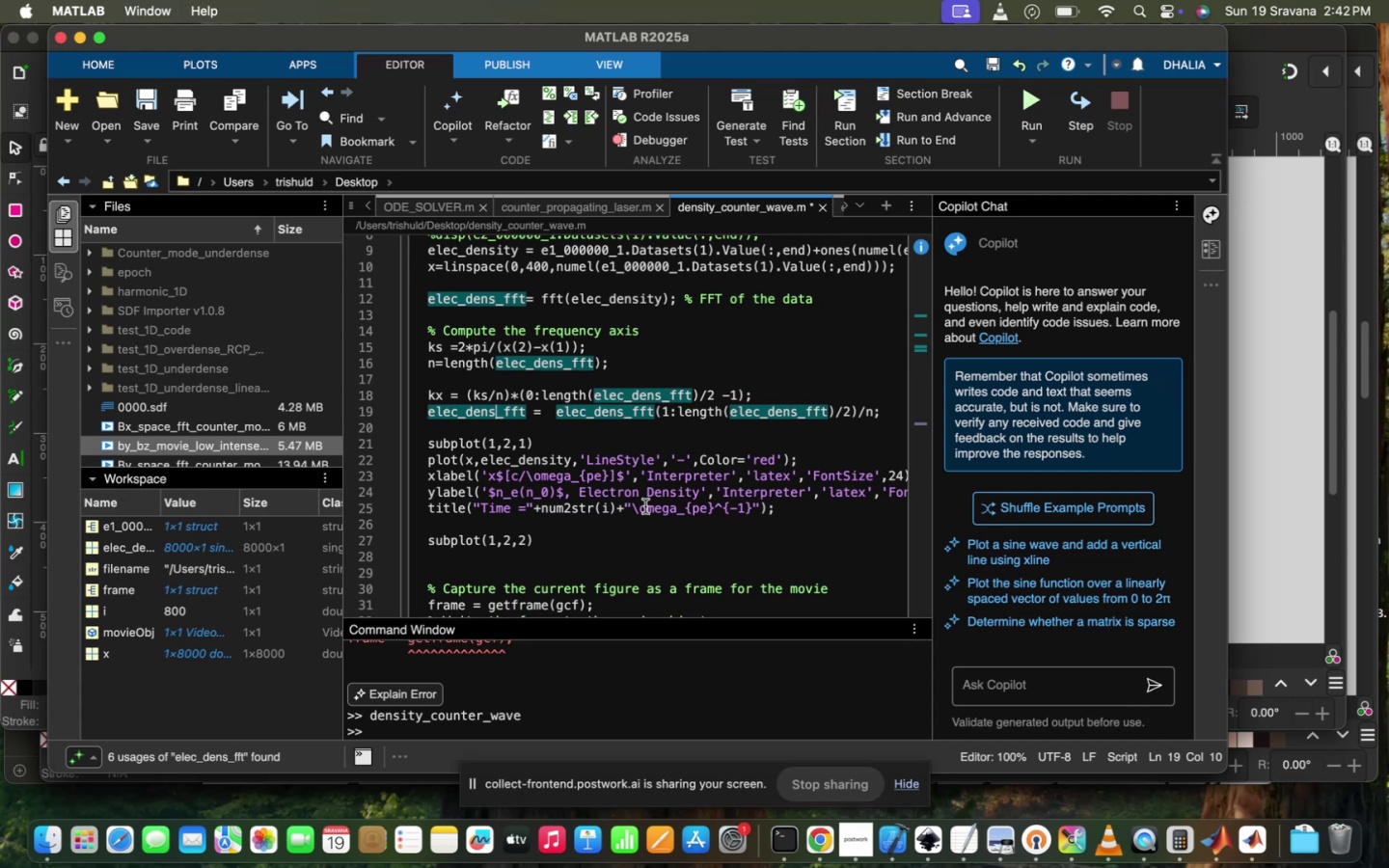 
wait(16.4)
 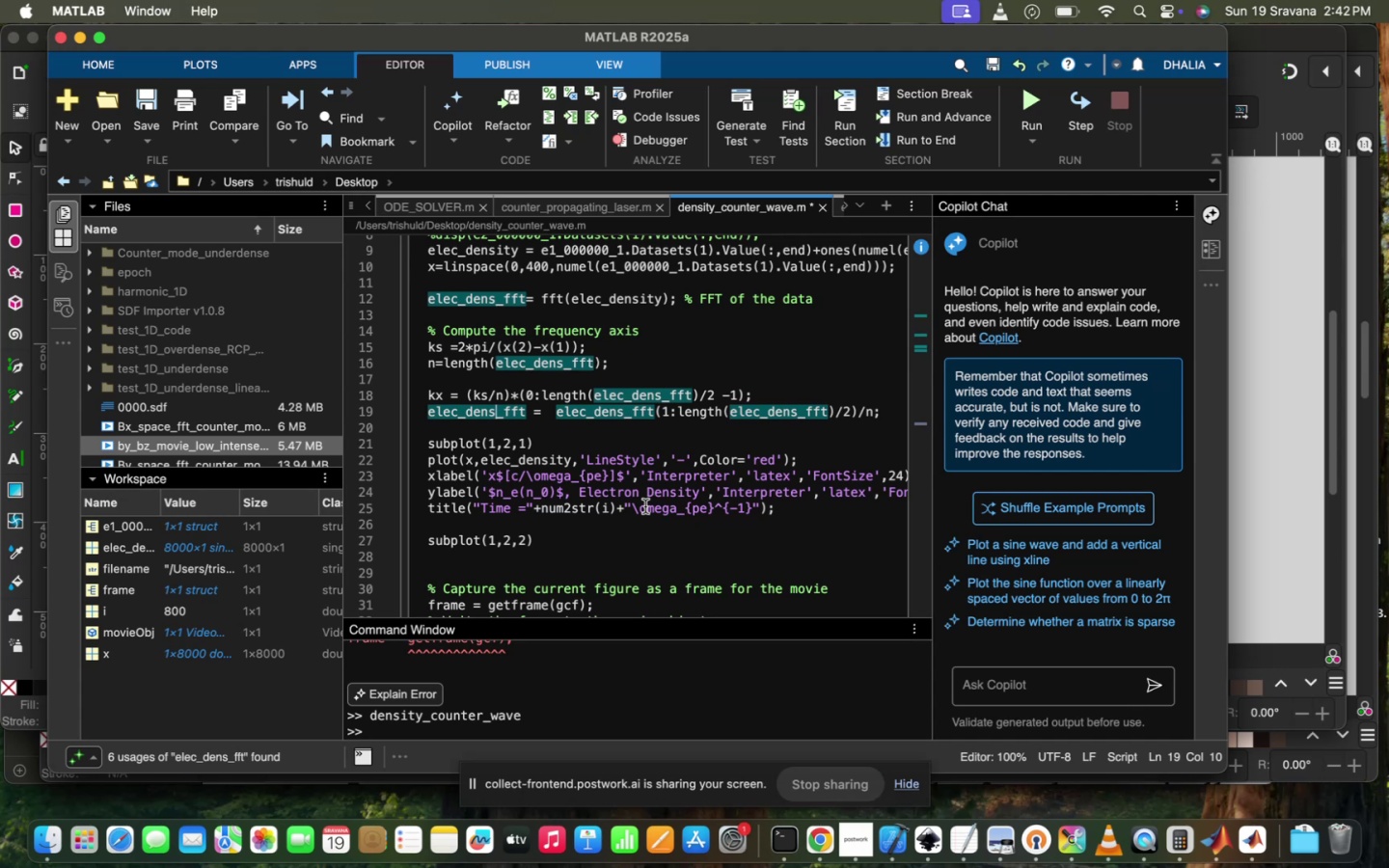 
scroll: coordinate [560, 535], scroll_direction: down, amount: 12.0
 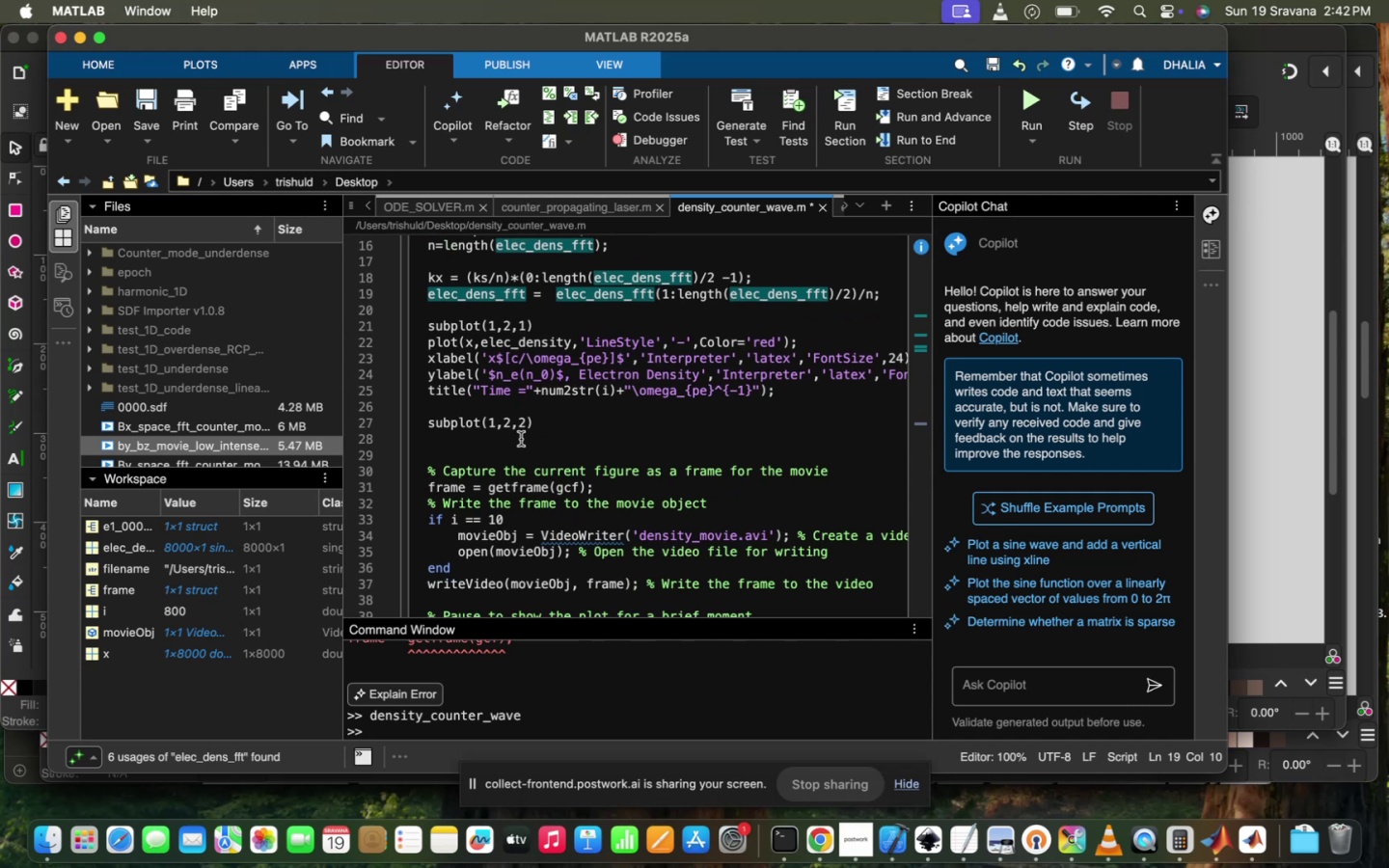 
left_click([569, 419])
 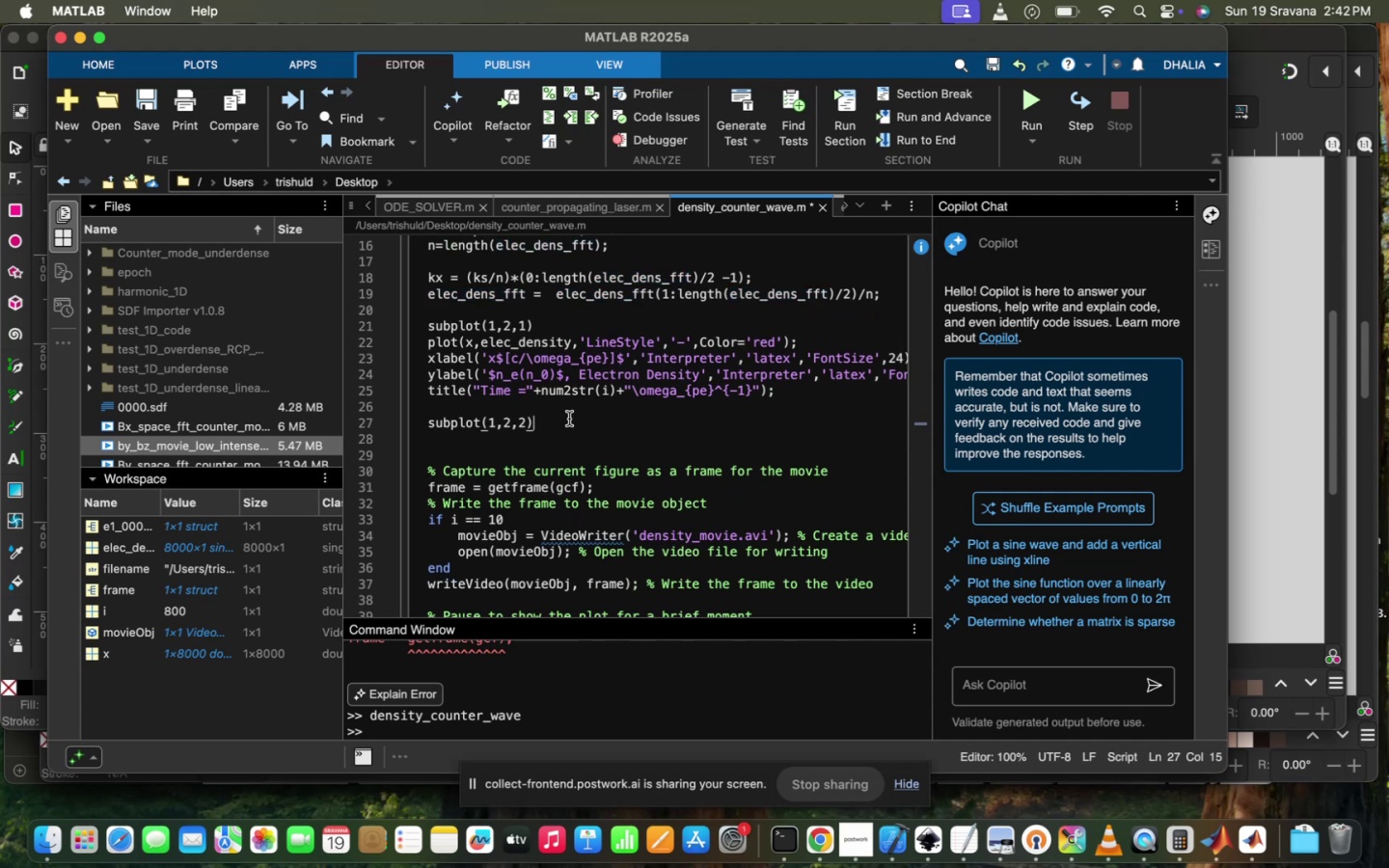 
key(Enter)
 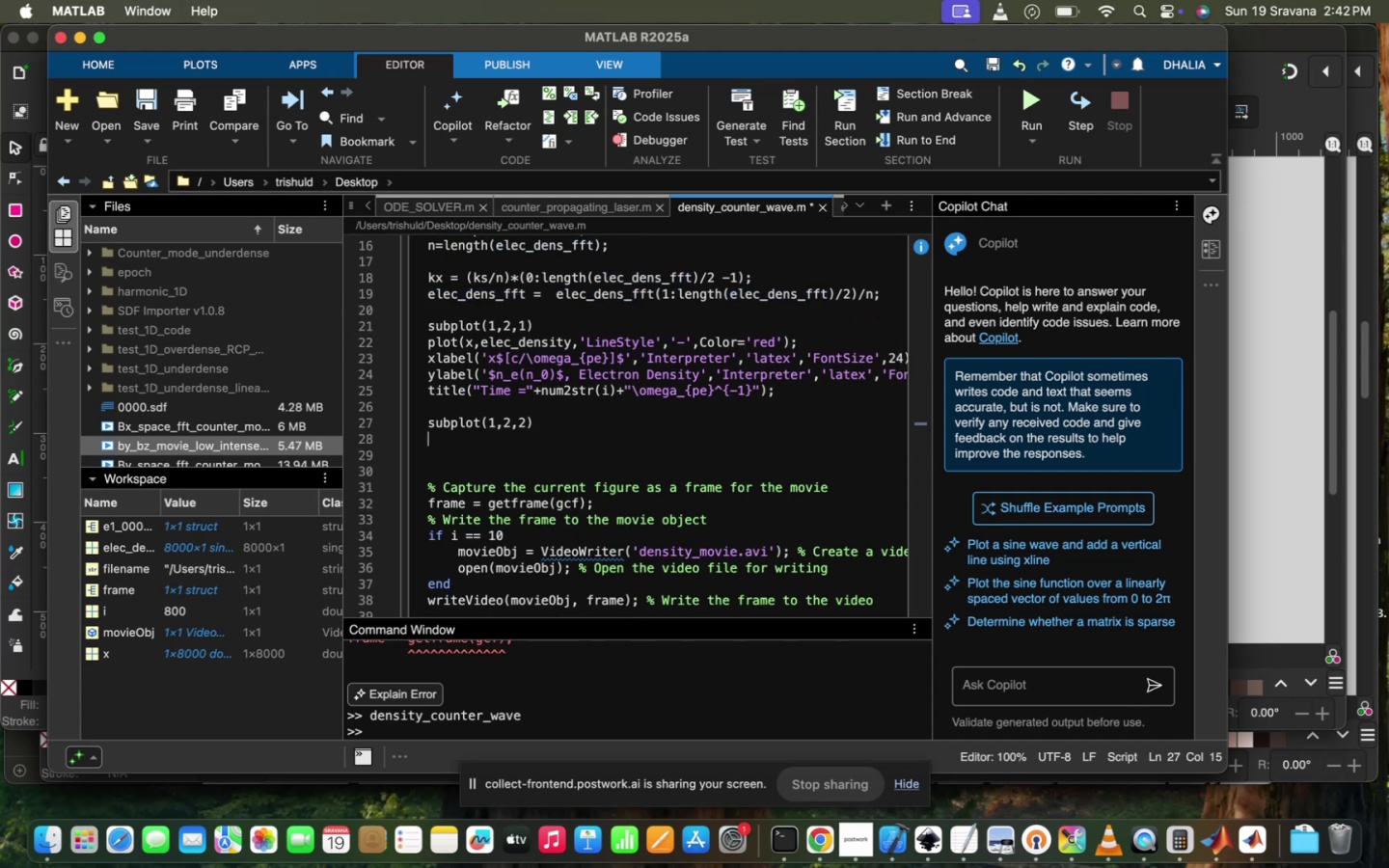 
key(Enter)
 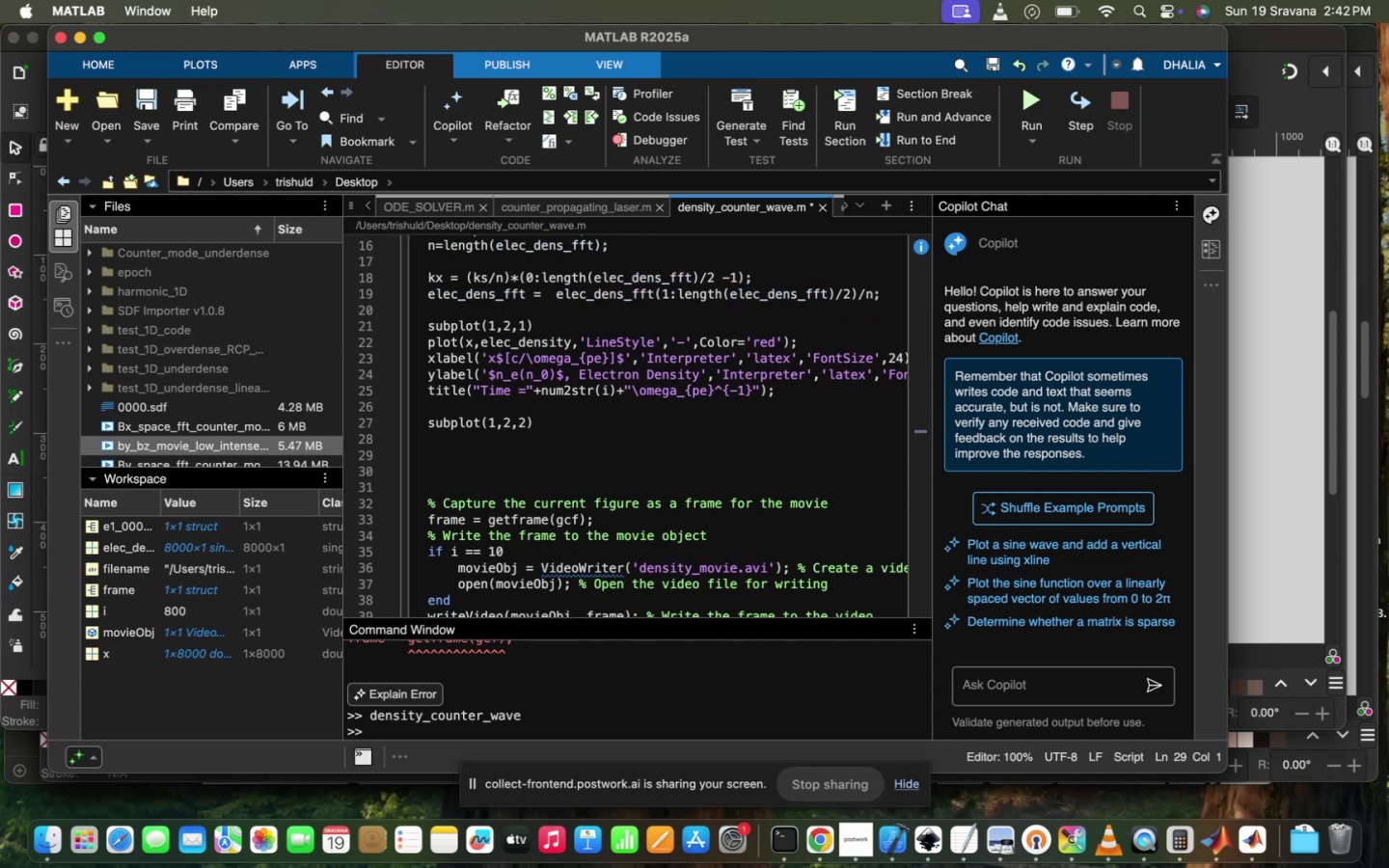 
key(Shift+ShiftRight)
 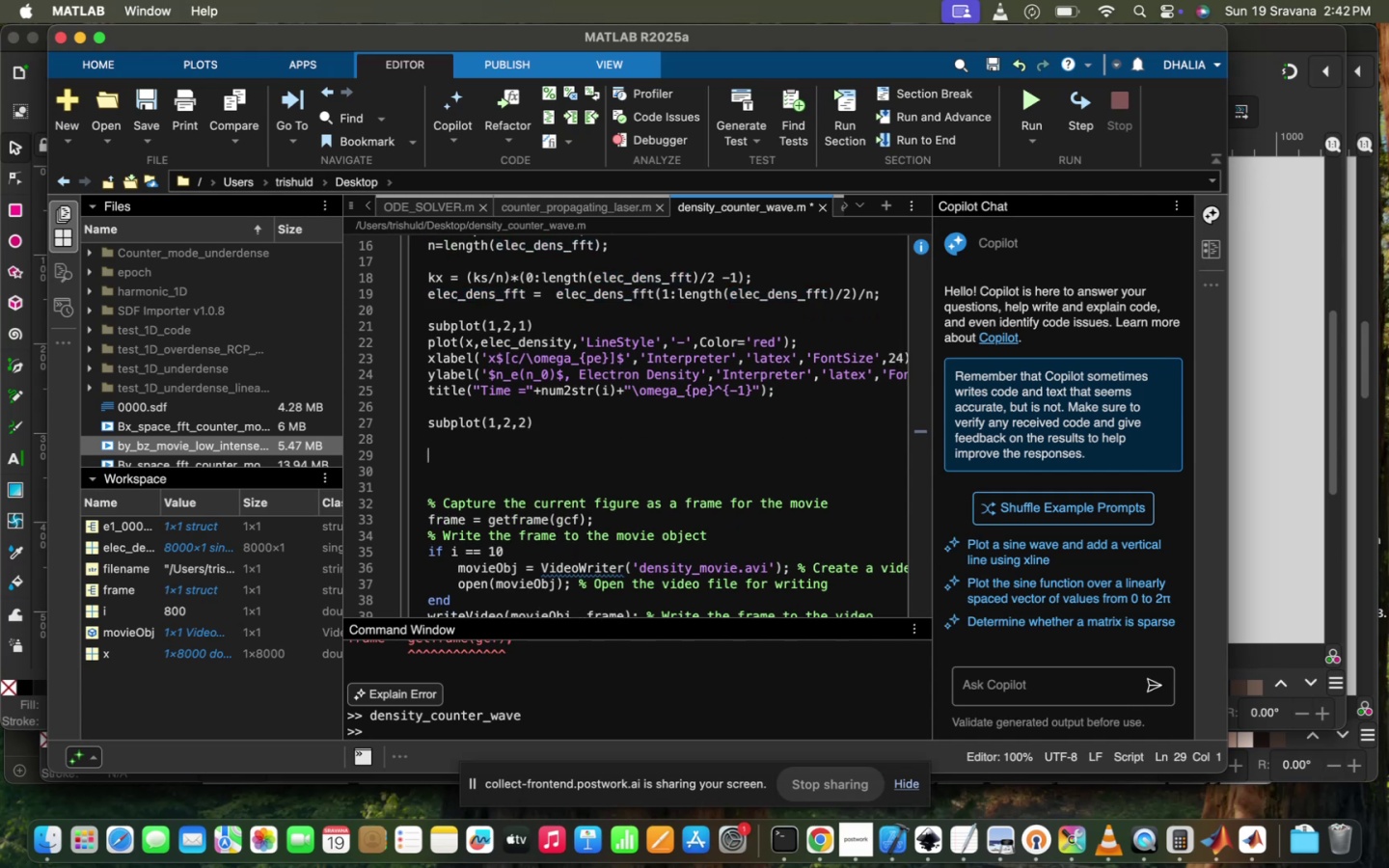 
key(ArrowUp)
 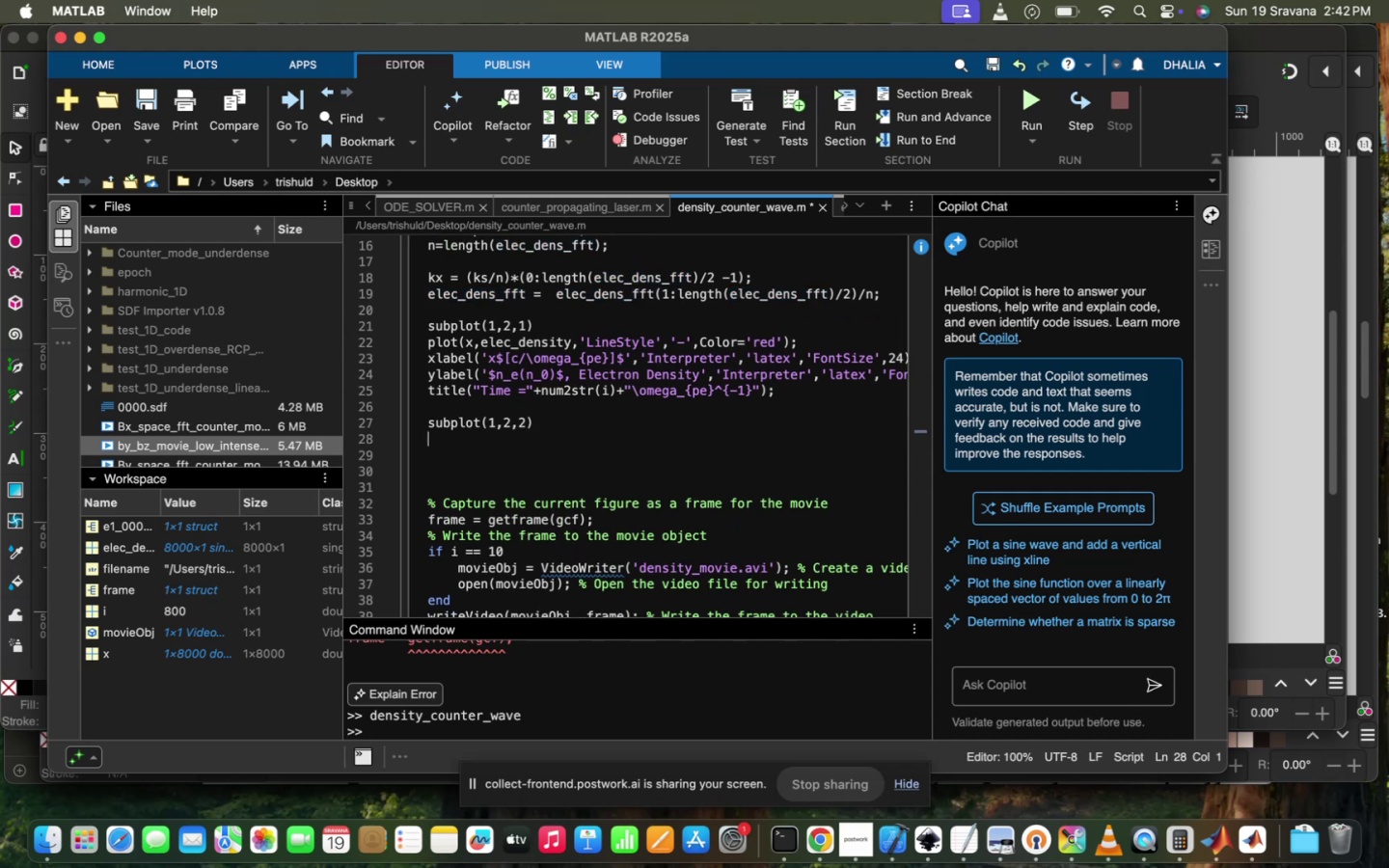 
type(plot(k)
 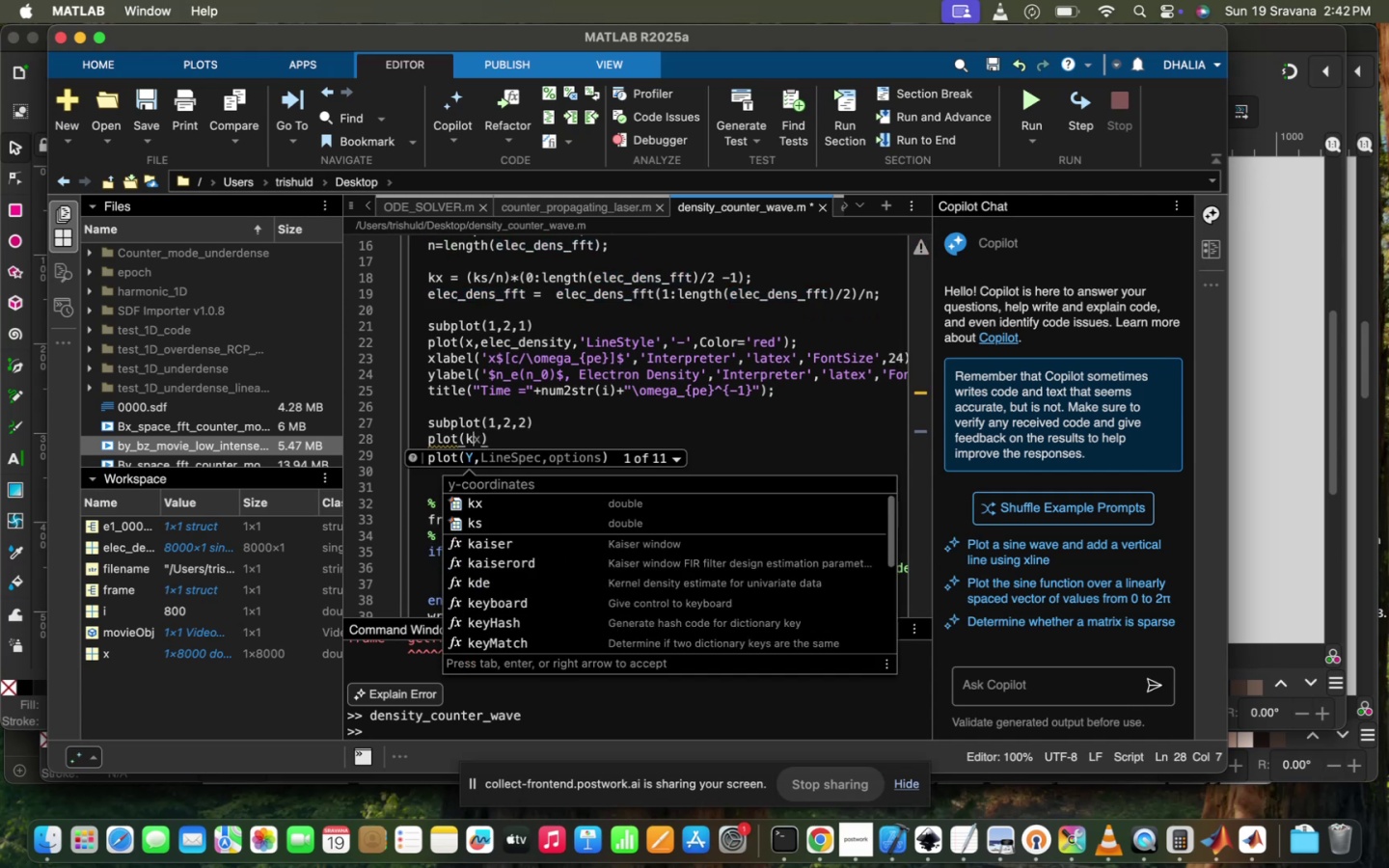 
type(x,el)
key(Tab)
type(_fft,)
key(Tab)
type('bluw)
key(Backspace)
type(e)
 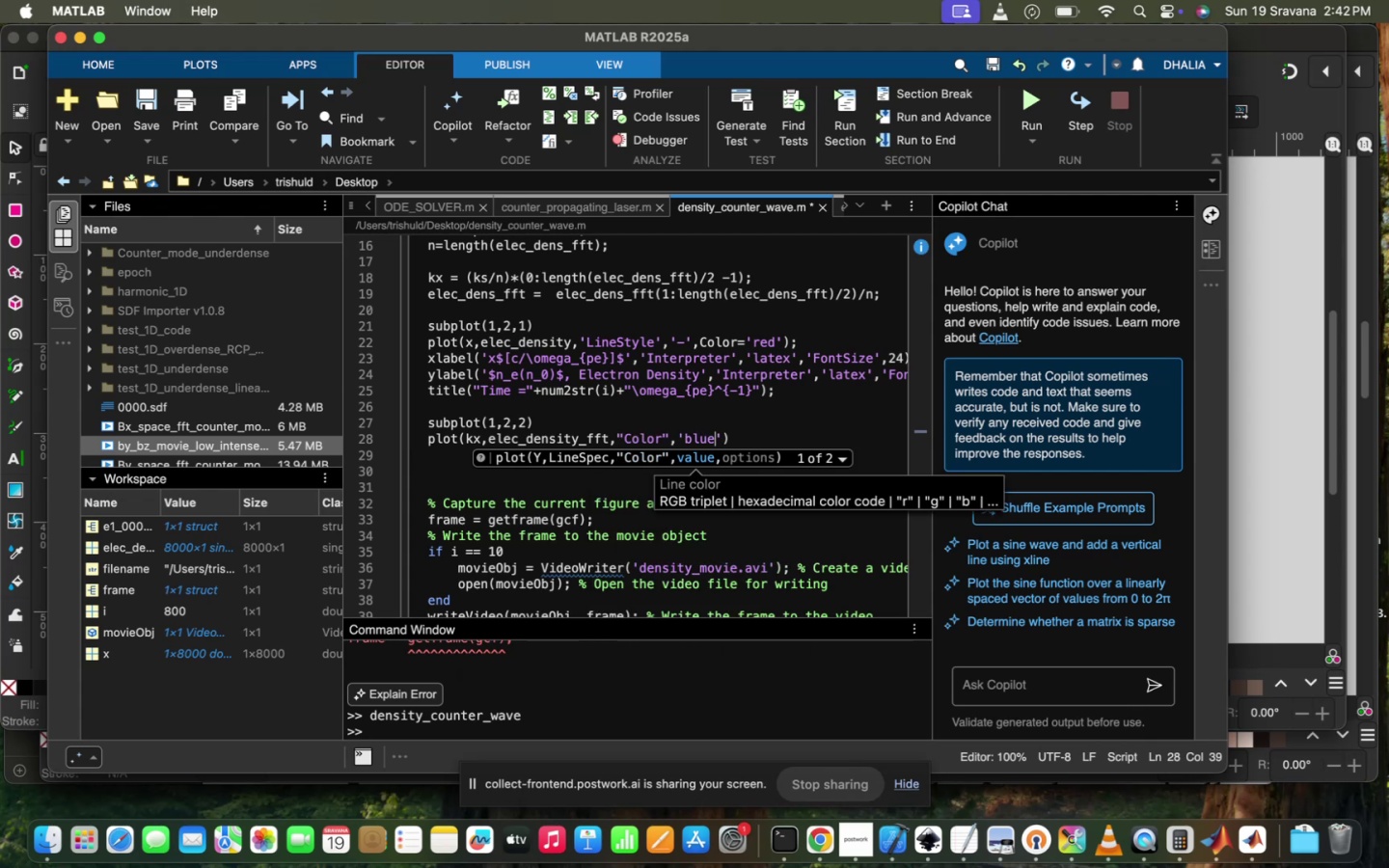 
key(ArrowRight)
 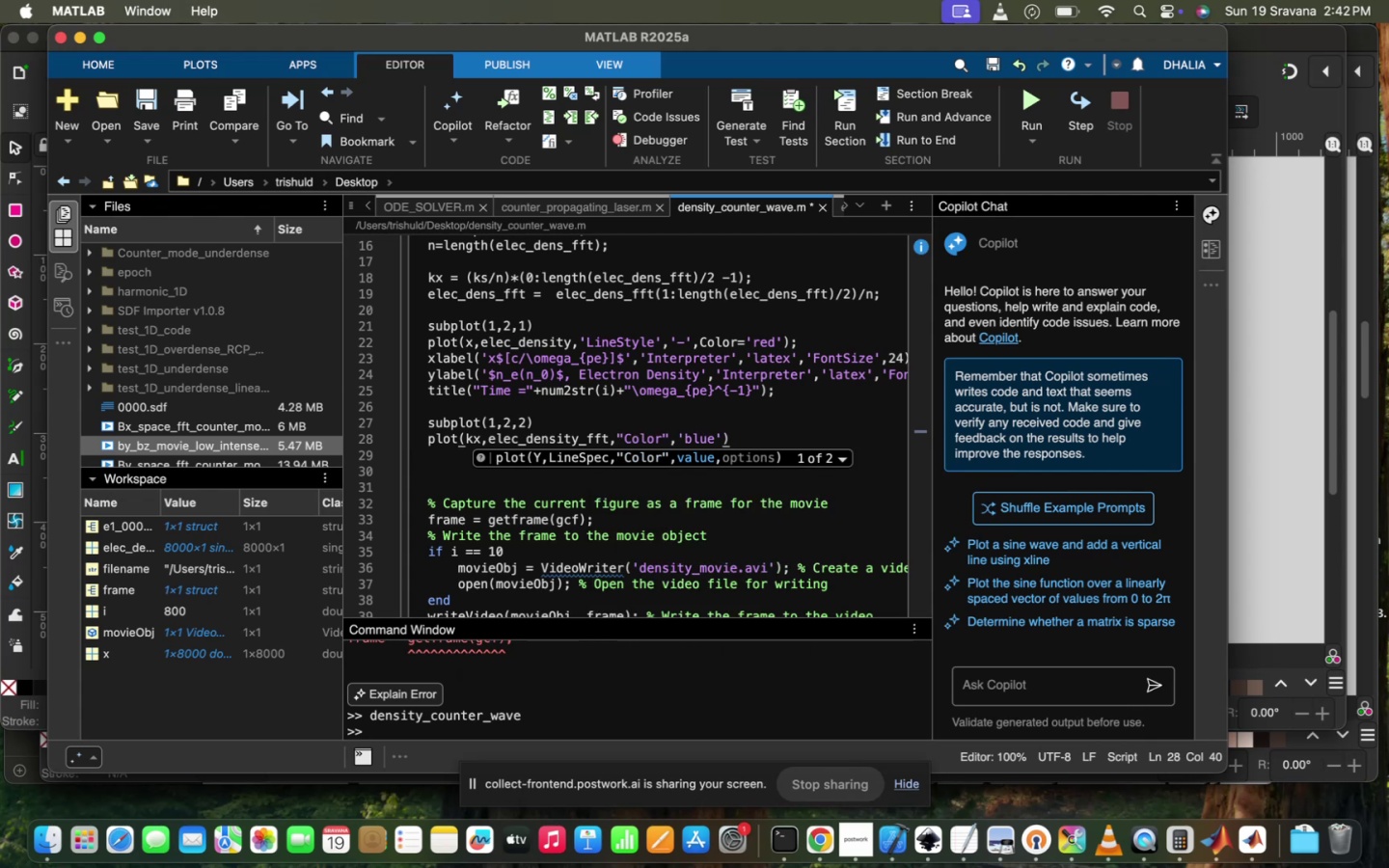 
key(Comma)
 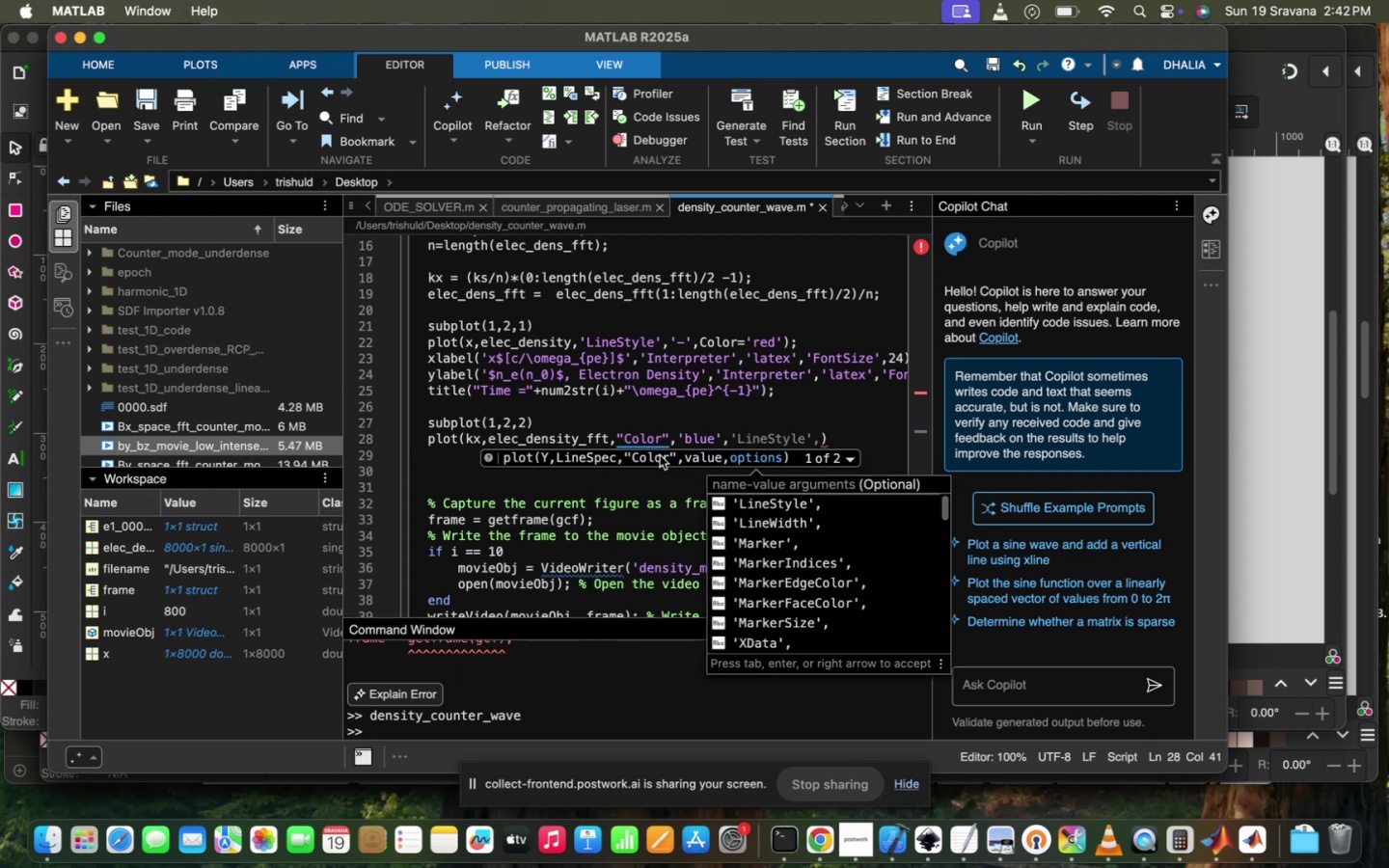 
left_click([722, 499])
 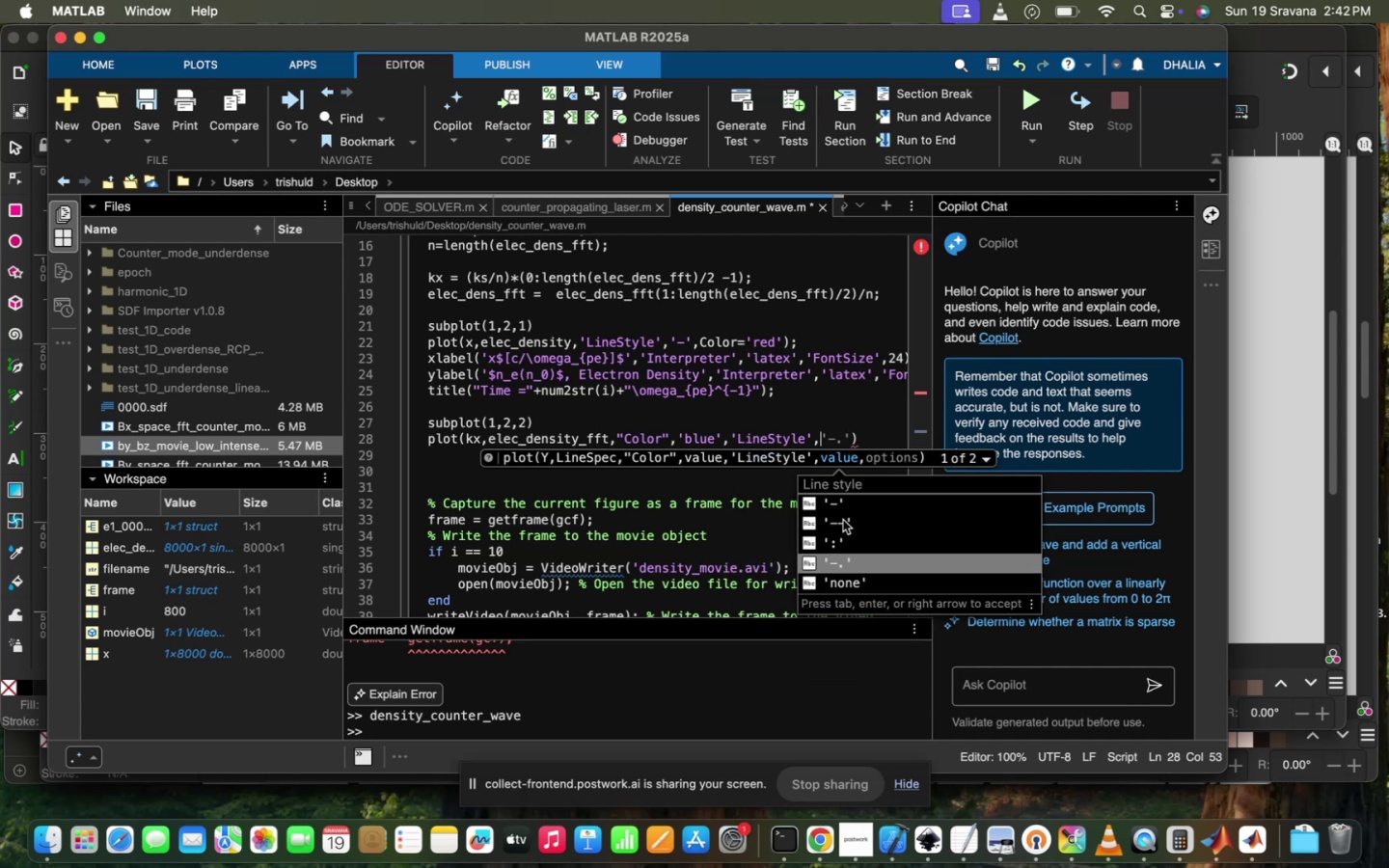 
left_click([887, 497])
 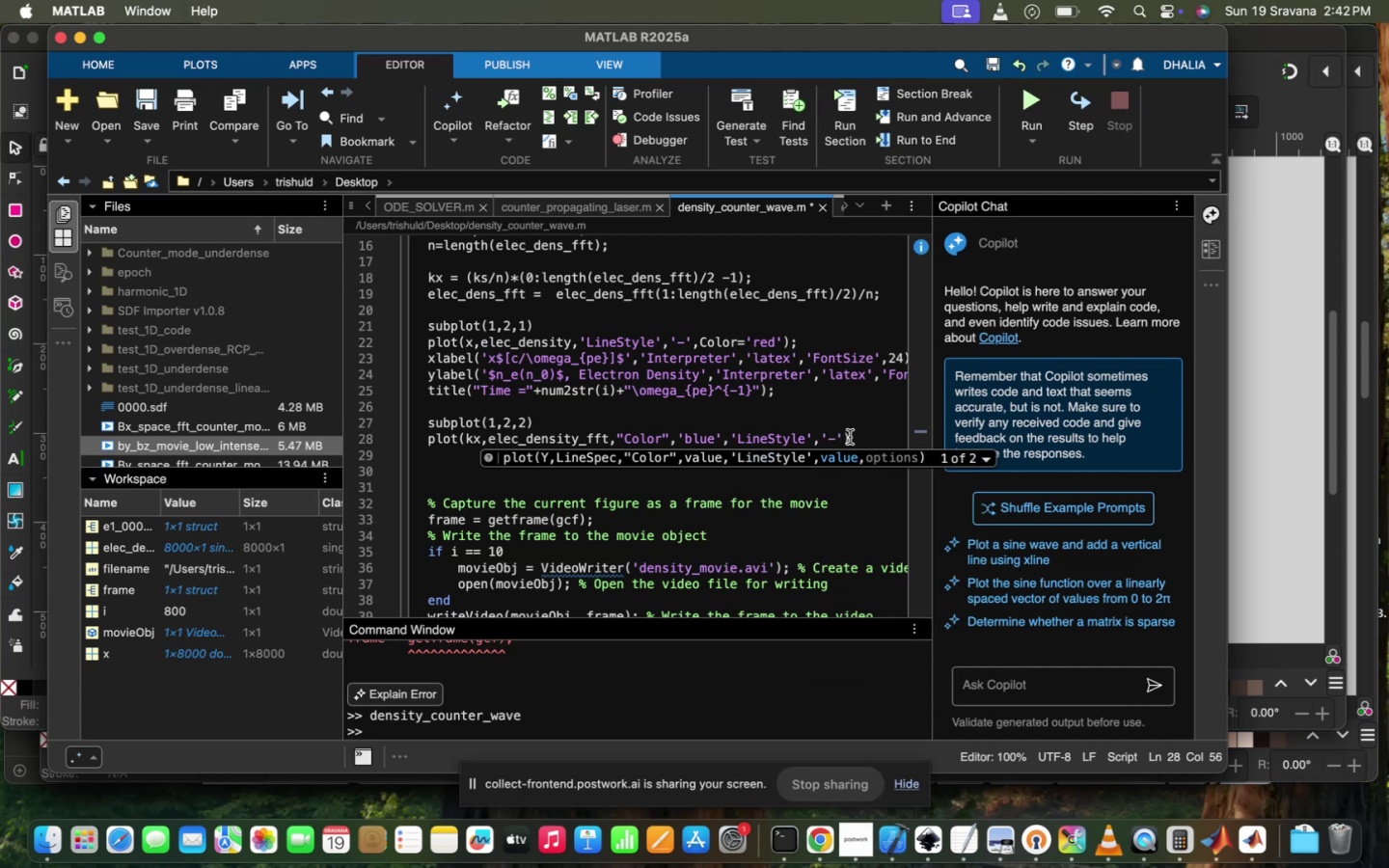 
key(Comma)
 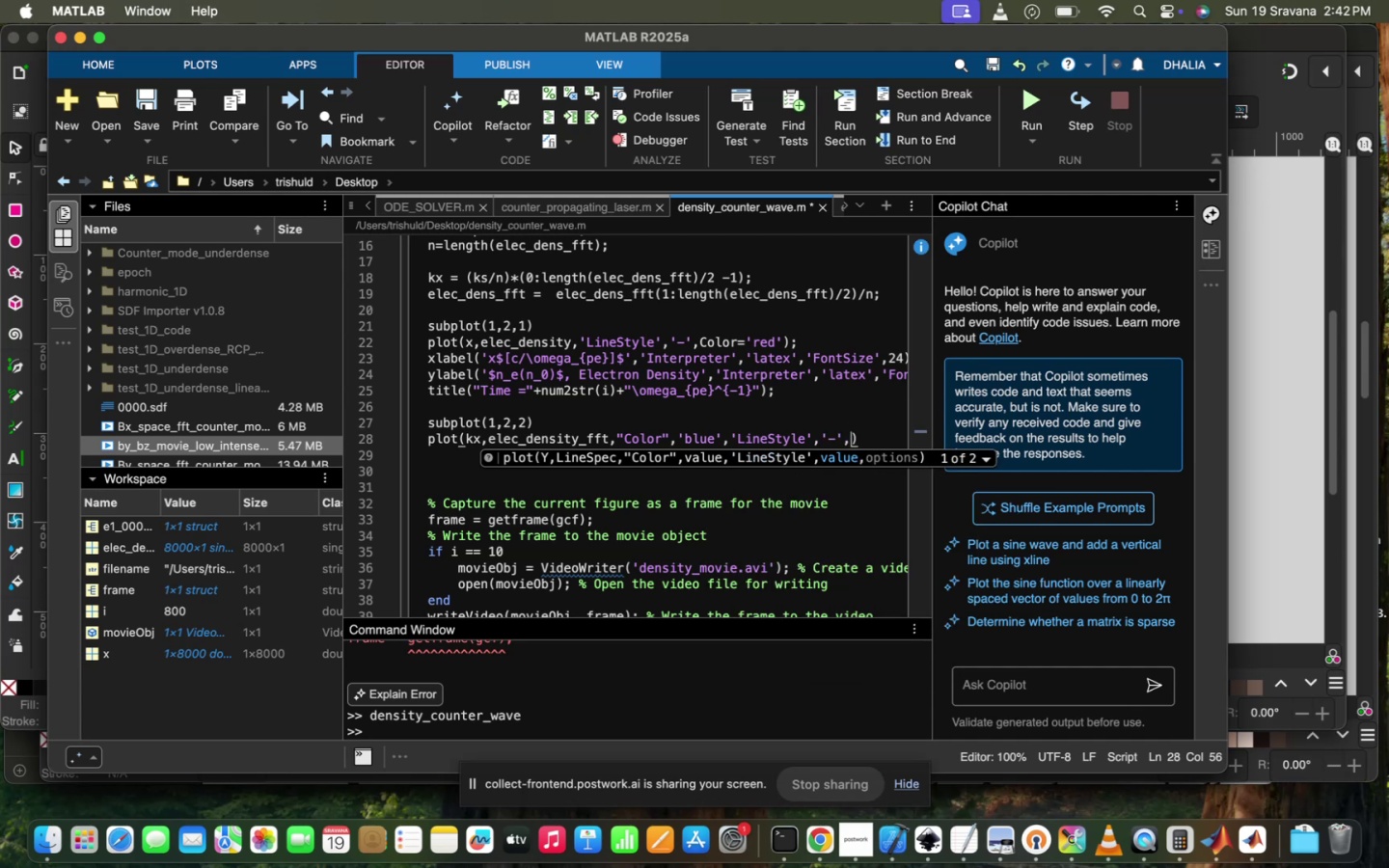 
key(CapsLock)
 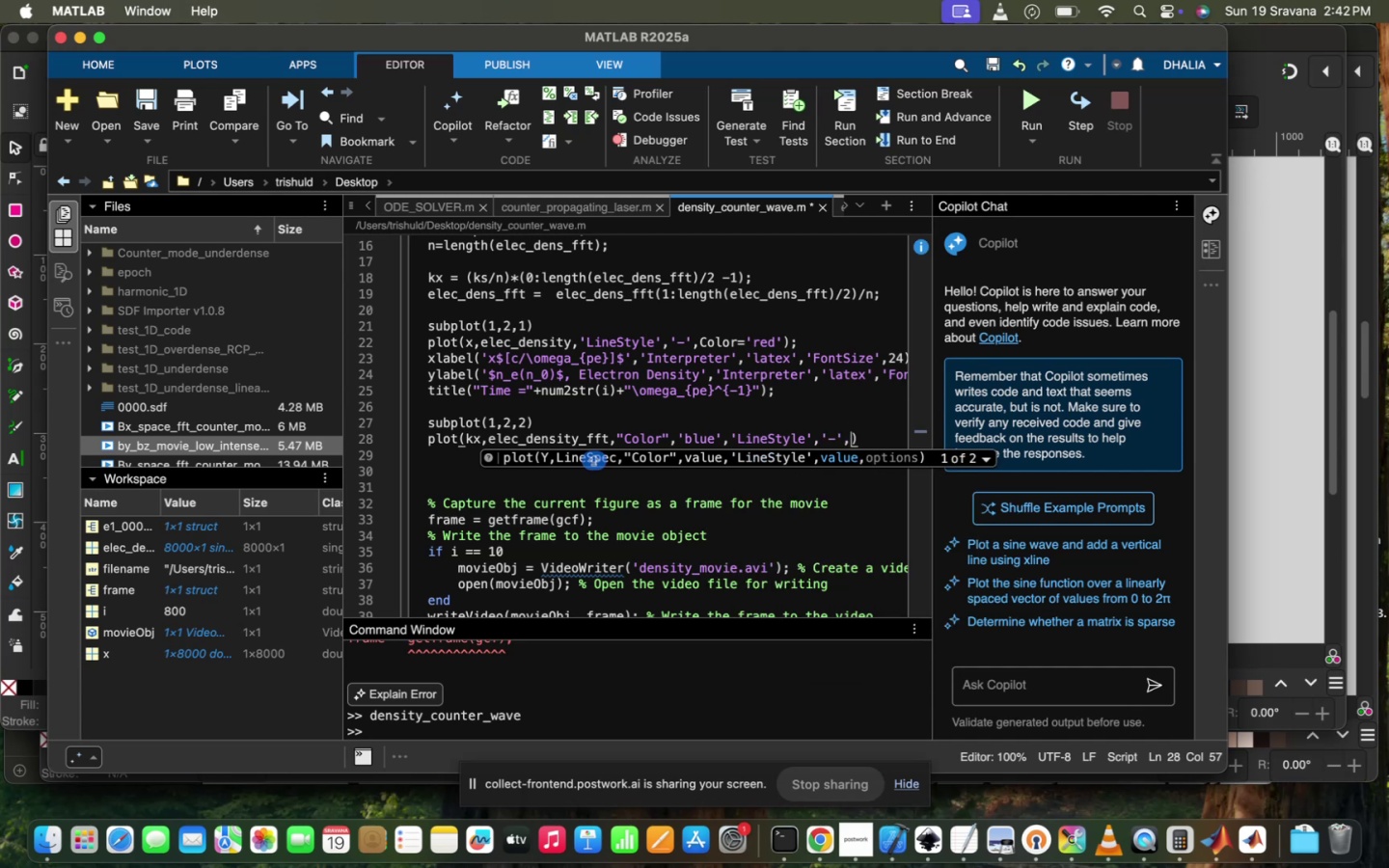 
key(L)
 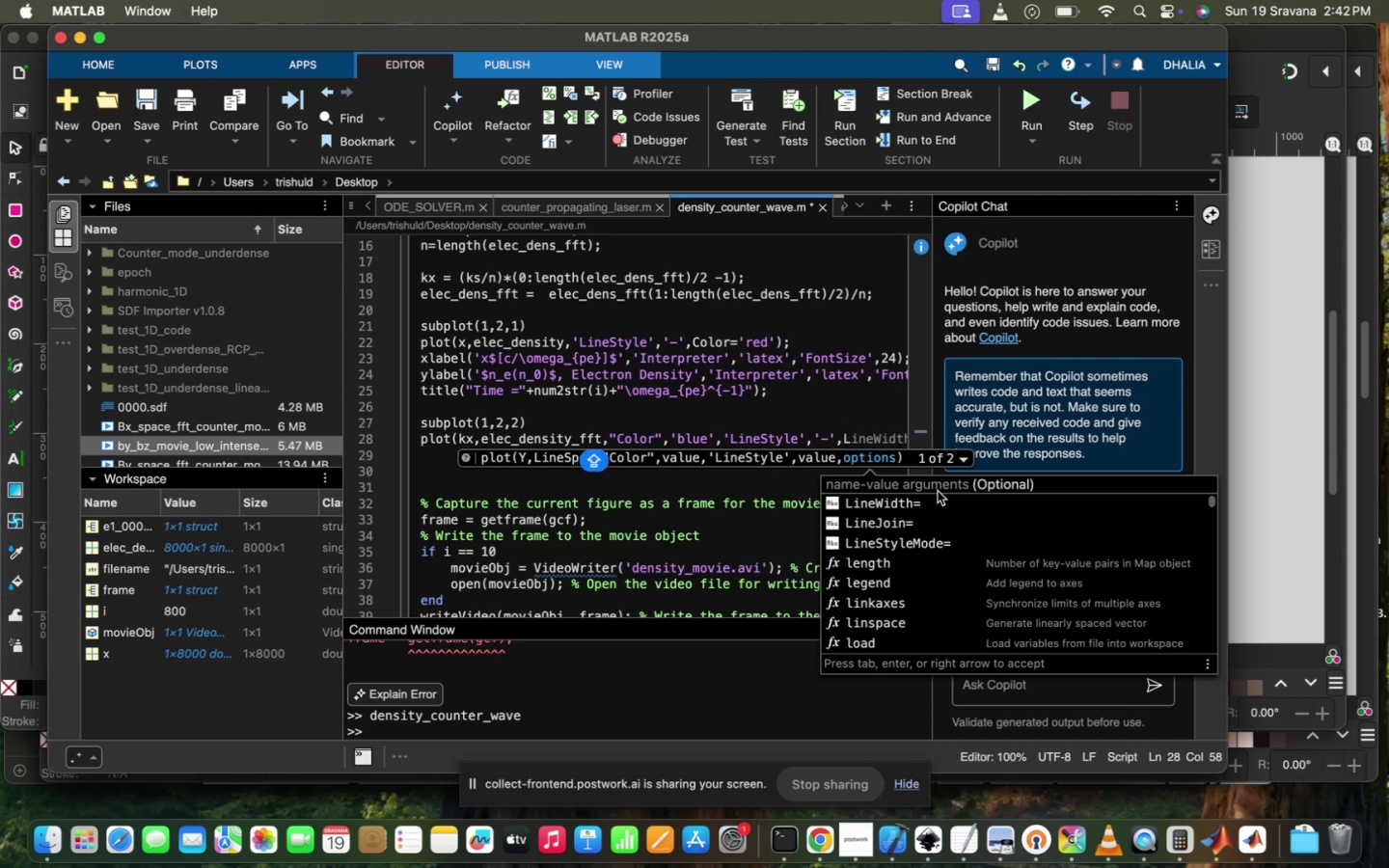 
left_click([929, 501])
 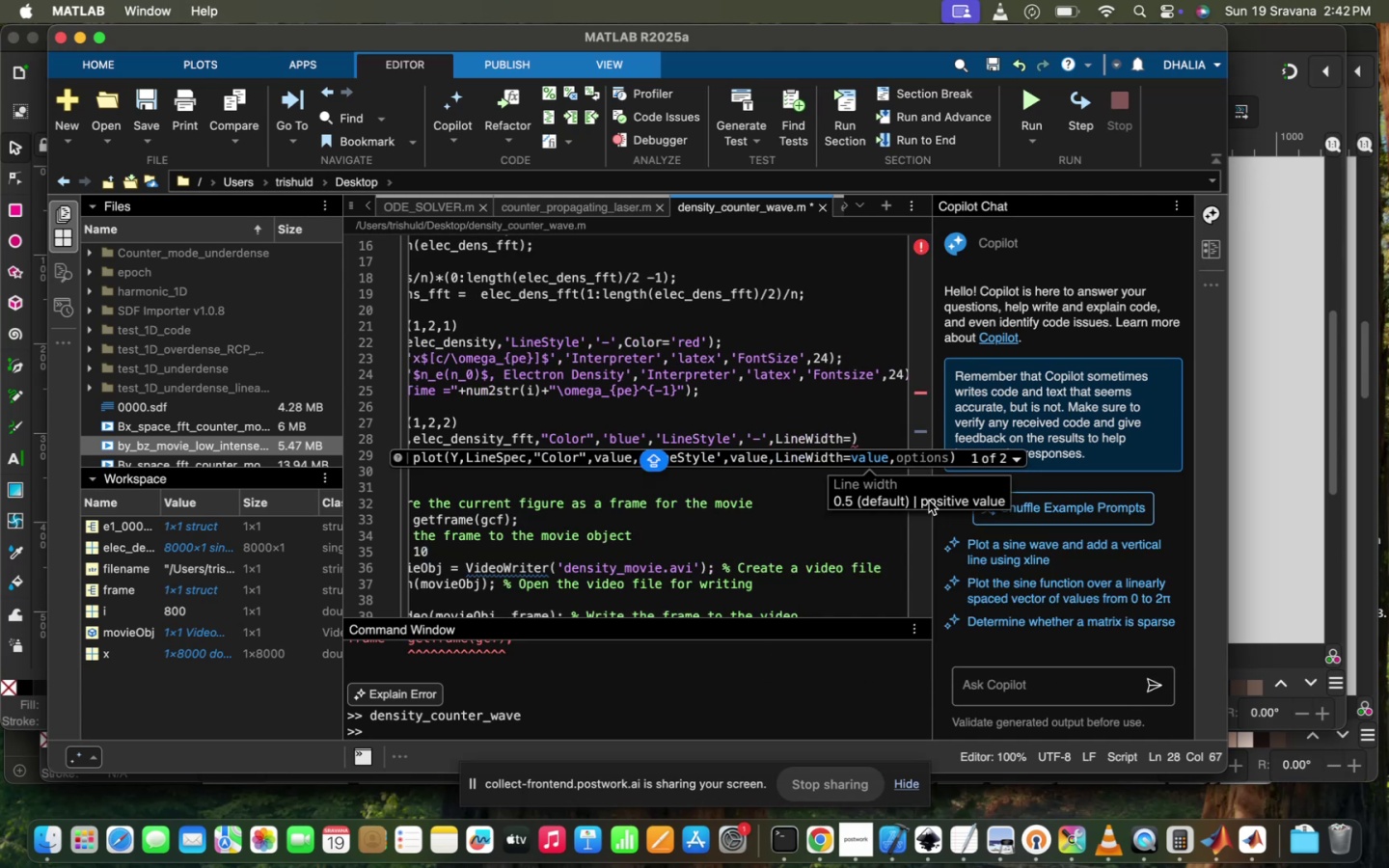 
key(3)
 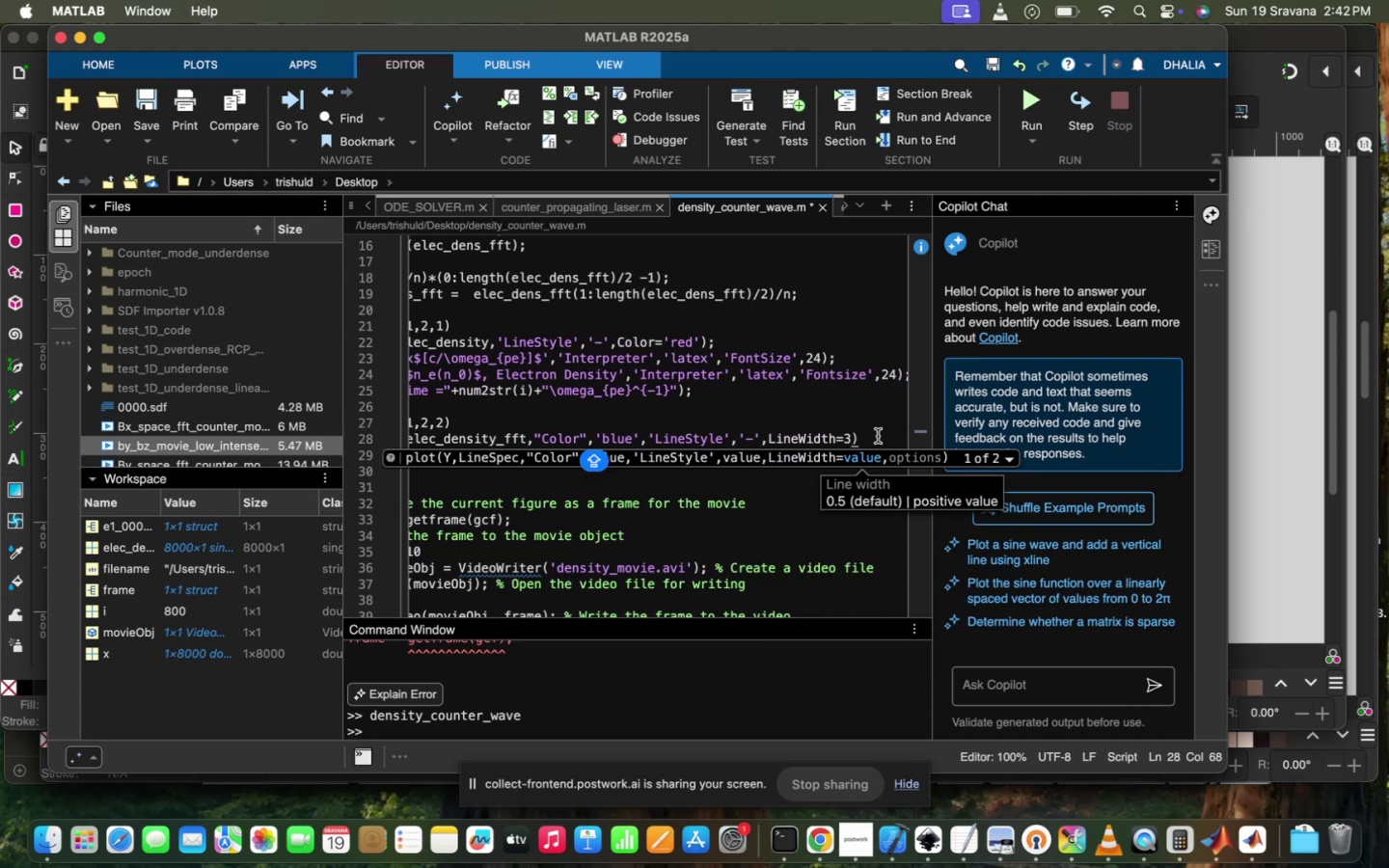 
left_click([876, 435])
 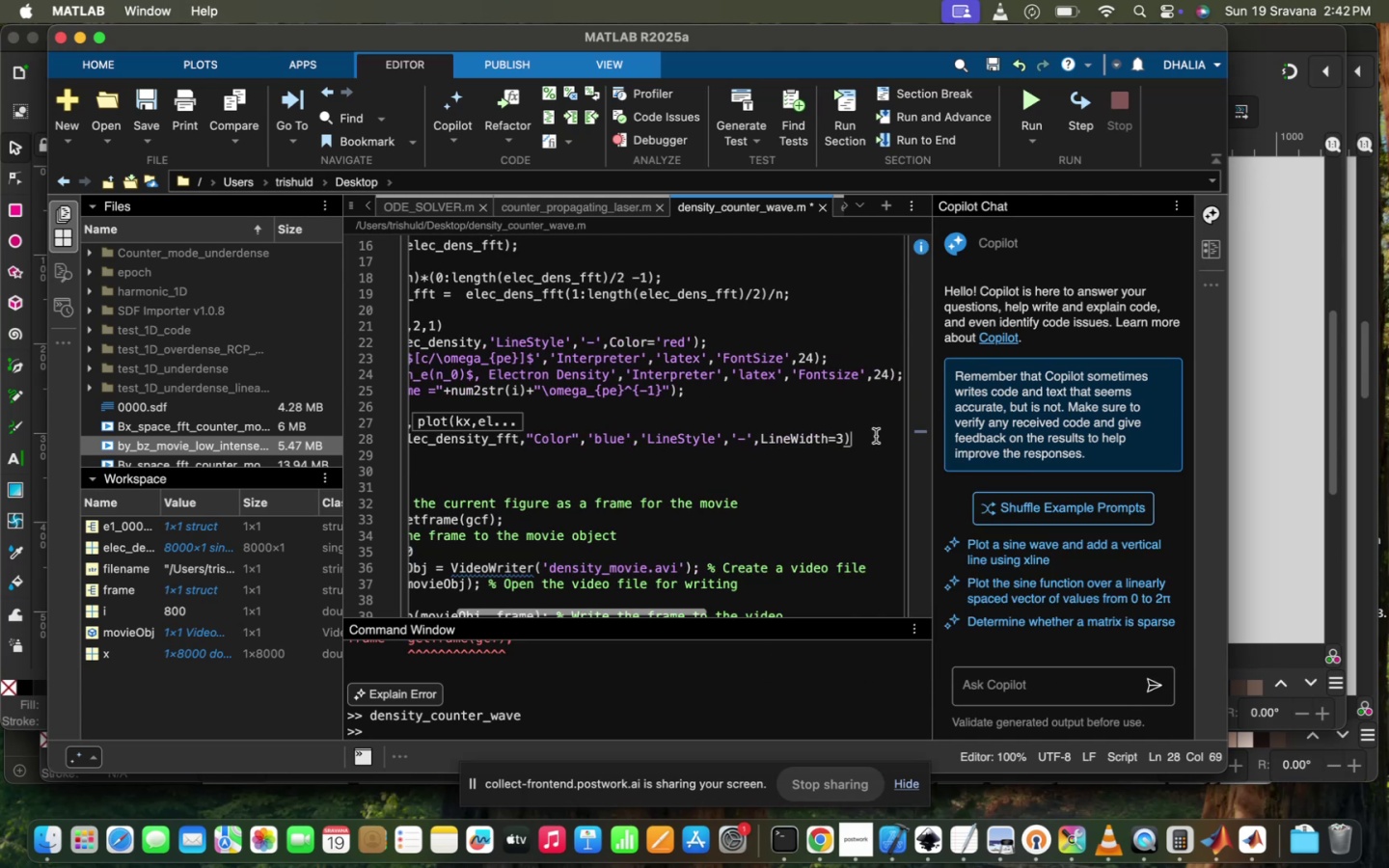 
key(Enter)
 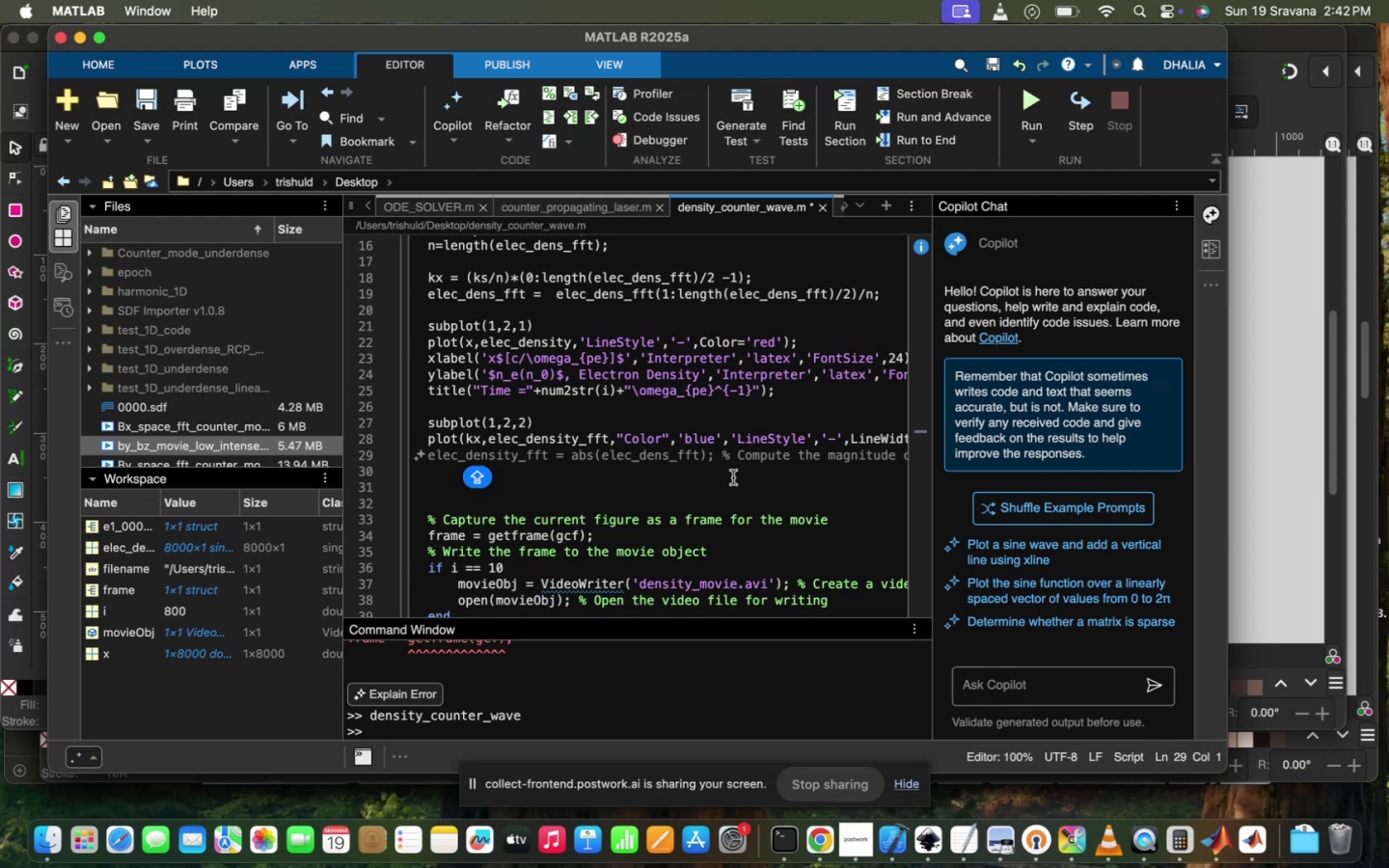 
left_click([492, 443])
 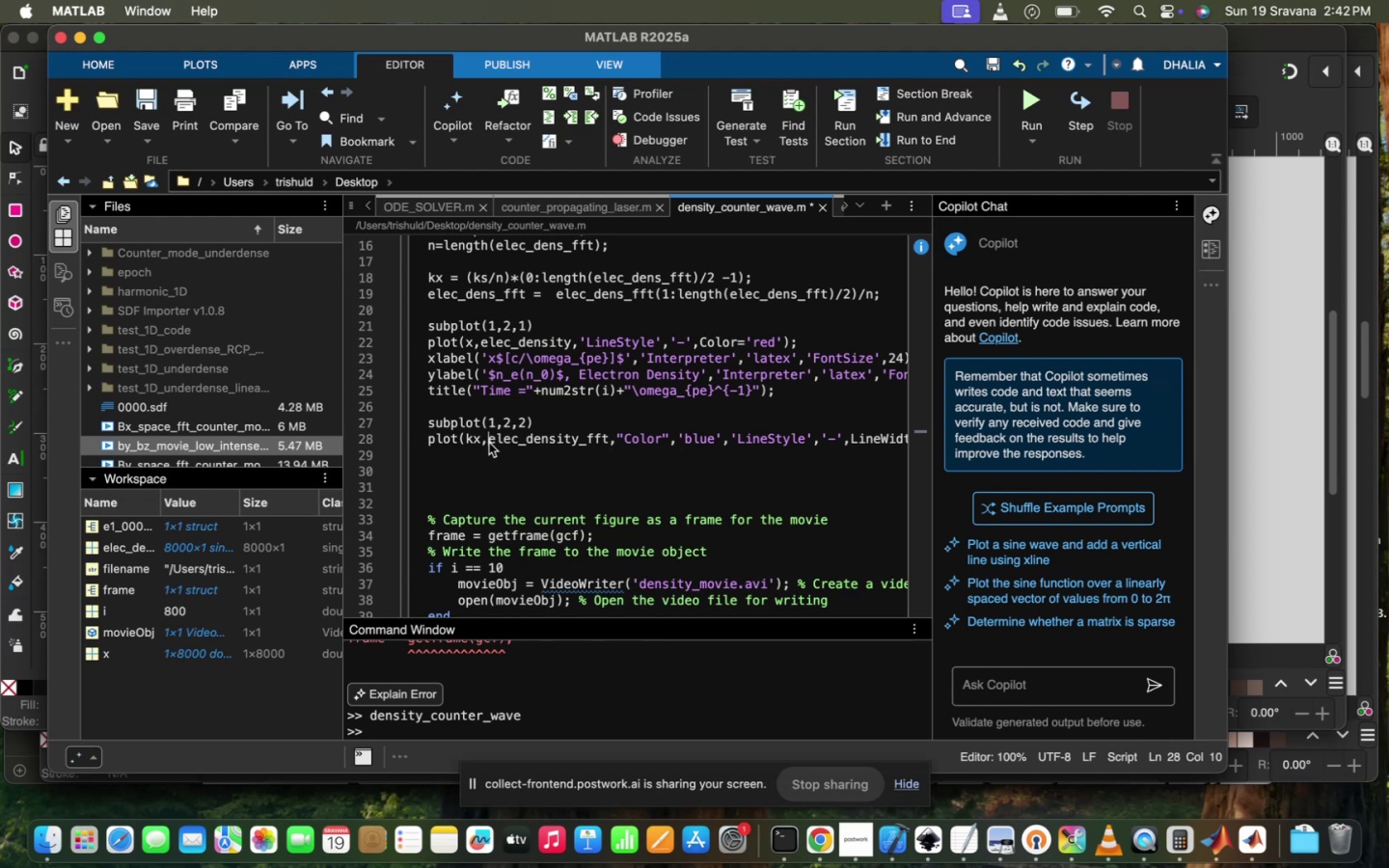 
type(A)
key(Backspace)
type(abs()
 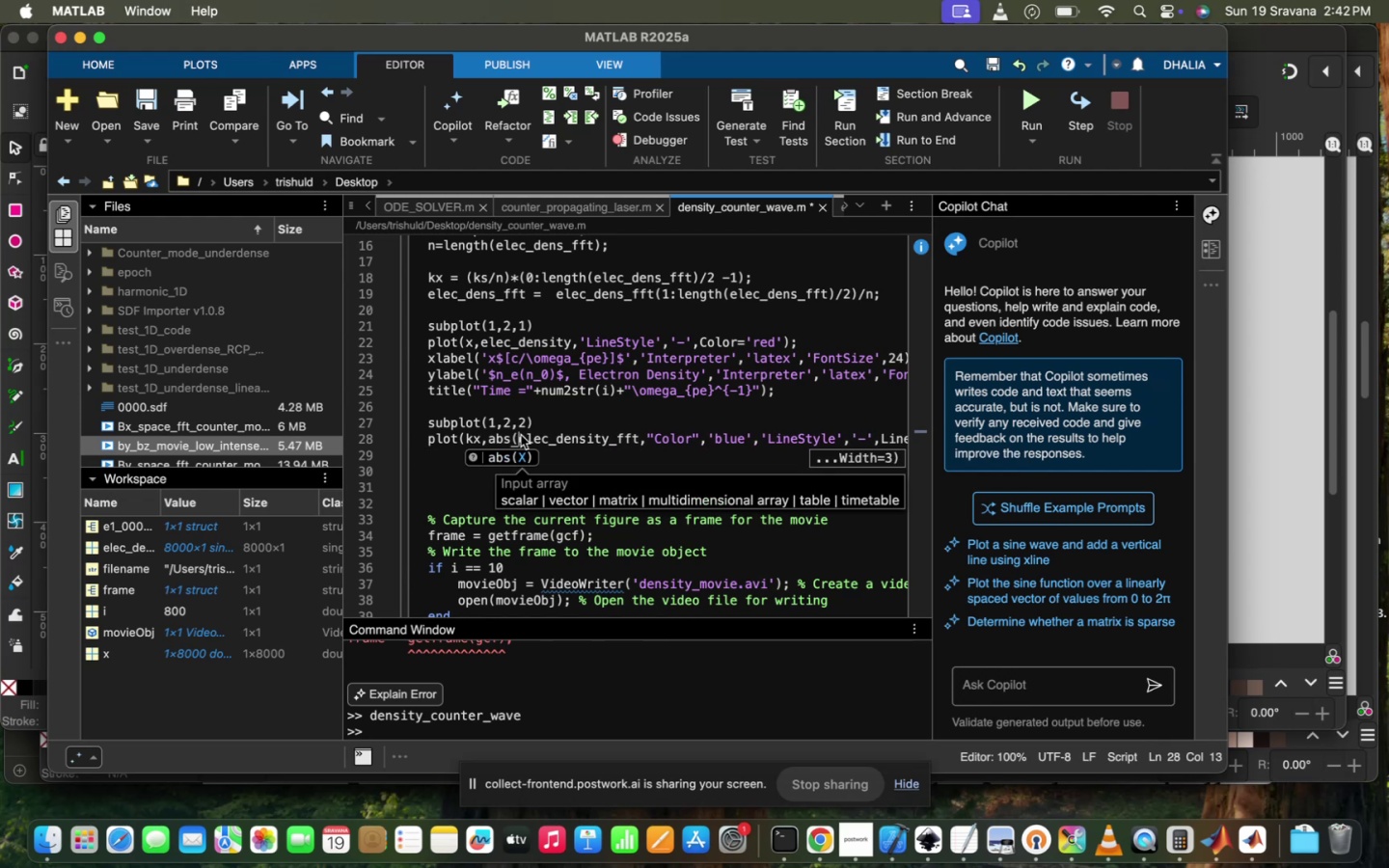 
left_click([638, 440])
 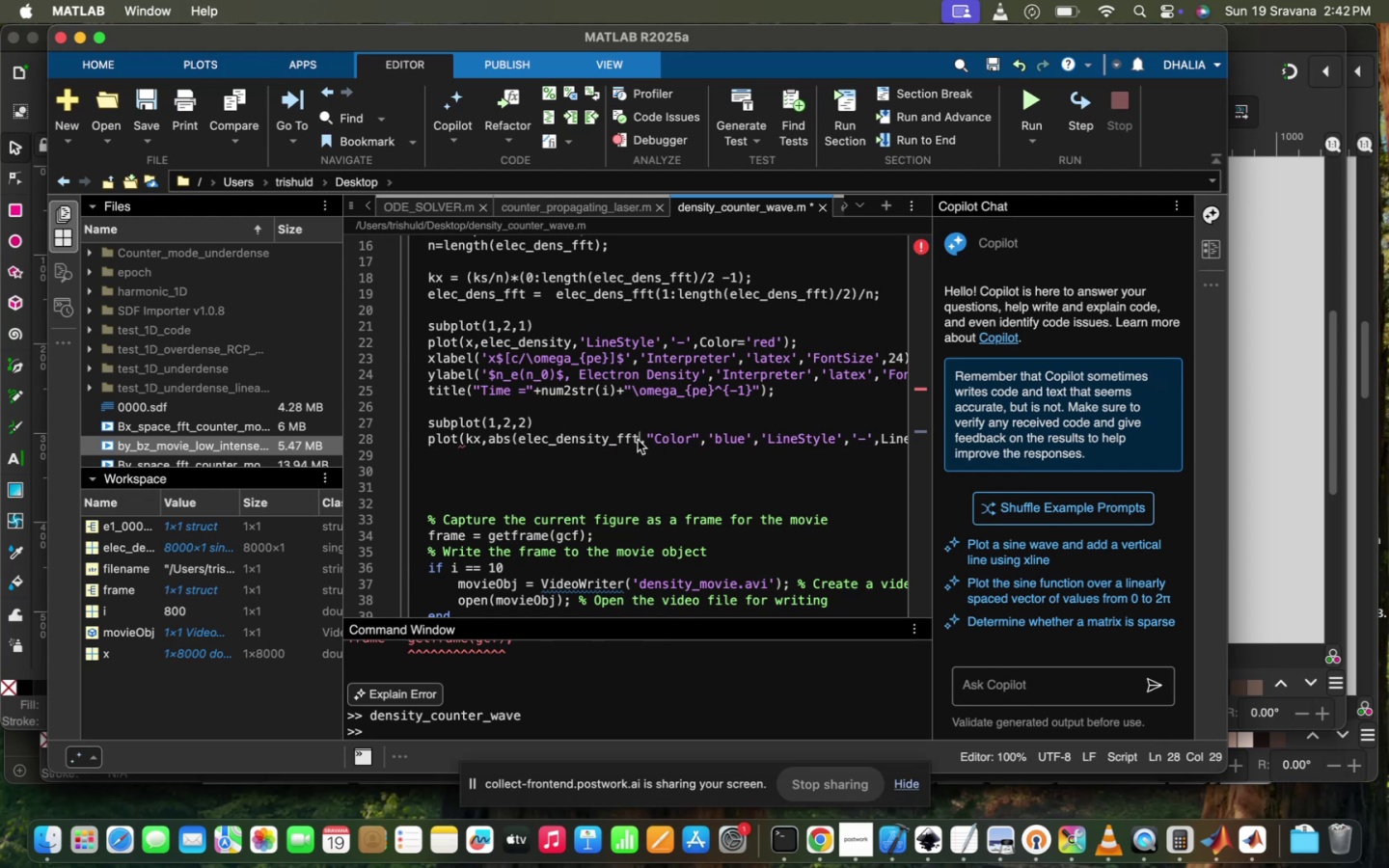 
key(Shift+ShiftRight)
 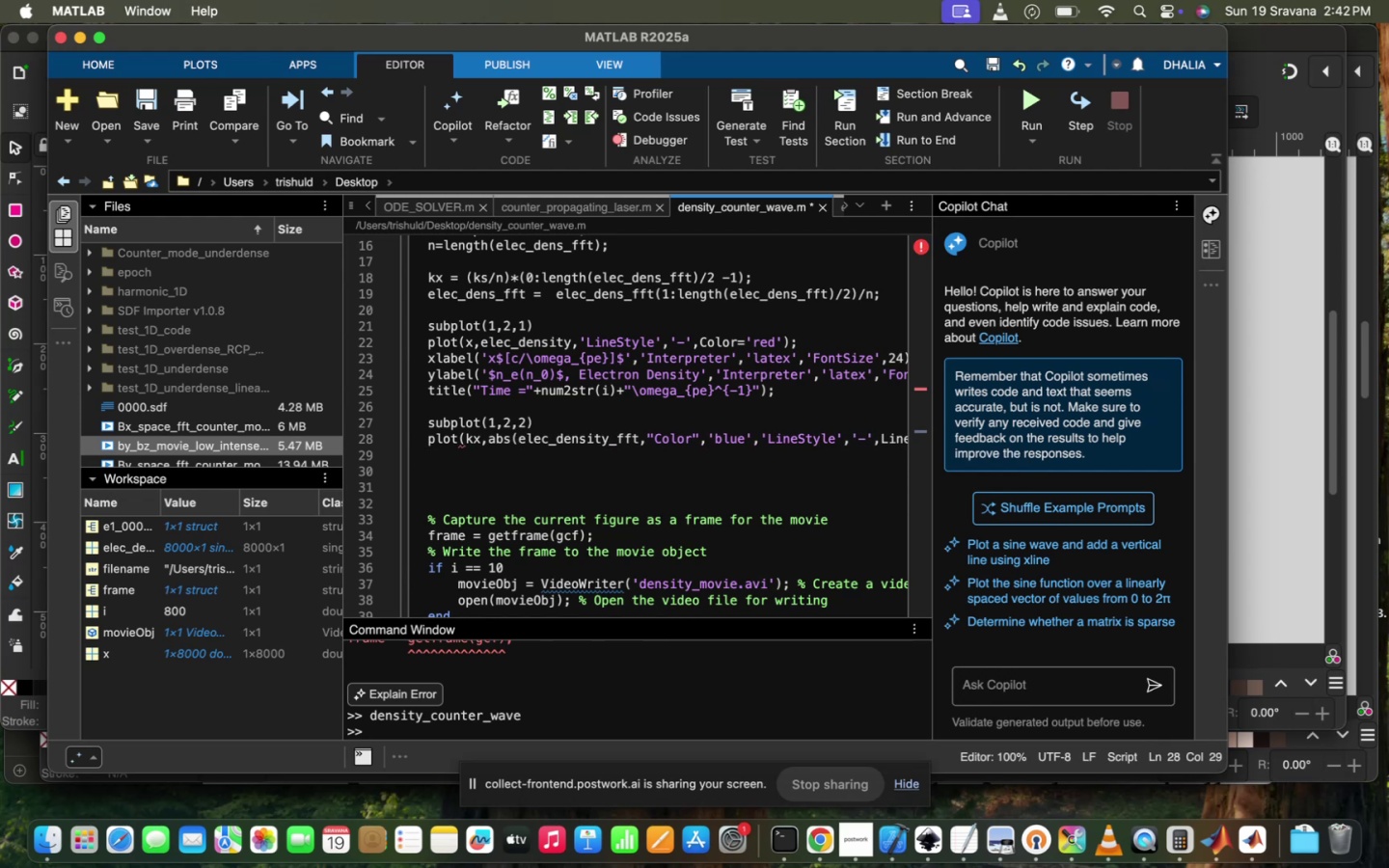 
key(Shift+0)
 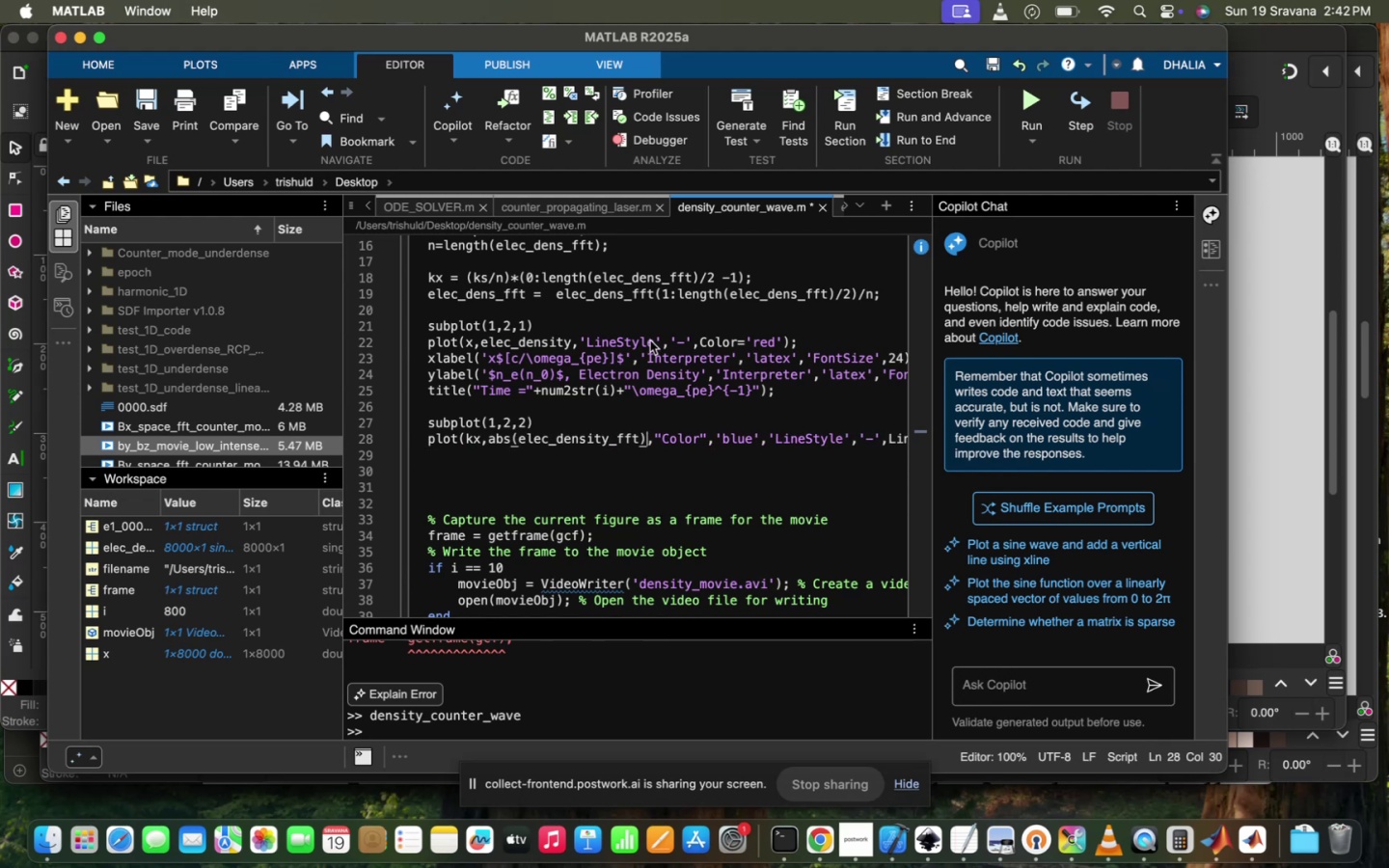 
scroll: coordinate [650, 339], scroll_direction: up, amount: 12.0
 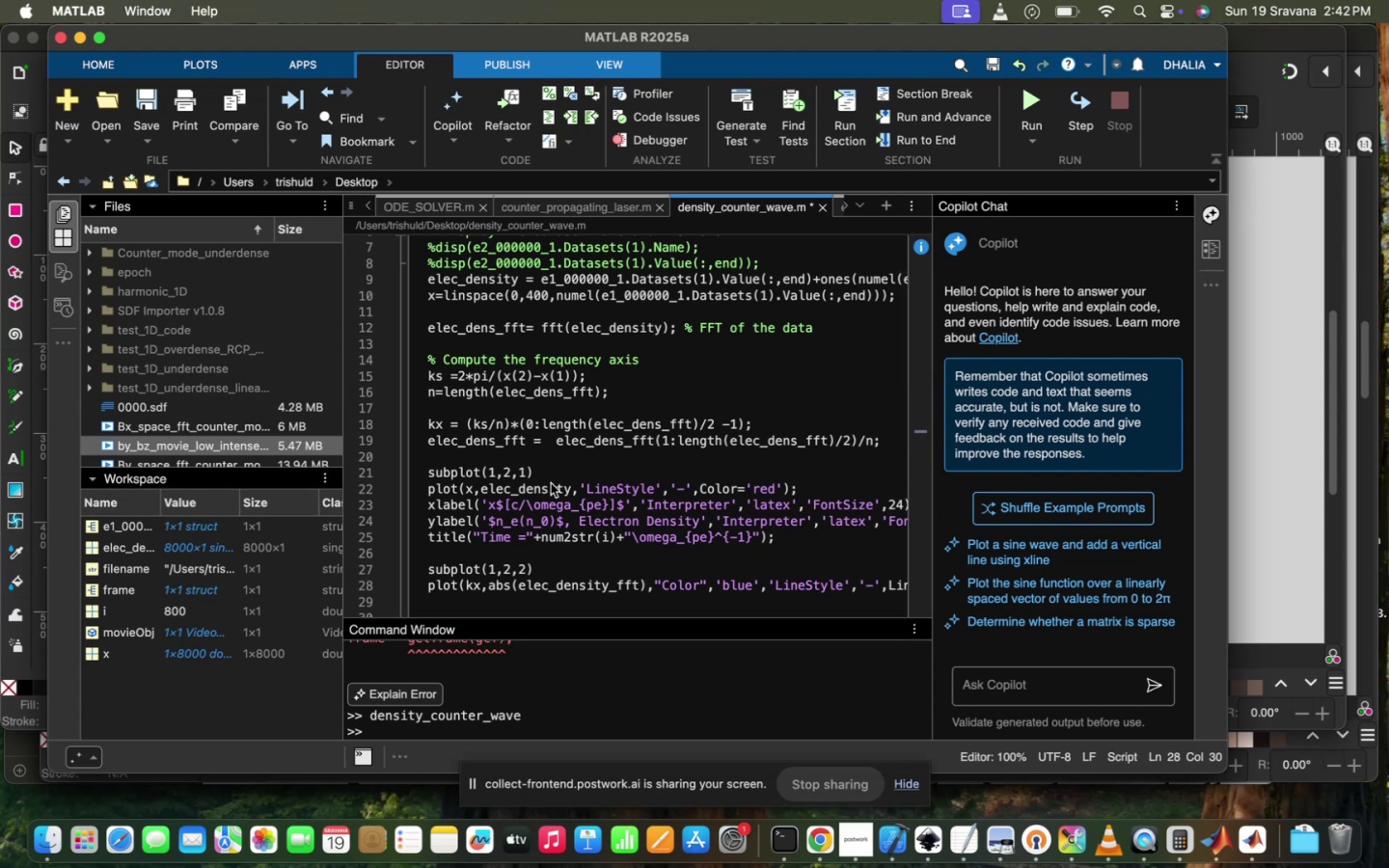 
scroll: coordinate [551, 532], scroll_direction: down, amount: 8.0
 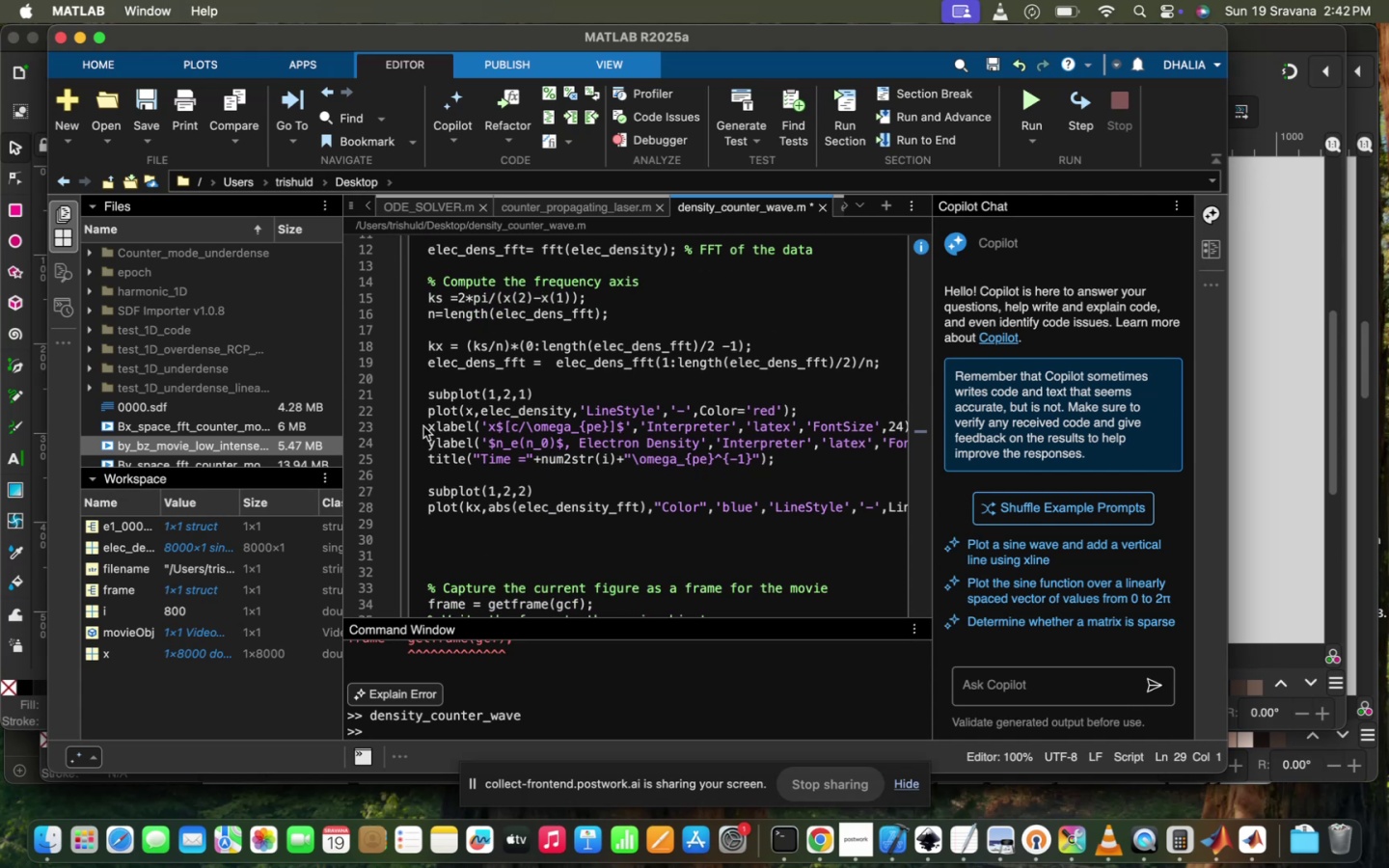 
type(xlane)
key(Backspace)
key(Backspace)
type(bel('k_x)
 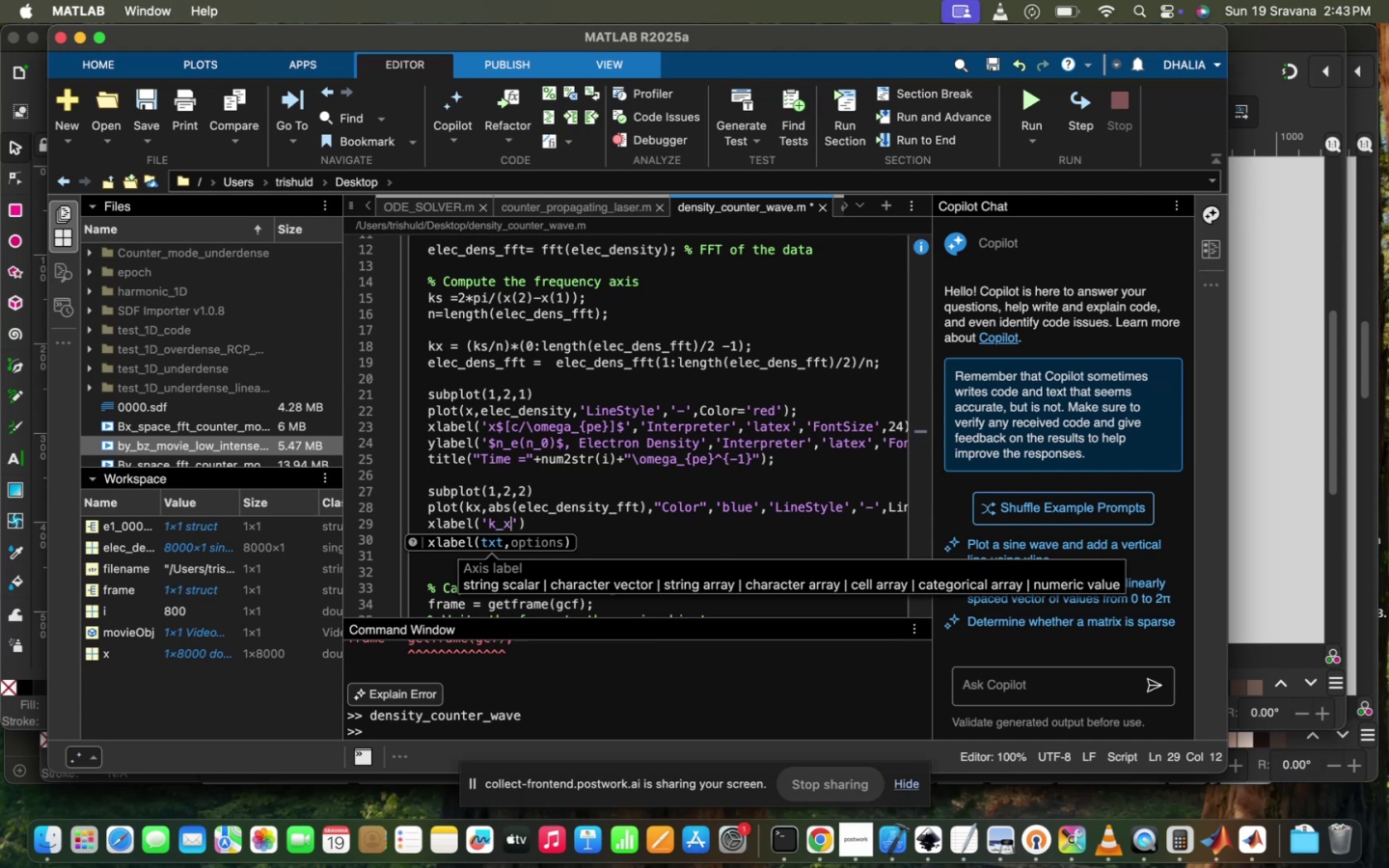 
key(ArrowLeft)
 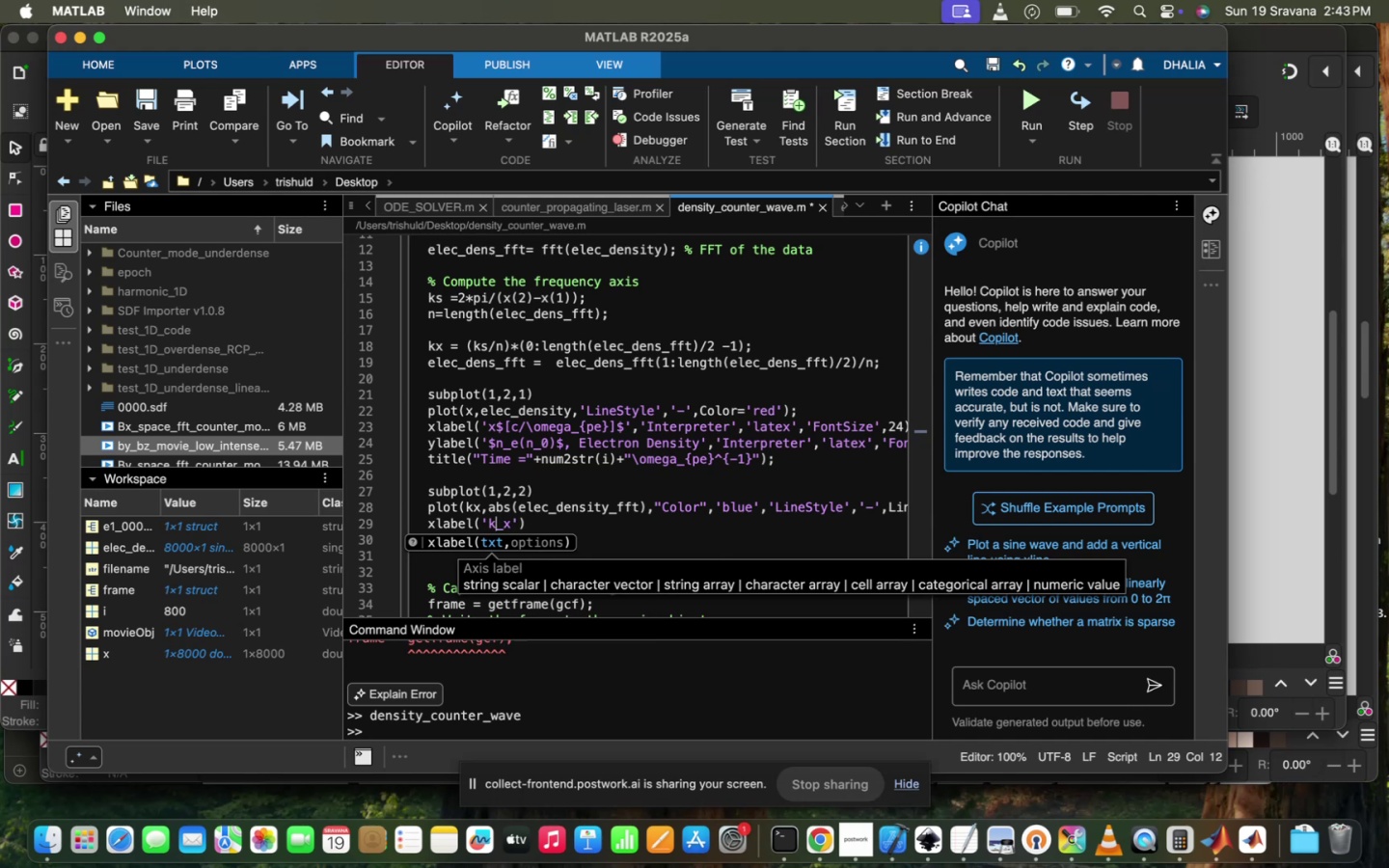 
key(ArrowLeft)
 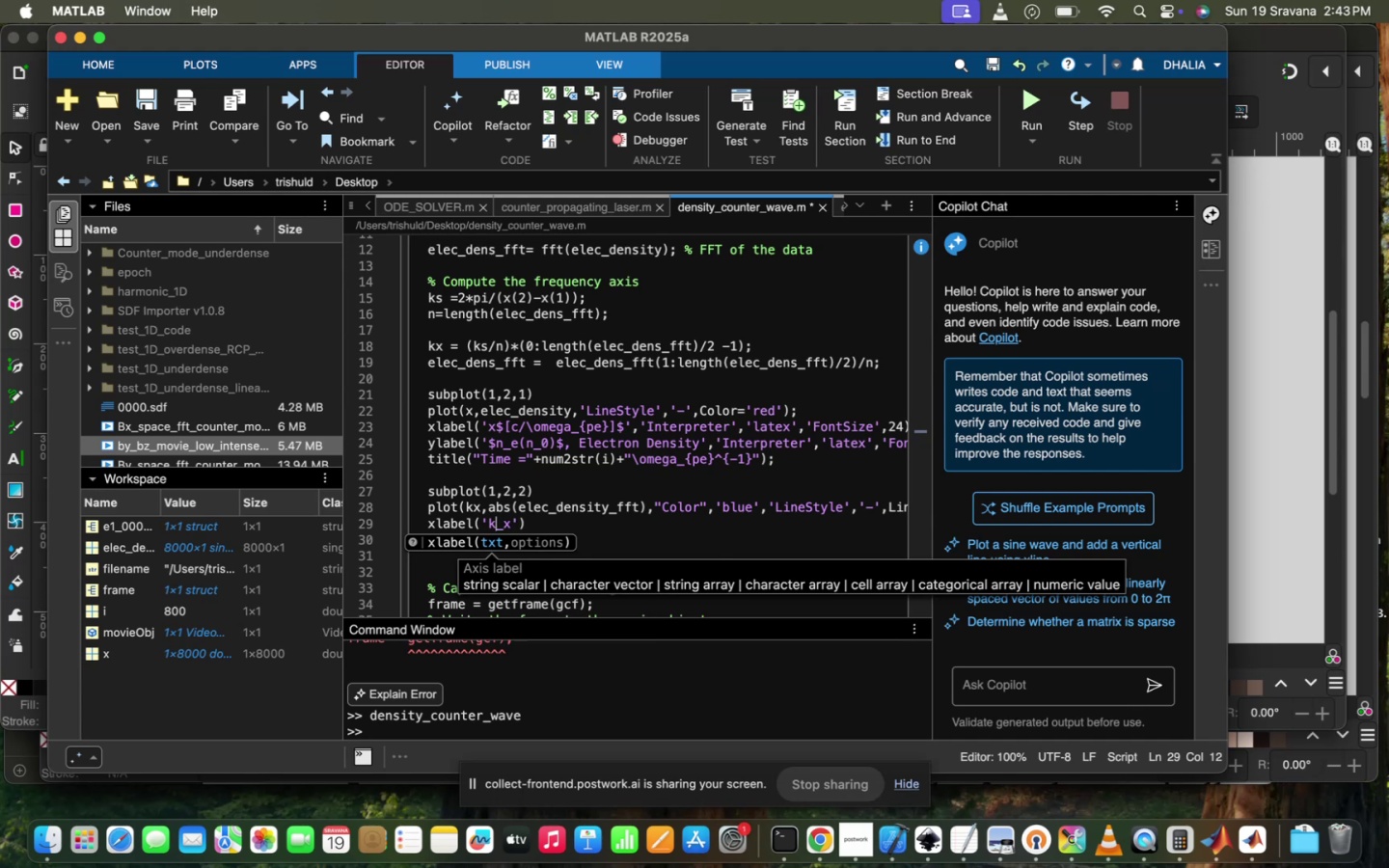 
key(ArrowLeft)
 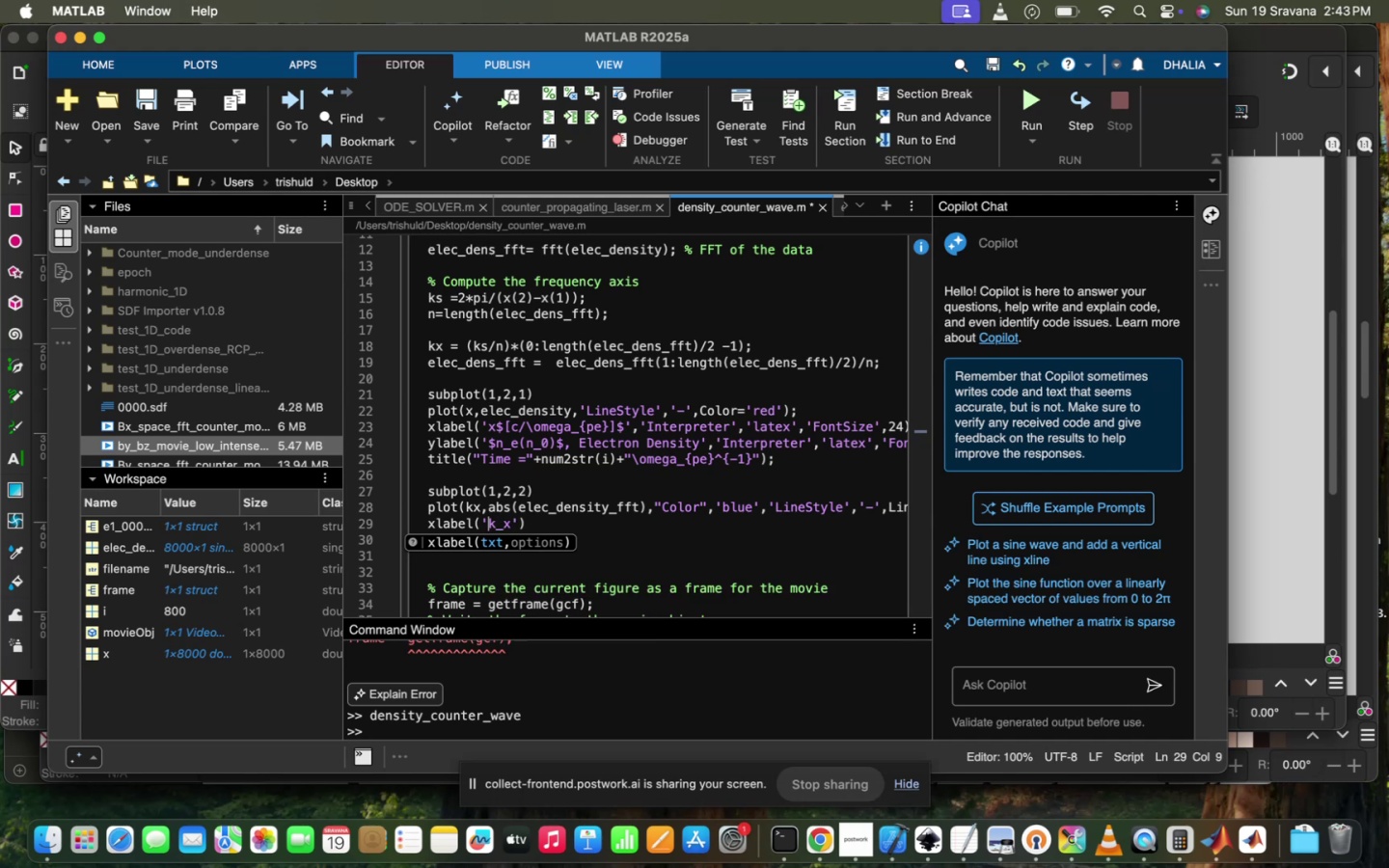 
type($(\oe)
key(Backspace)
type(mega_P)
key(Backspace)
type({pe}/c)')
 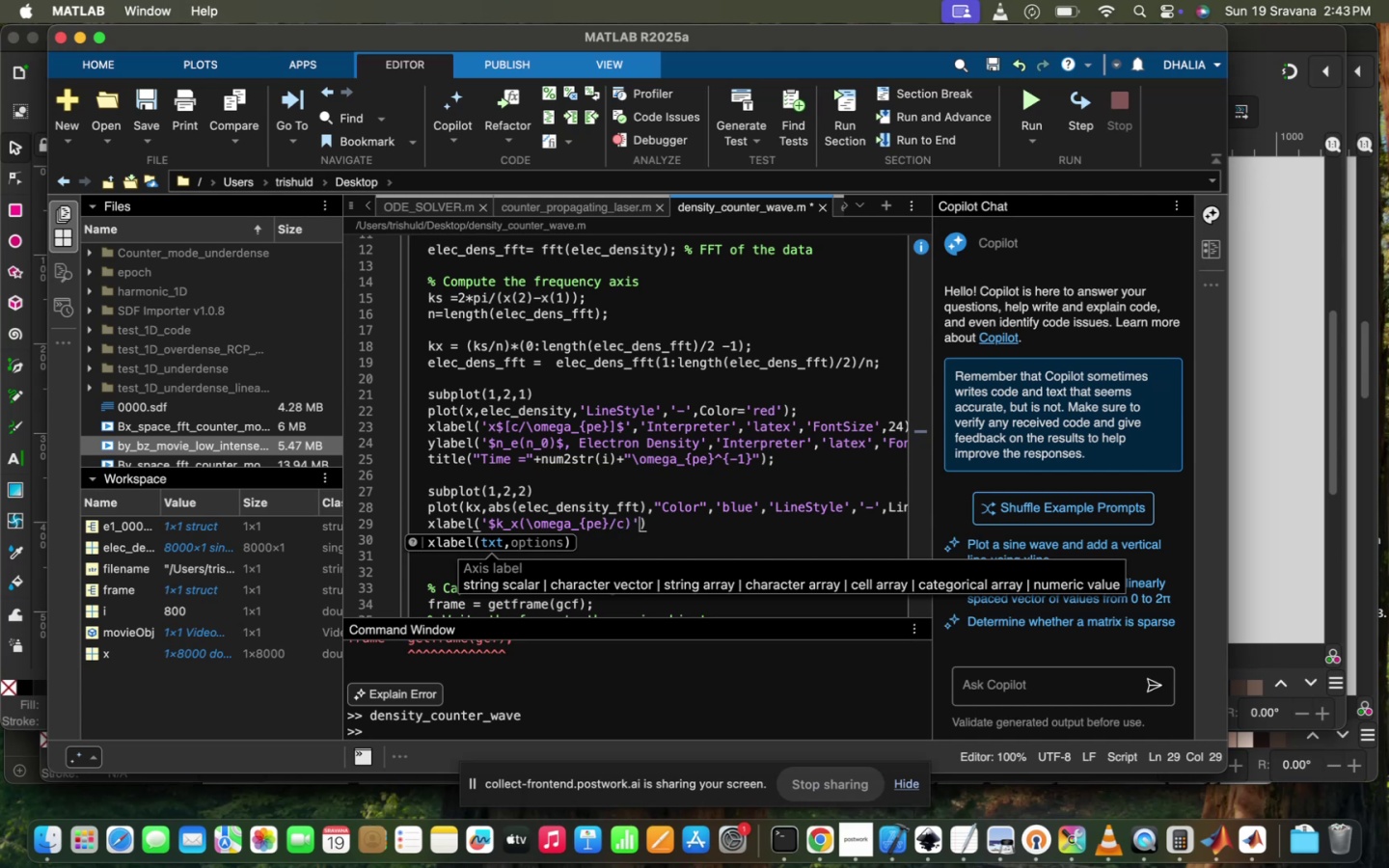 
key(ArrowLeft)
 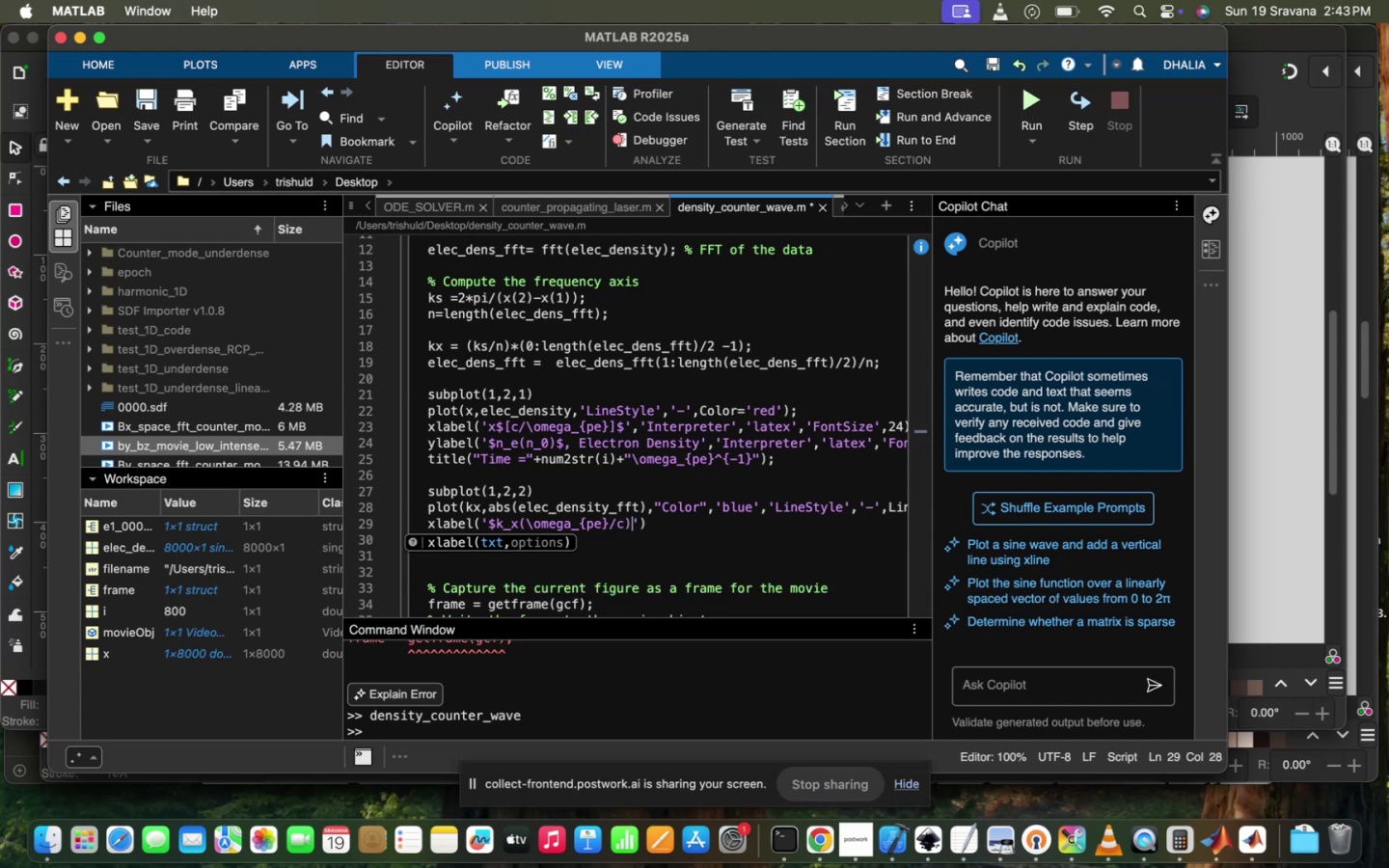 
key(Shift+5)
 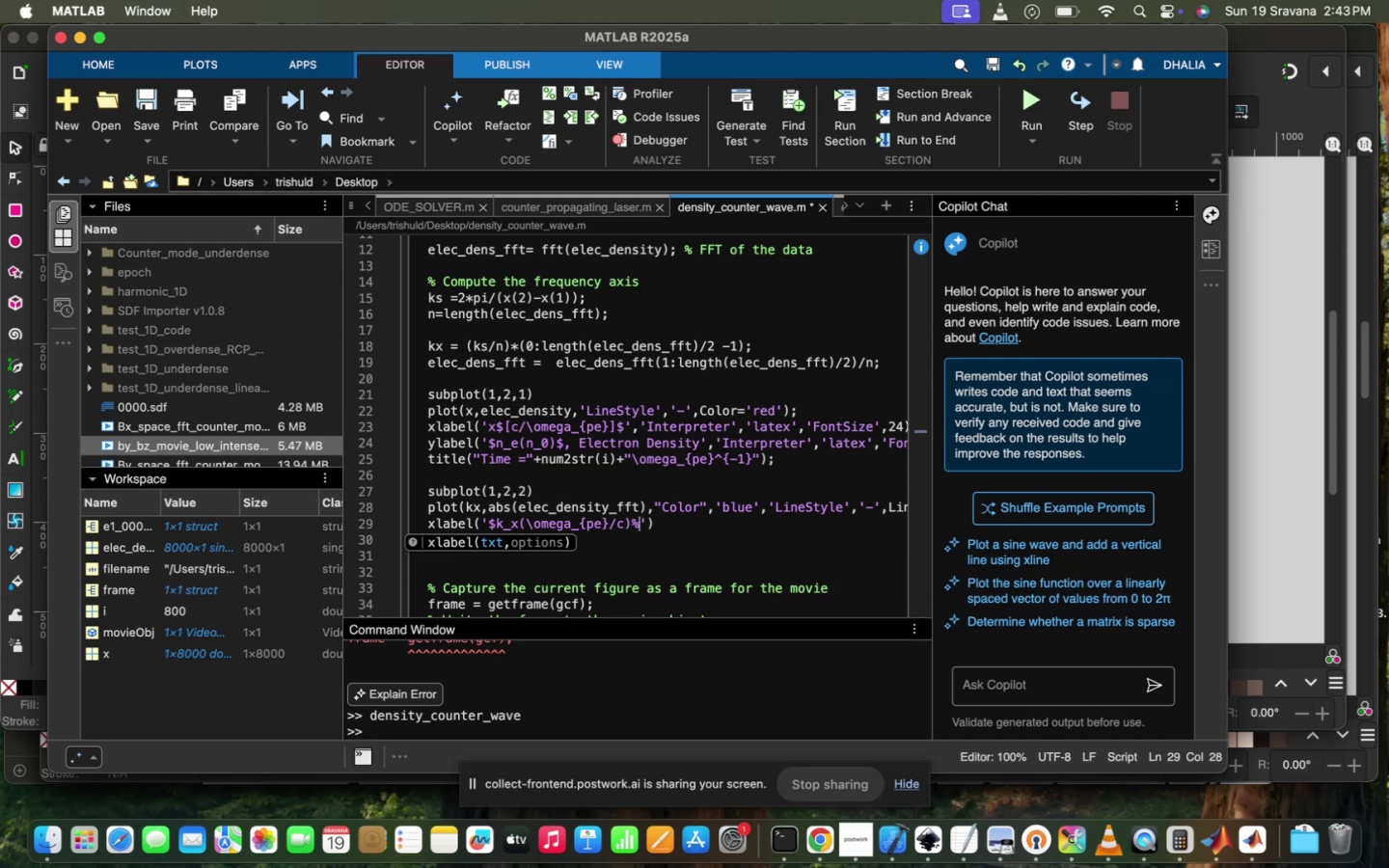 
key(Backspace)
 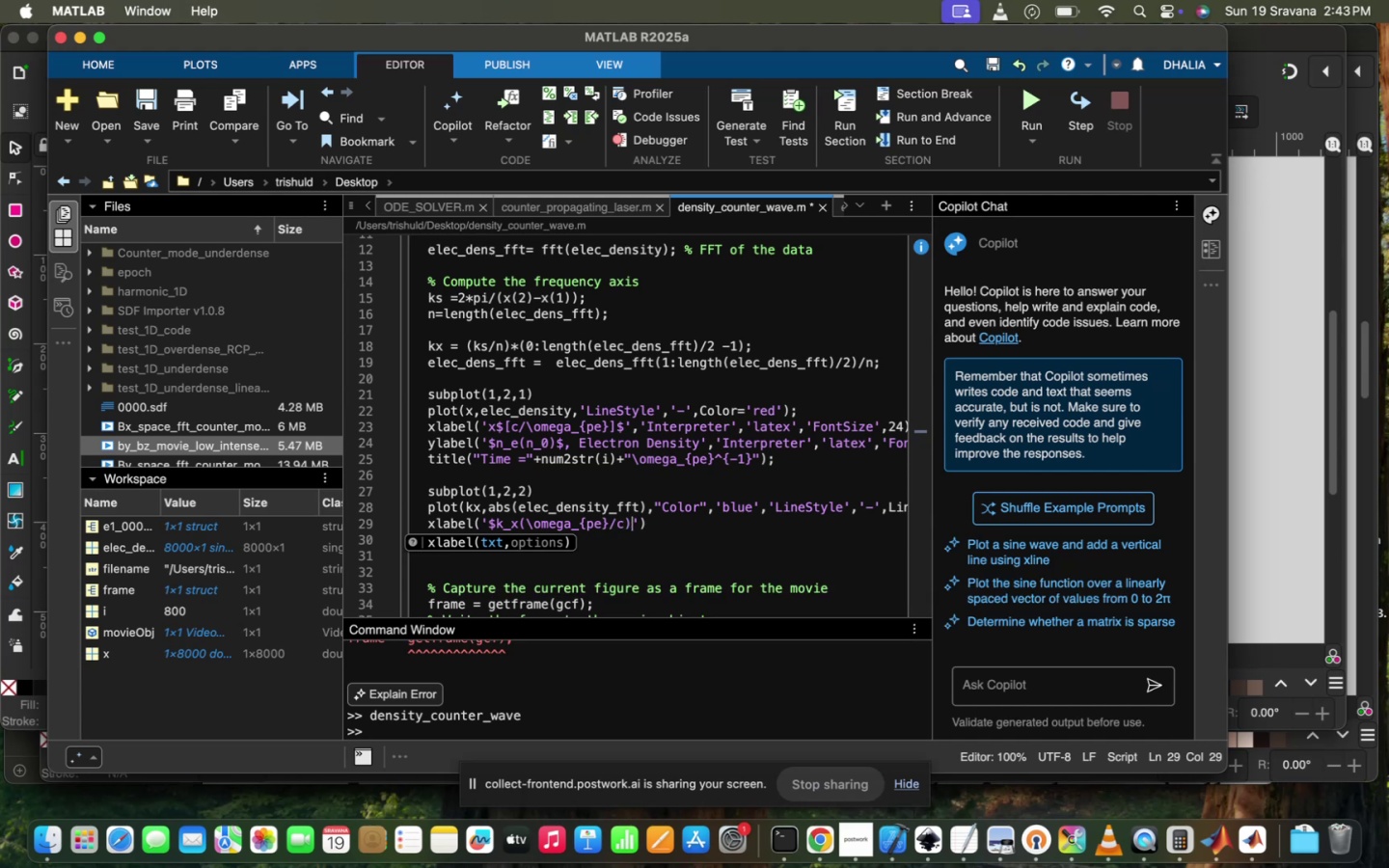 
key(Shift+4)
 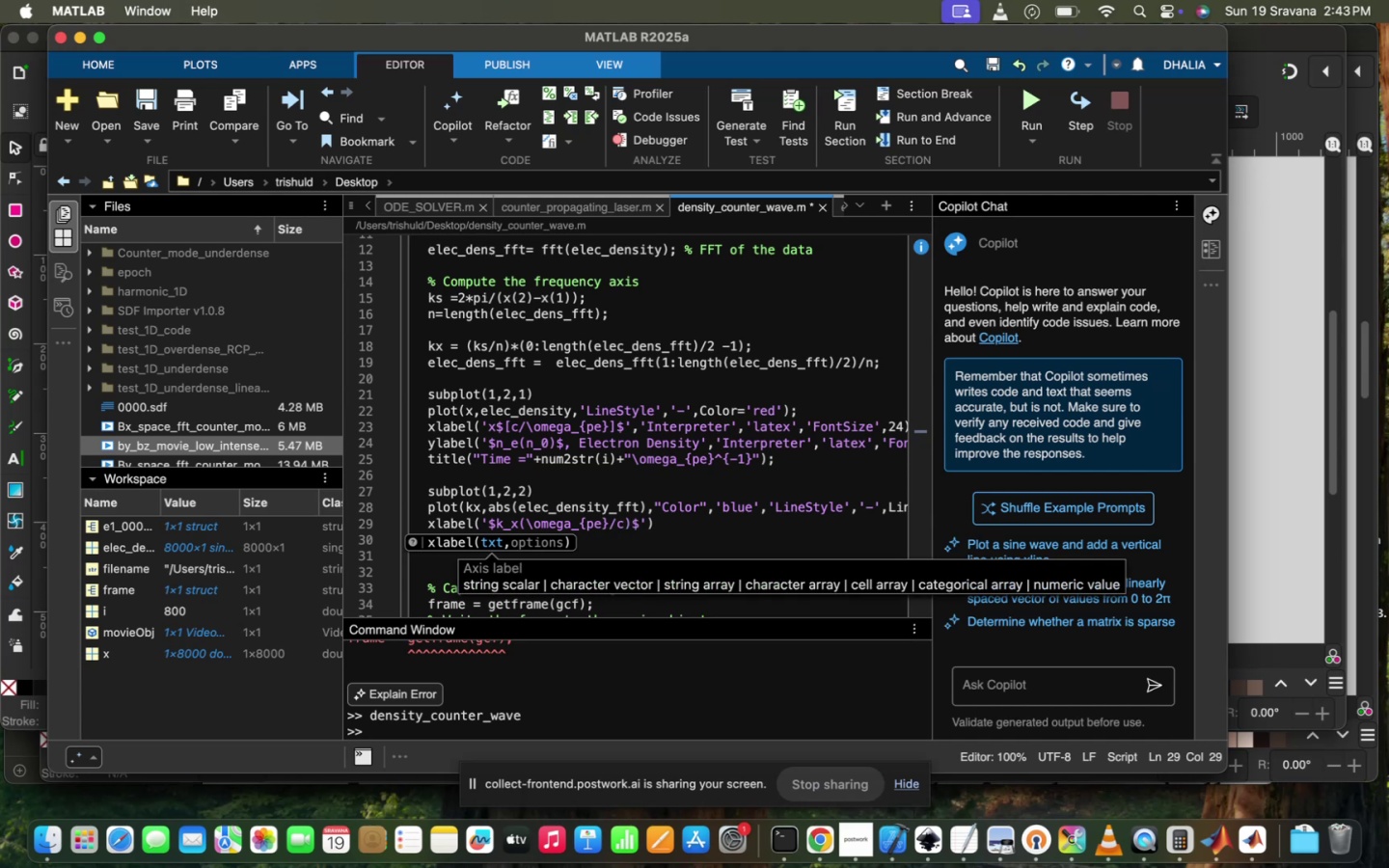 
key(ArrowRight)
 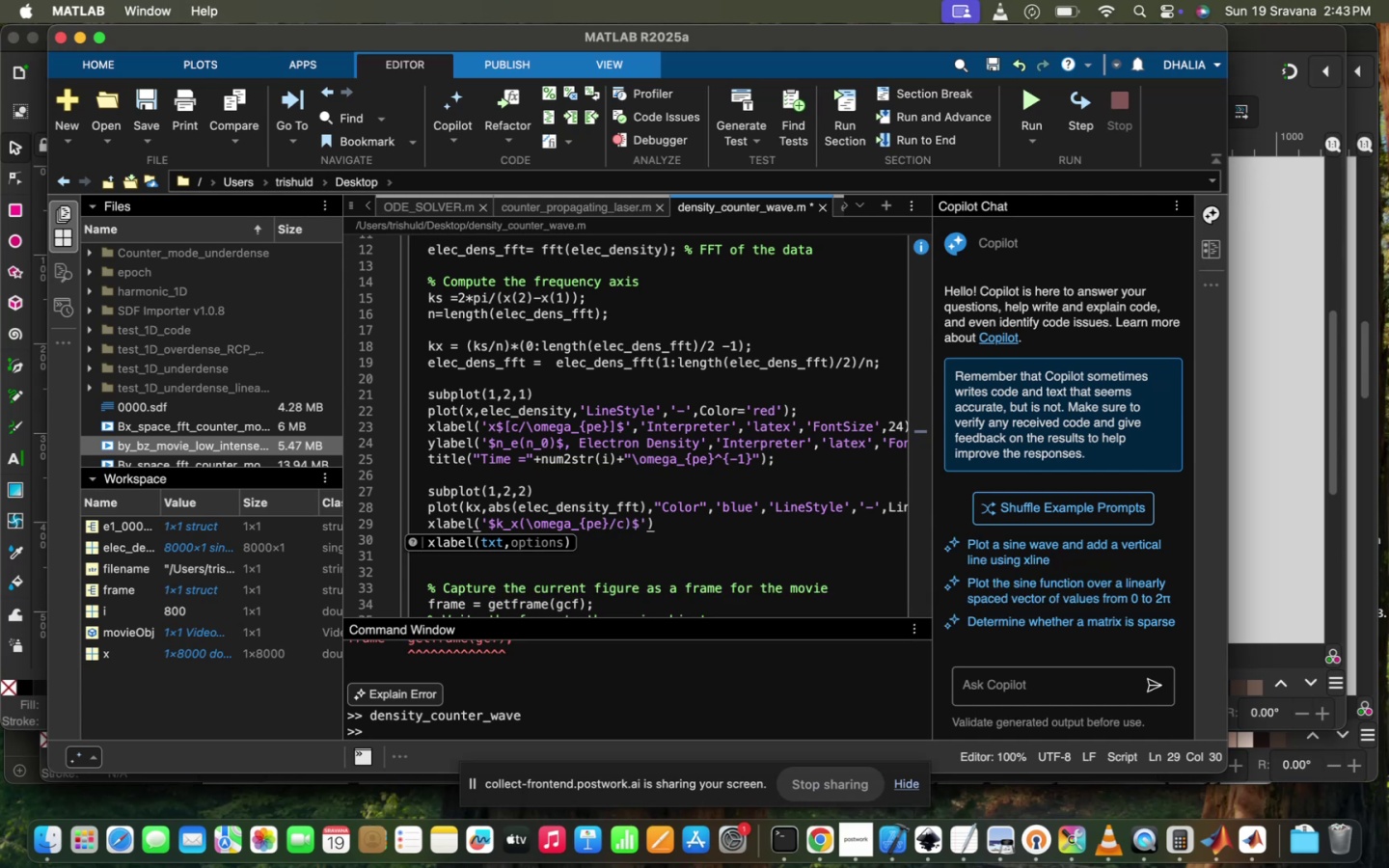 
key(Comma)
 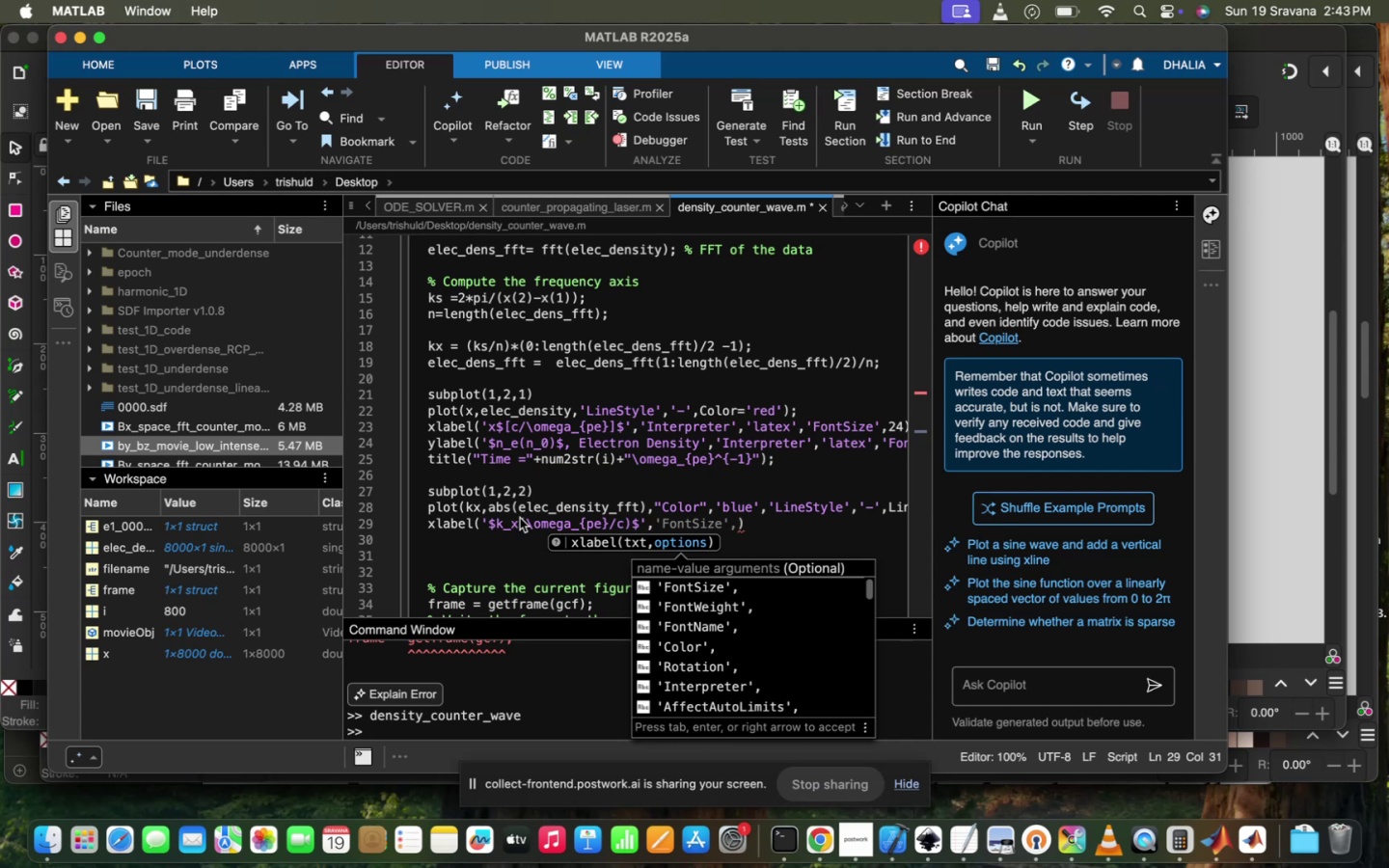 
wait(7.52)
 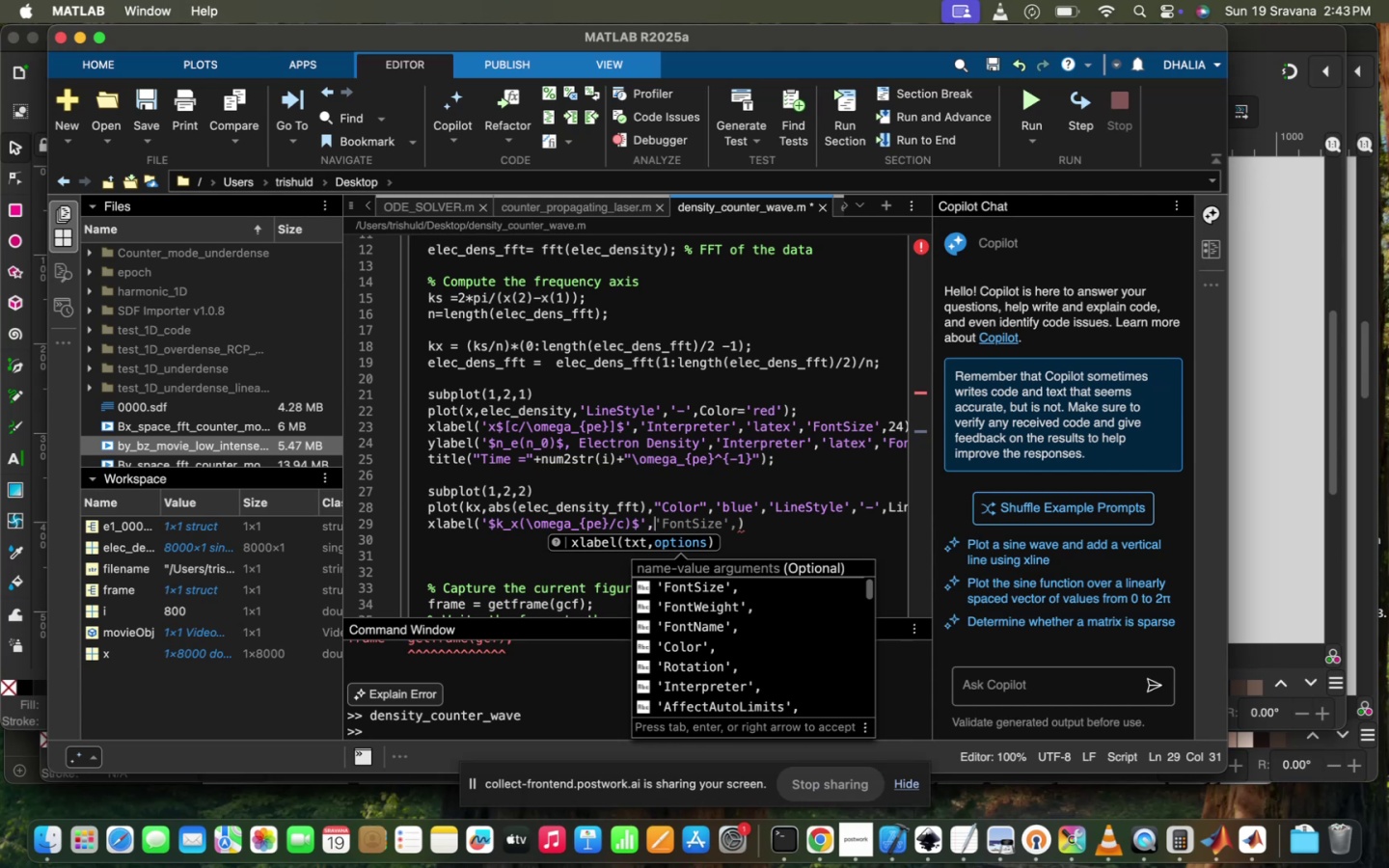 
left_click([722, 679])
 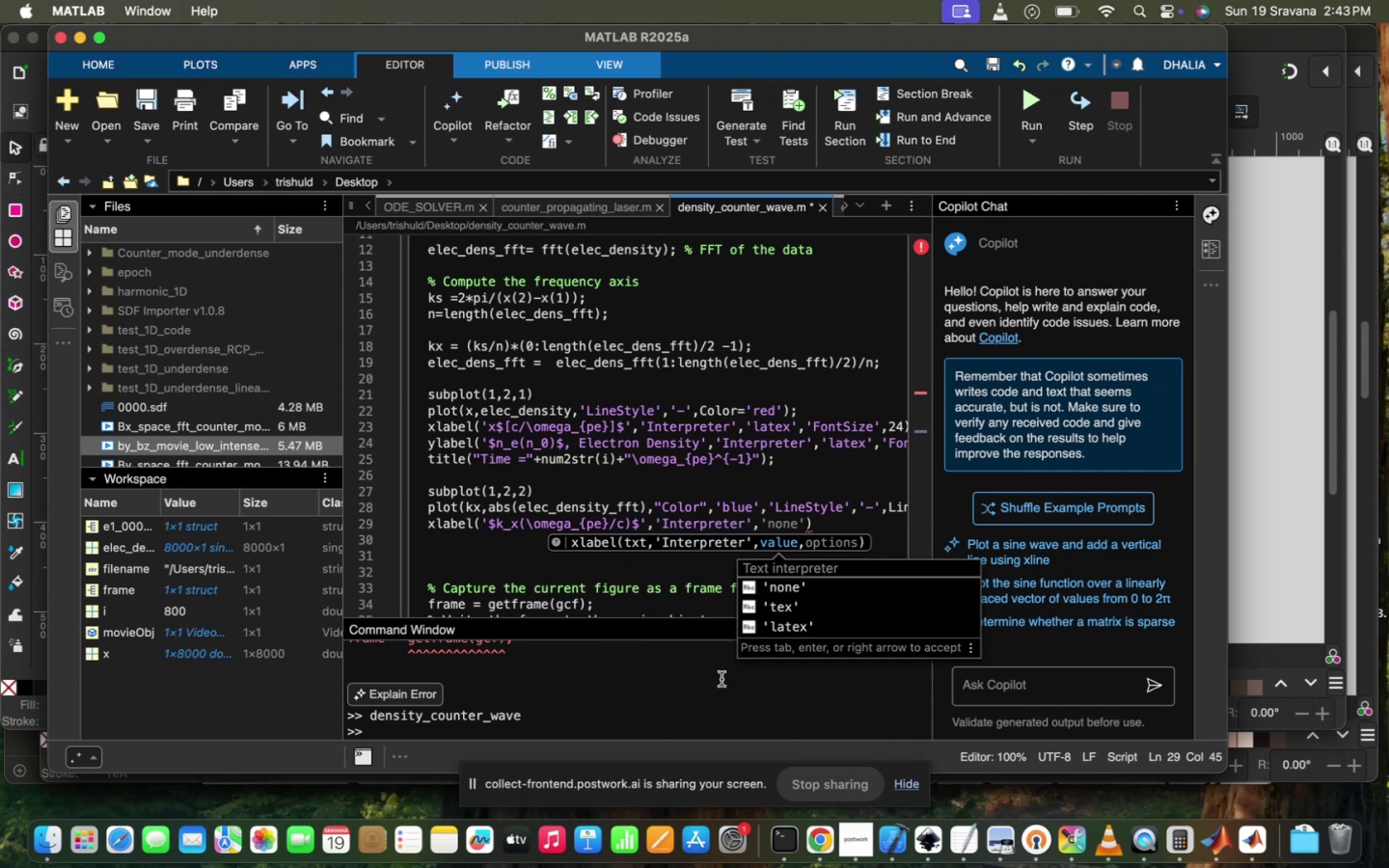 
key(Quote)
 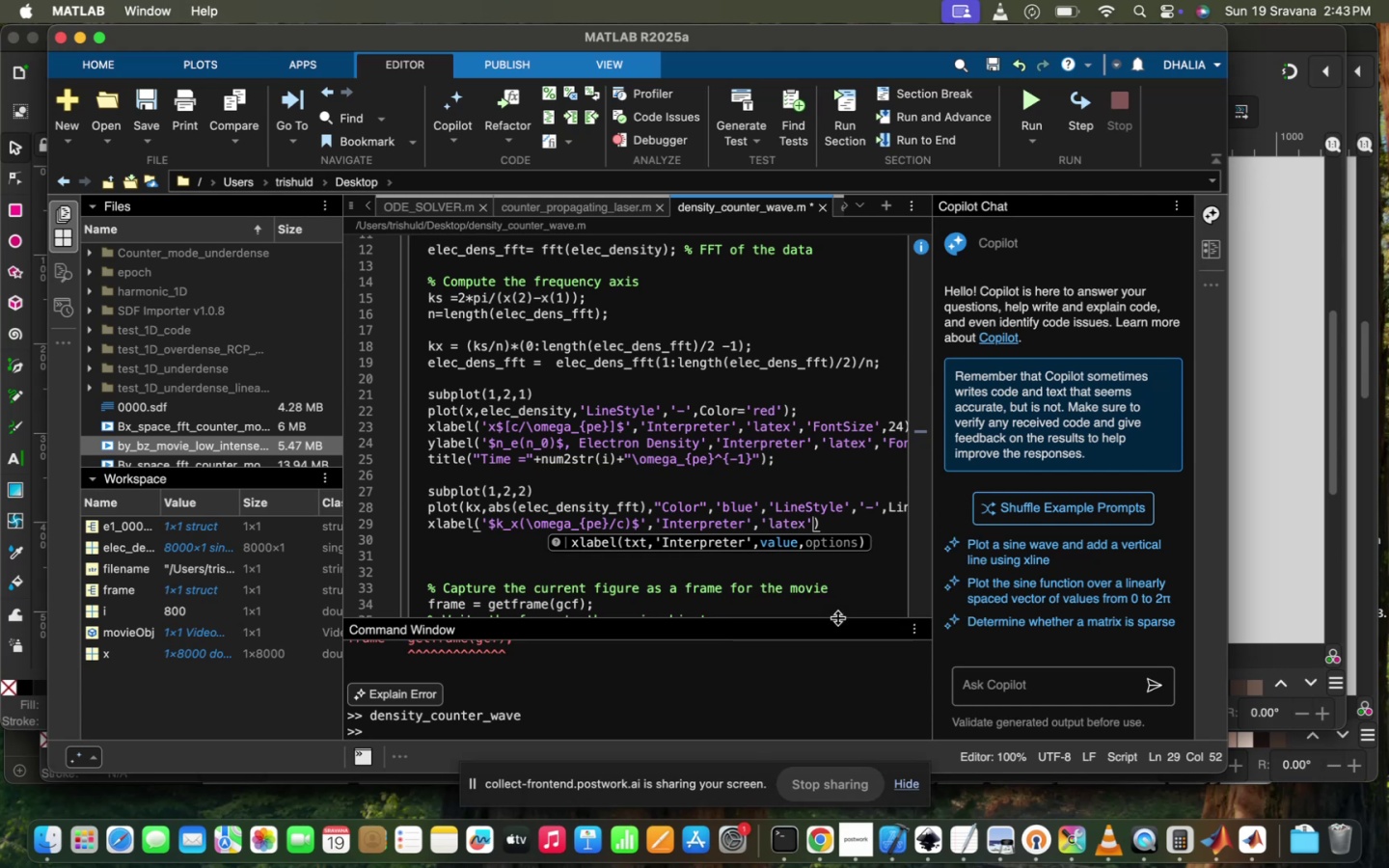 
key(Comma)
 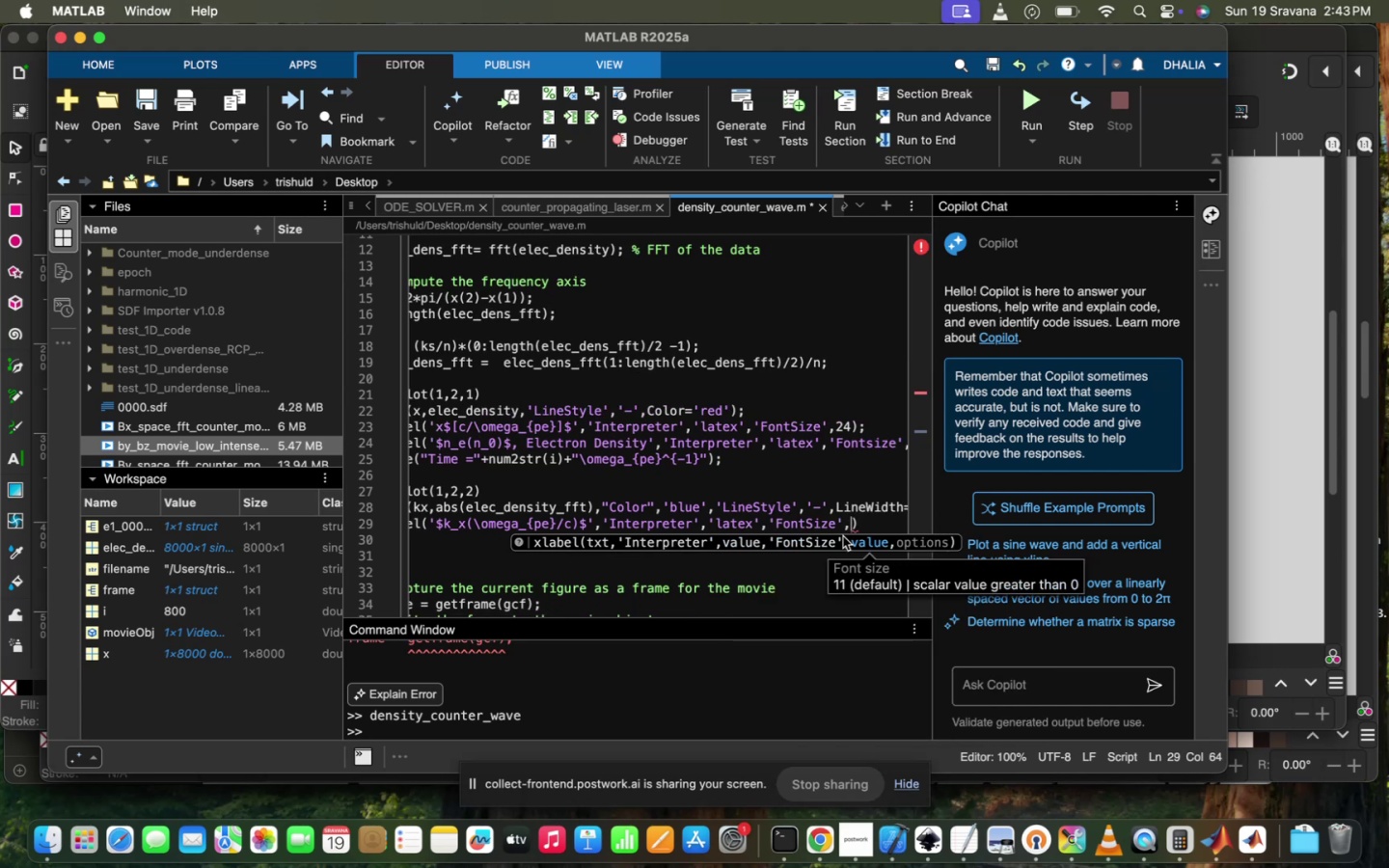 
type(24)
 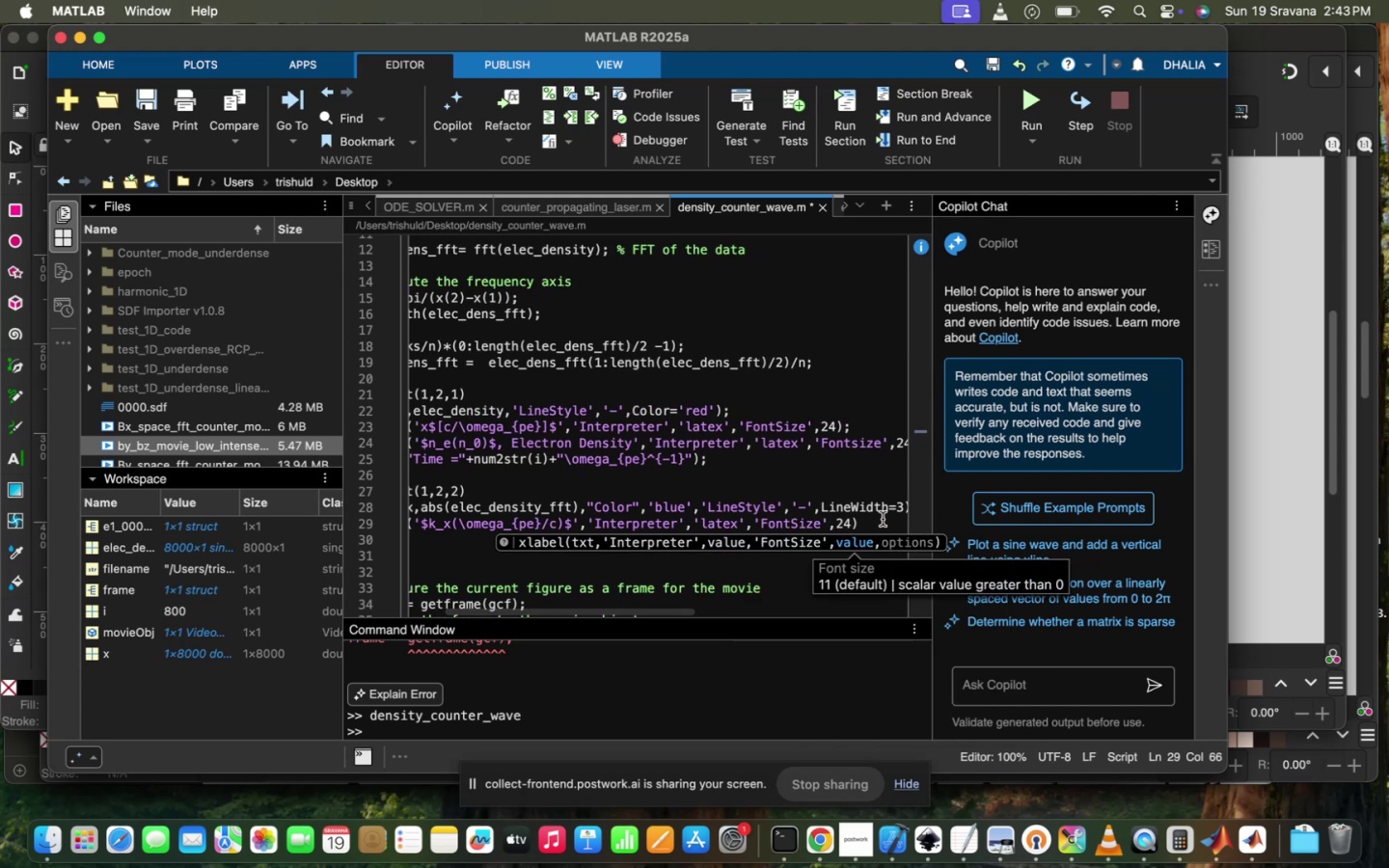 
left_click([867, 526])
 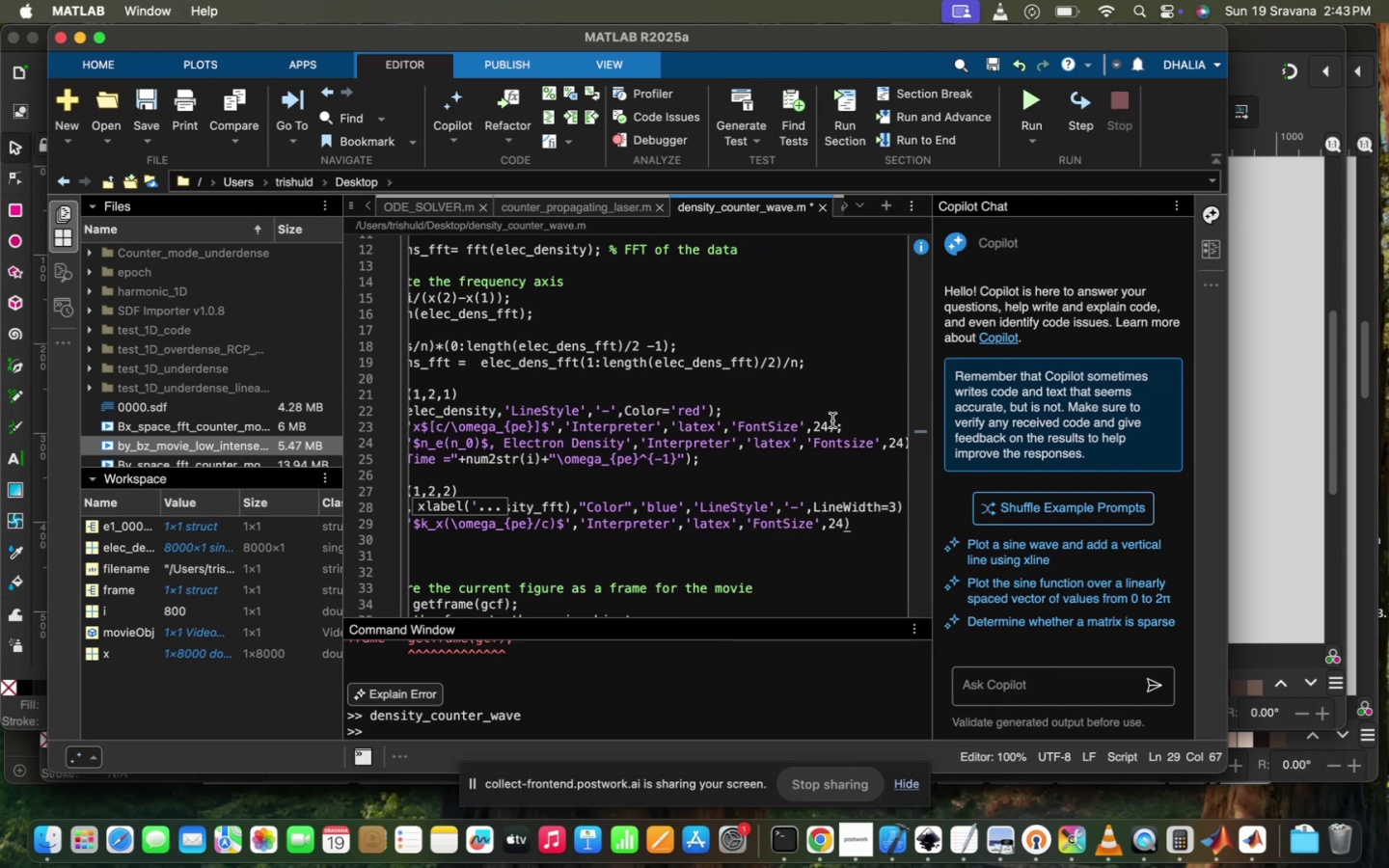 
left_click([831, 420])
 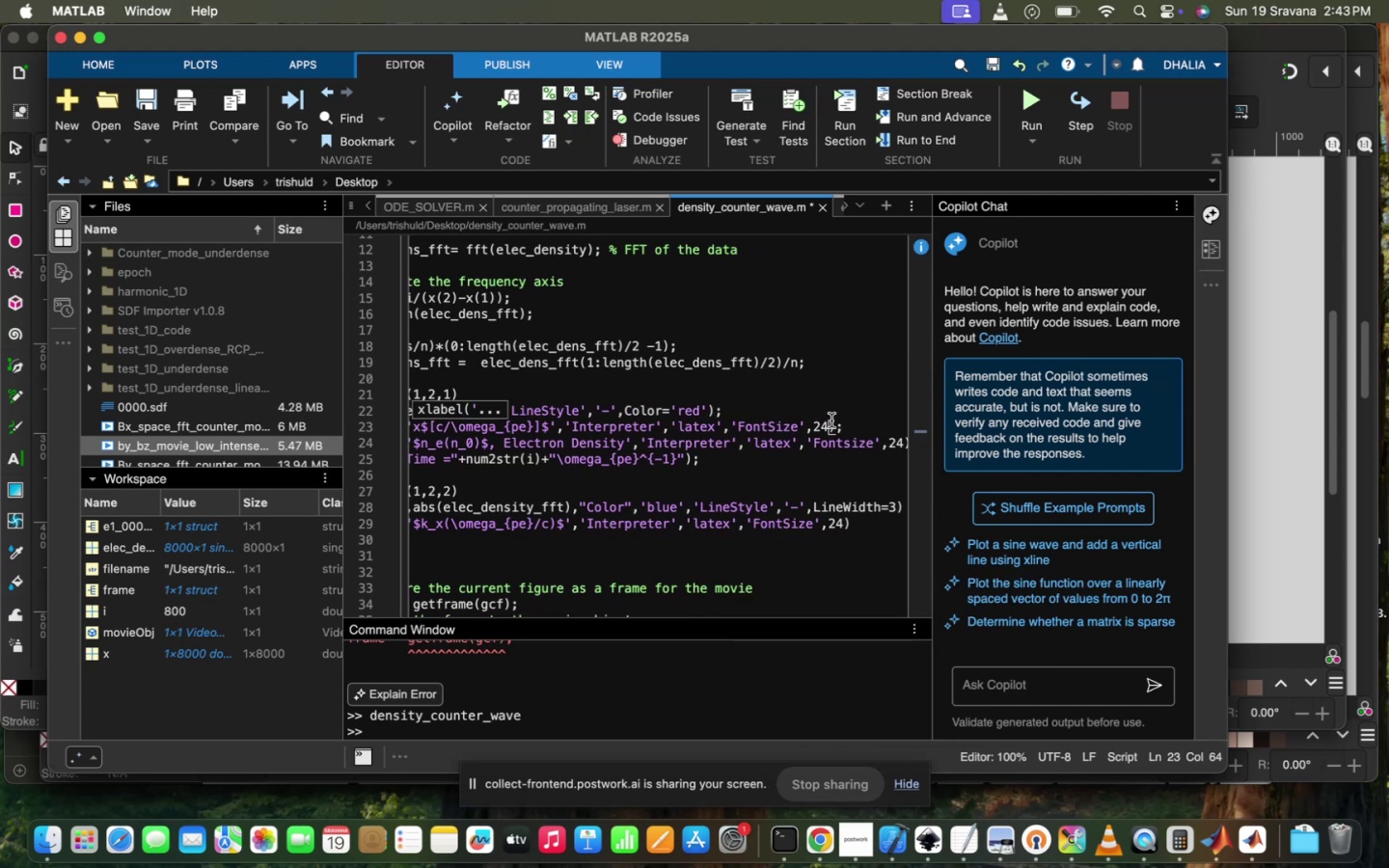 
key(Backspace)
key(Backspace)
type(12)
 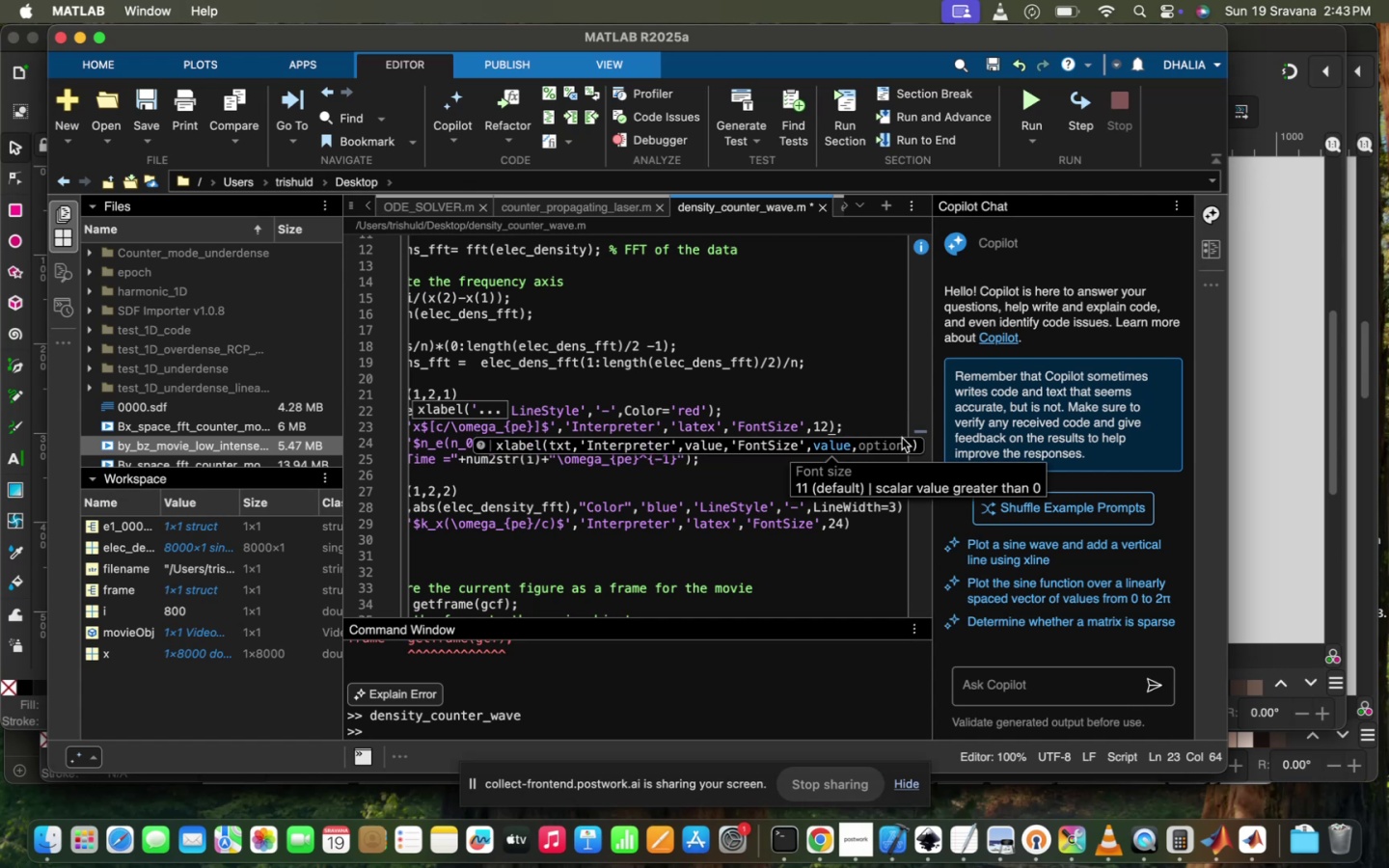 
left_click([894, 426])
 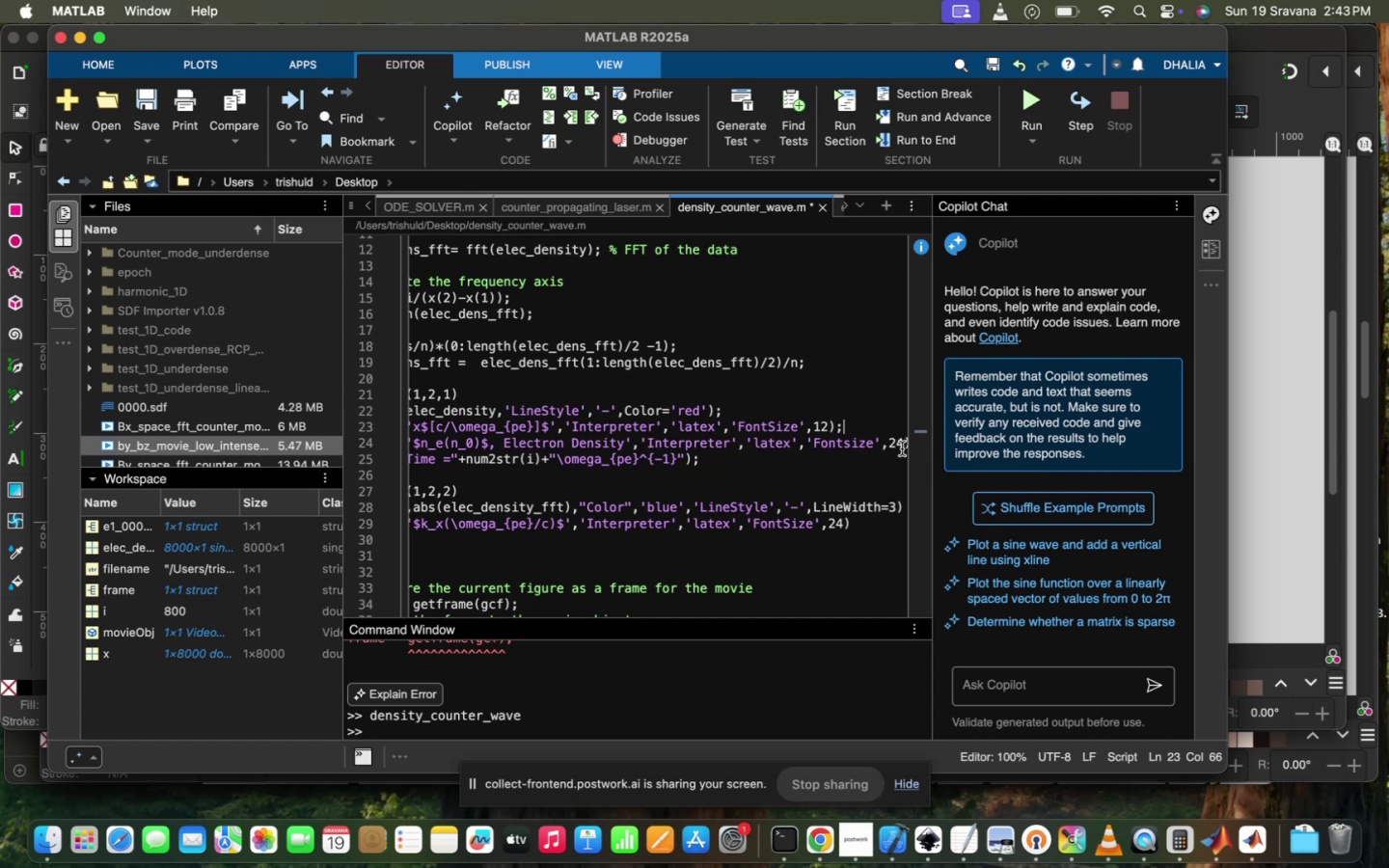 
left_click([902, 448])
 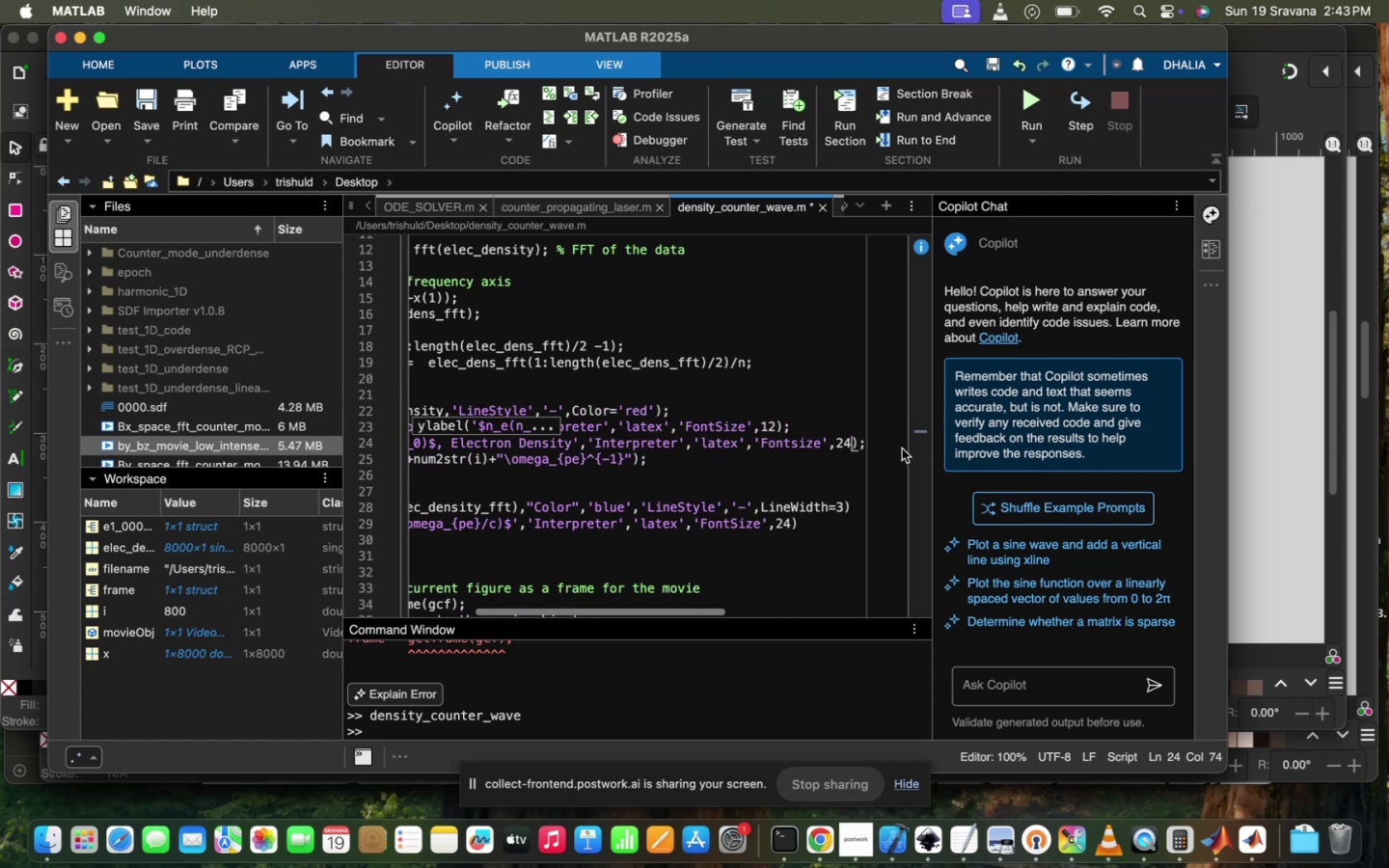 
key(Backspace)
key(Backspace)
type(12)
key(Backspace)
key(Backspace)
type(1)
key(Backspace)
type(12)
 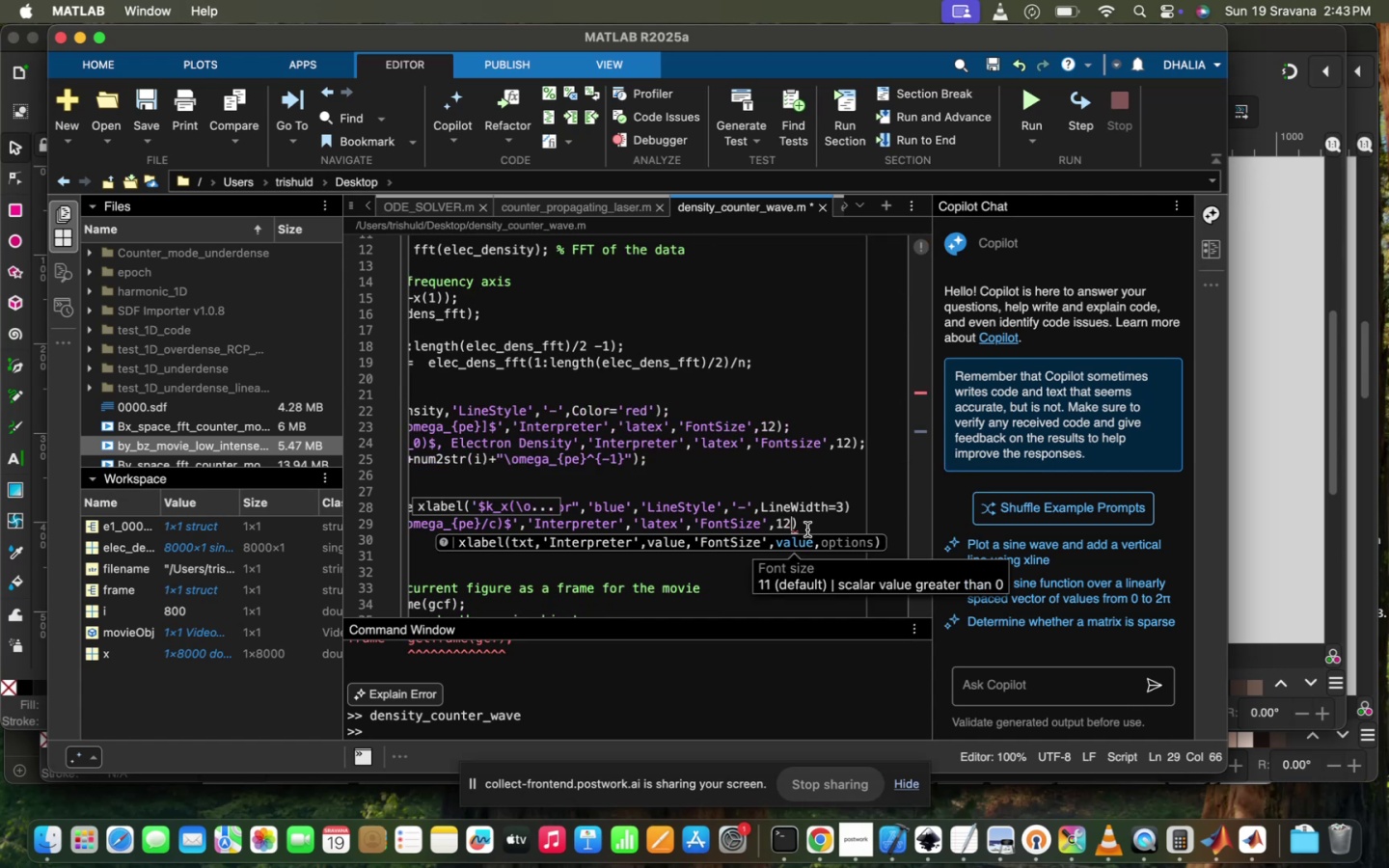 
left_click([807, 529])
 